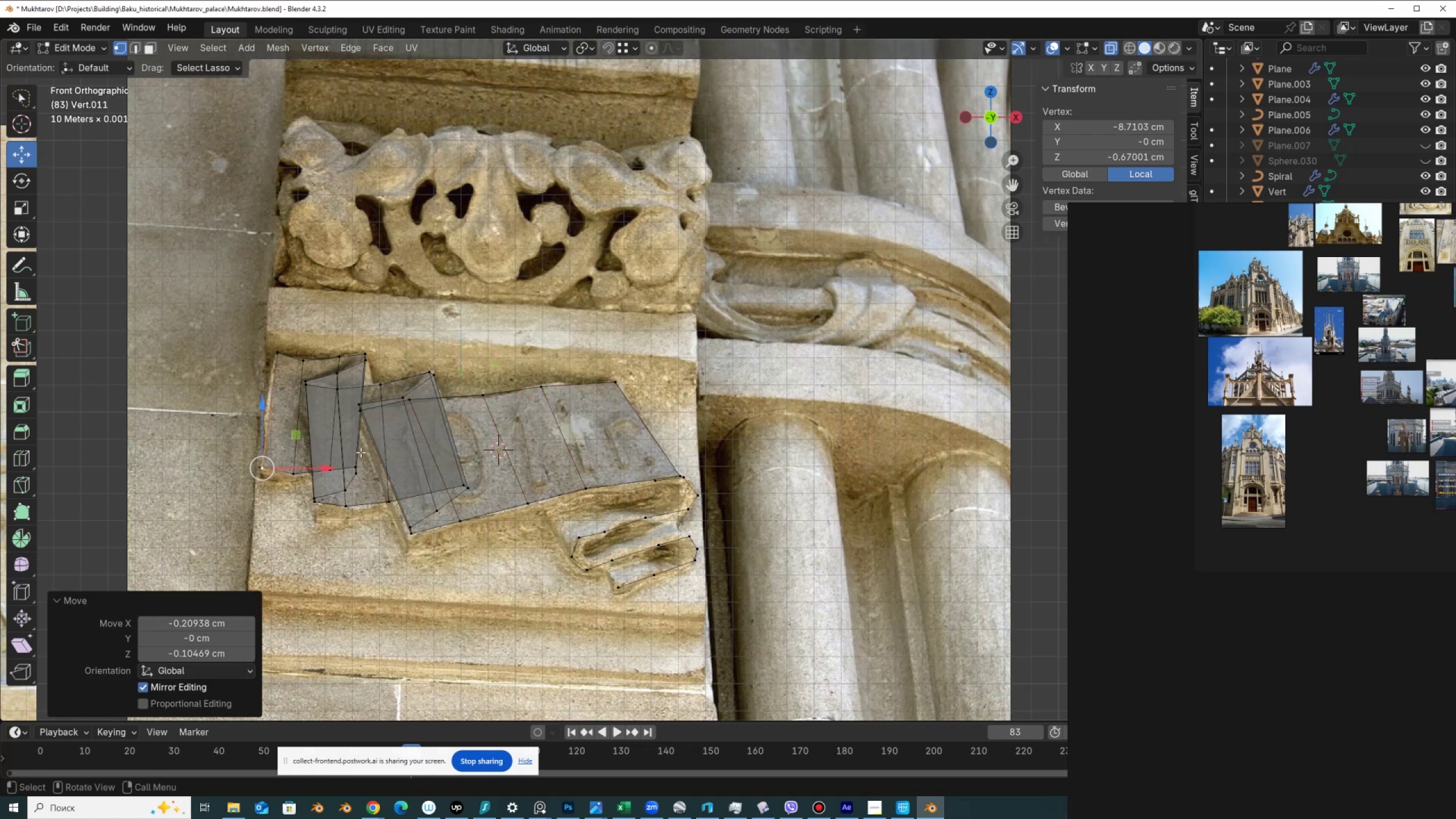 
left_click_drag(start_coordinate=[349, 450], to_coordinate=[370, 477])
 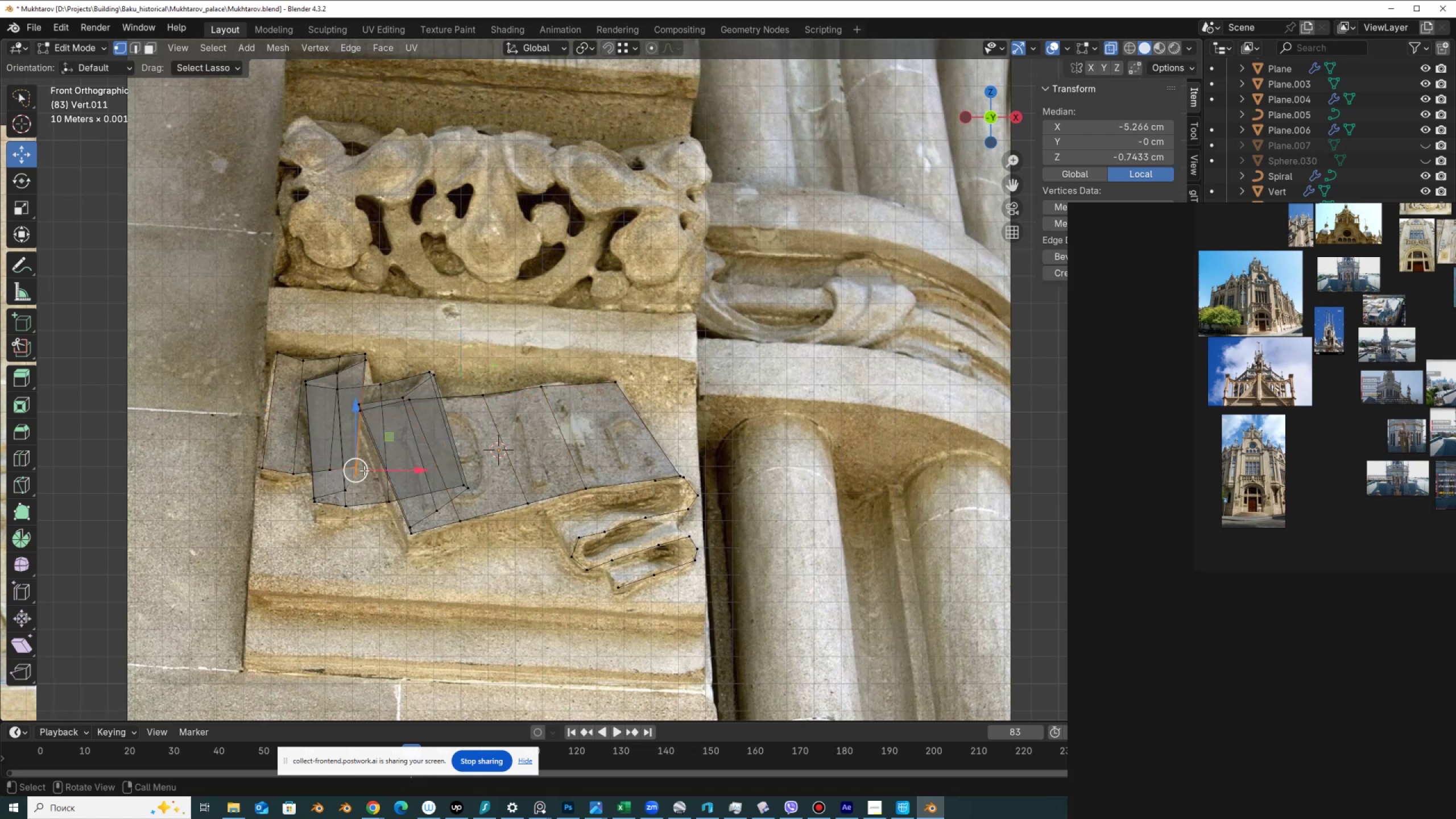 
left_click_drag(start_coordinate=[362, 471], to_coordinate=[410, 465])
 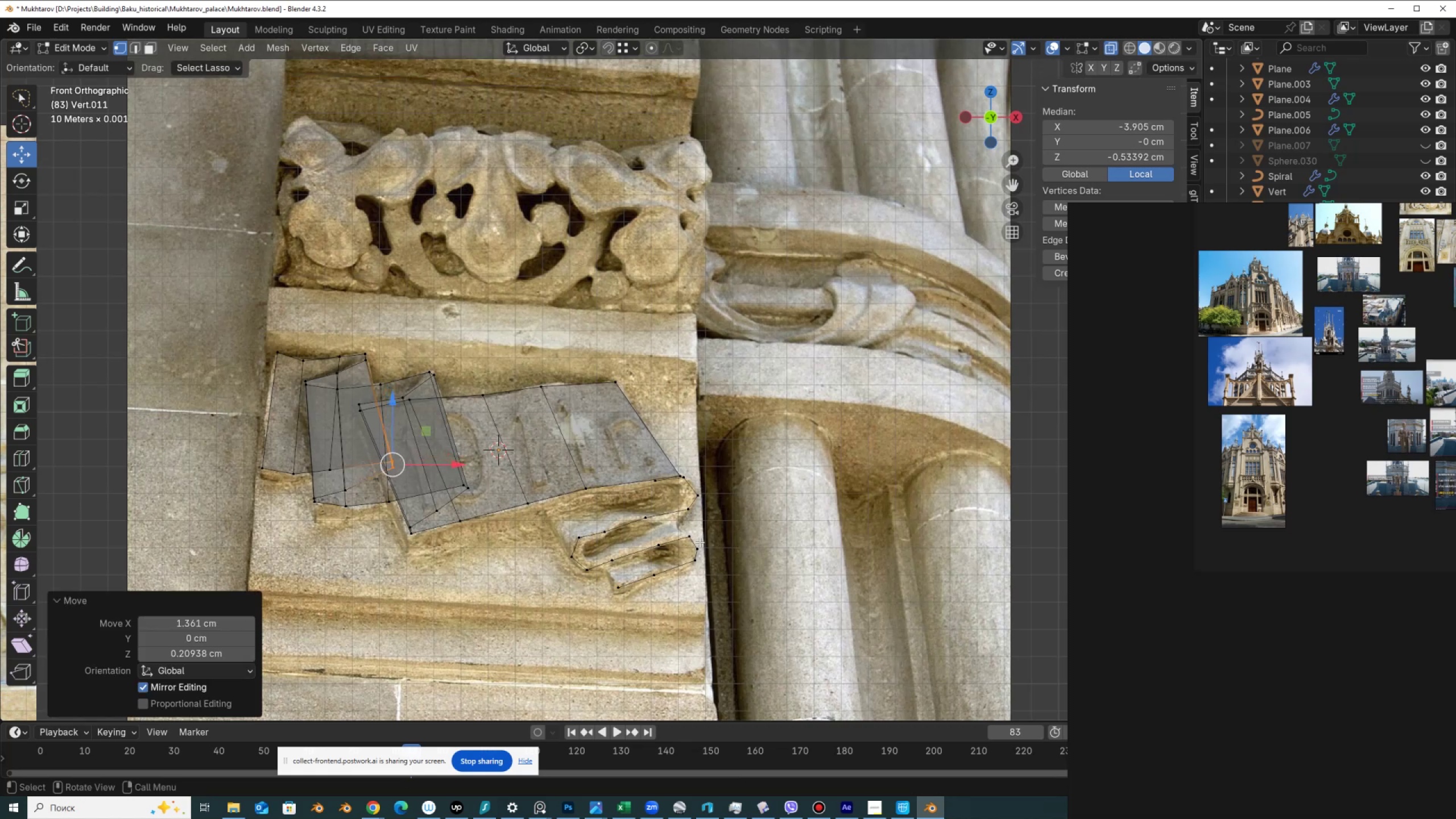 
left_click([622, 584])
 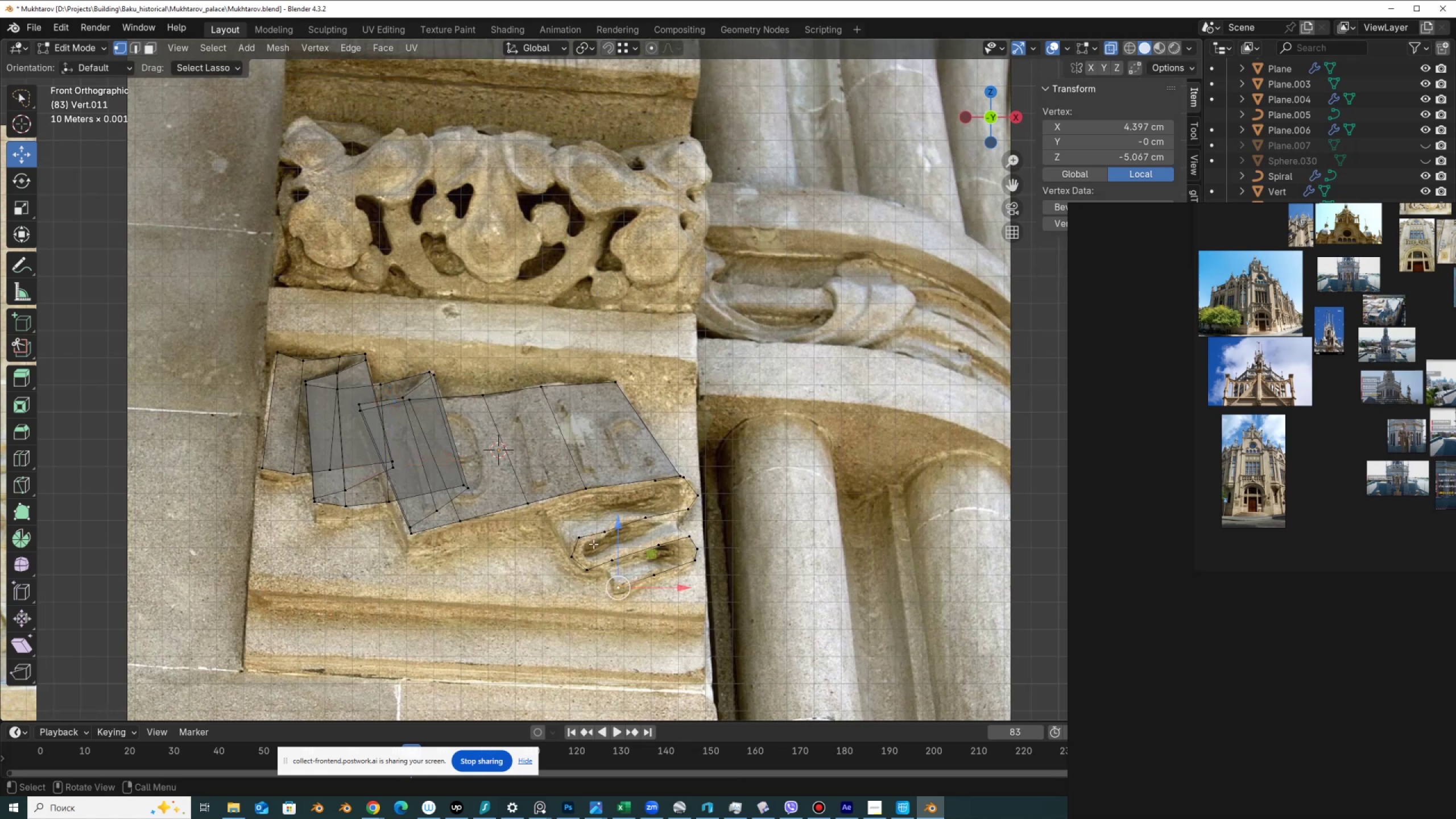 
hold_key(key=ControlLeft, duration=0.51)
left_click([583, 539])
 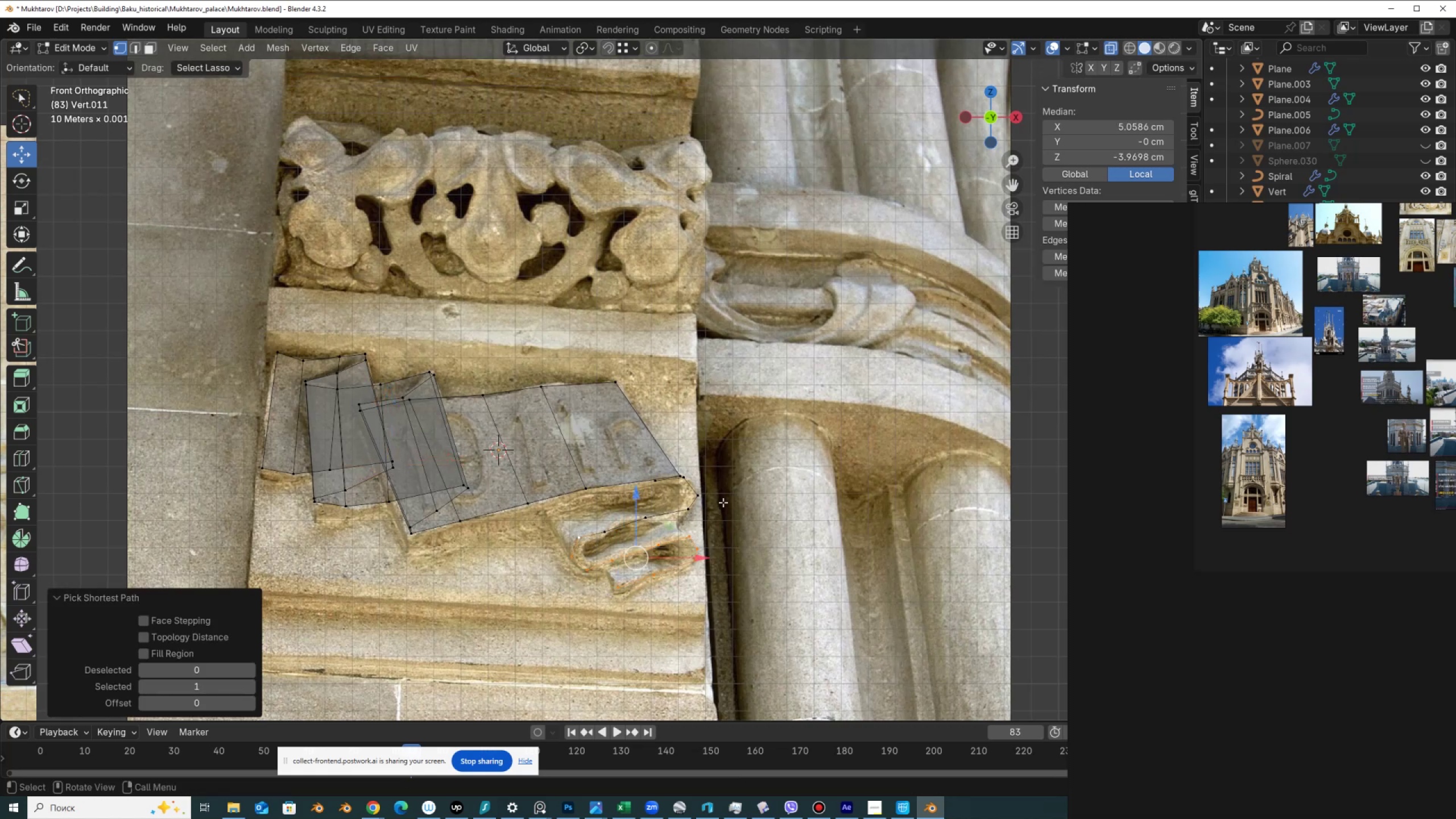 
hold_key(key=ControlLeft, duration=1.29)
left_click([697, 497])
 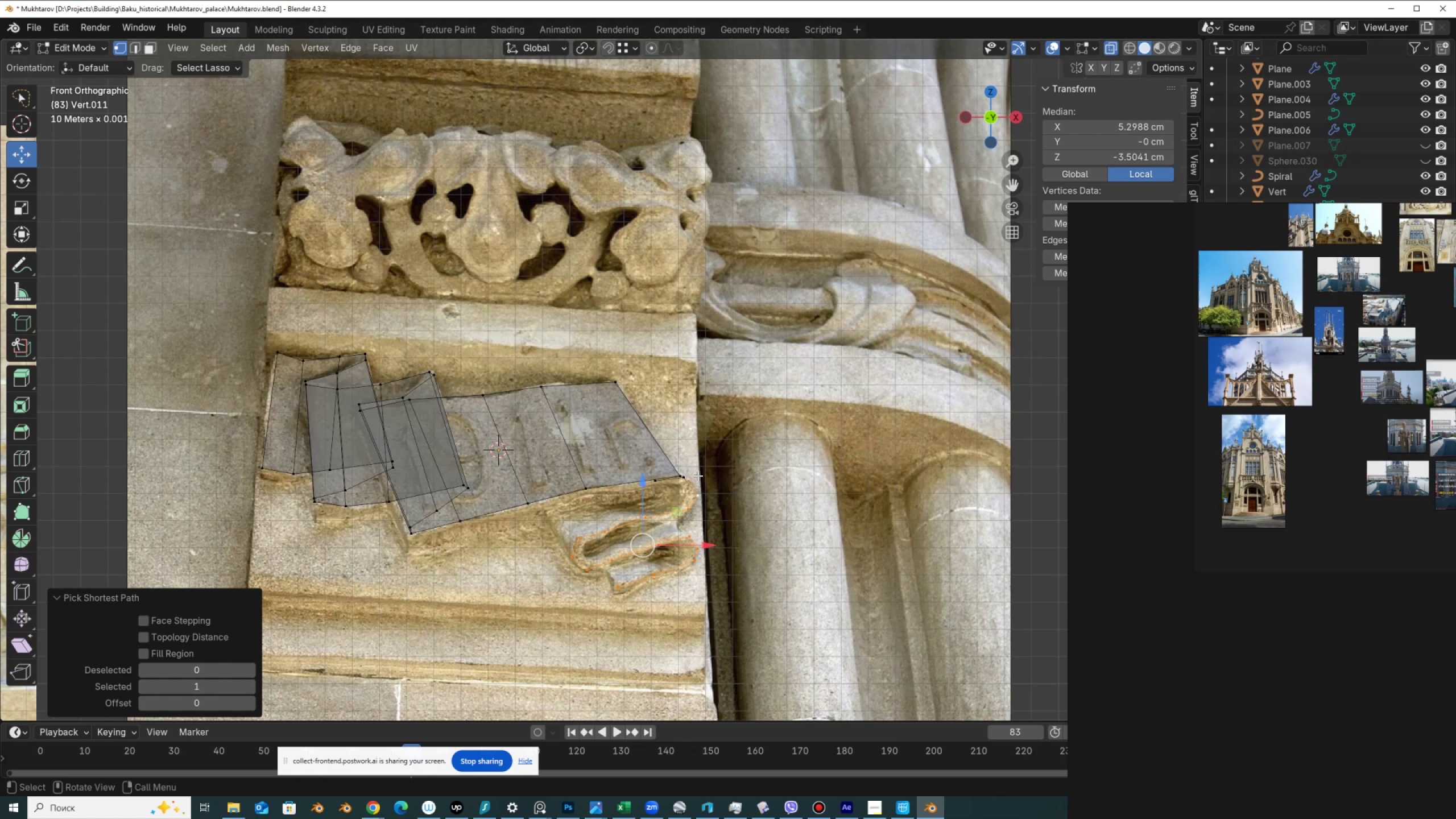 
wait(7.54)
 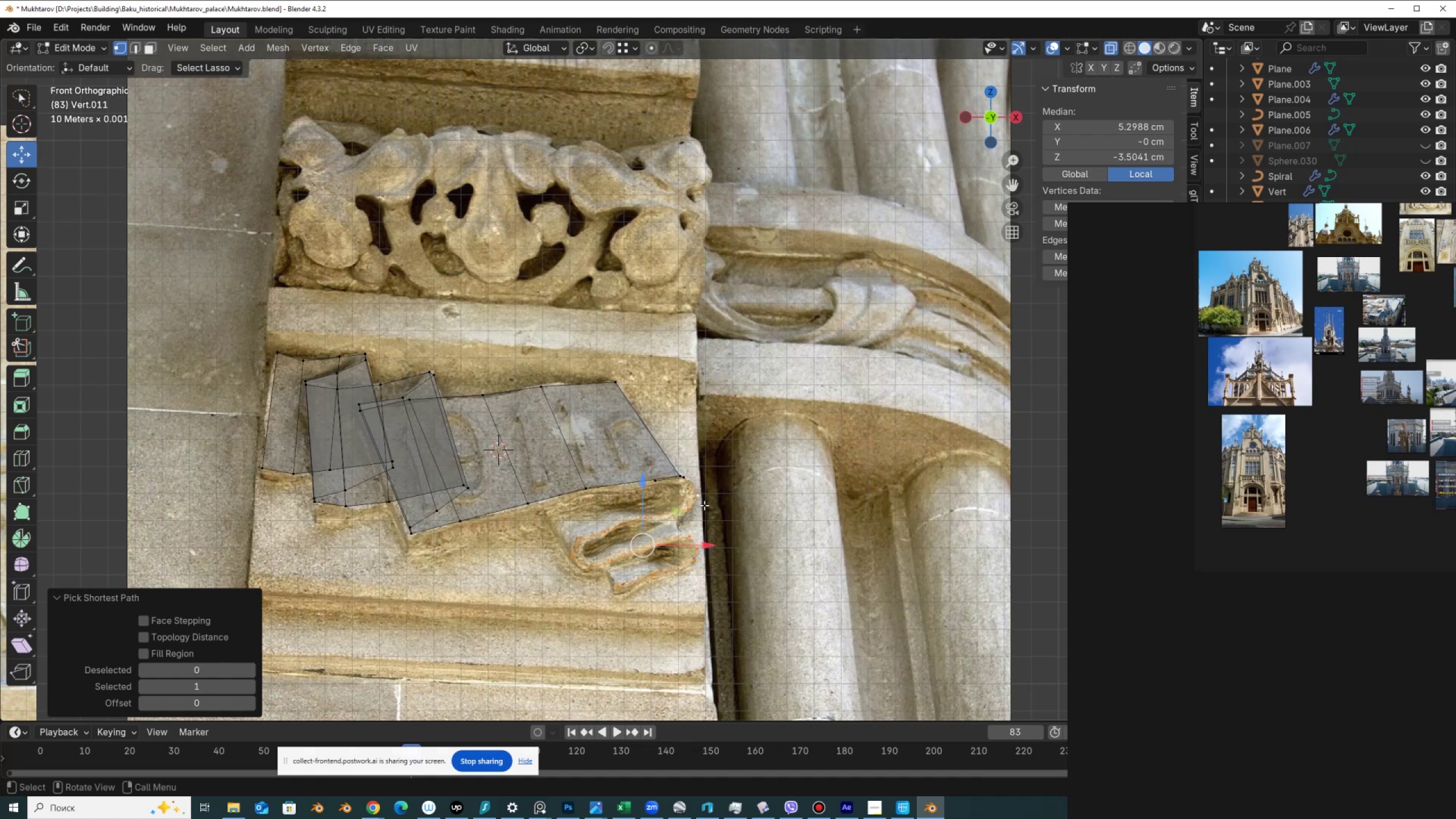 
key(E)
 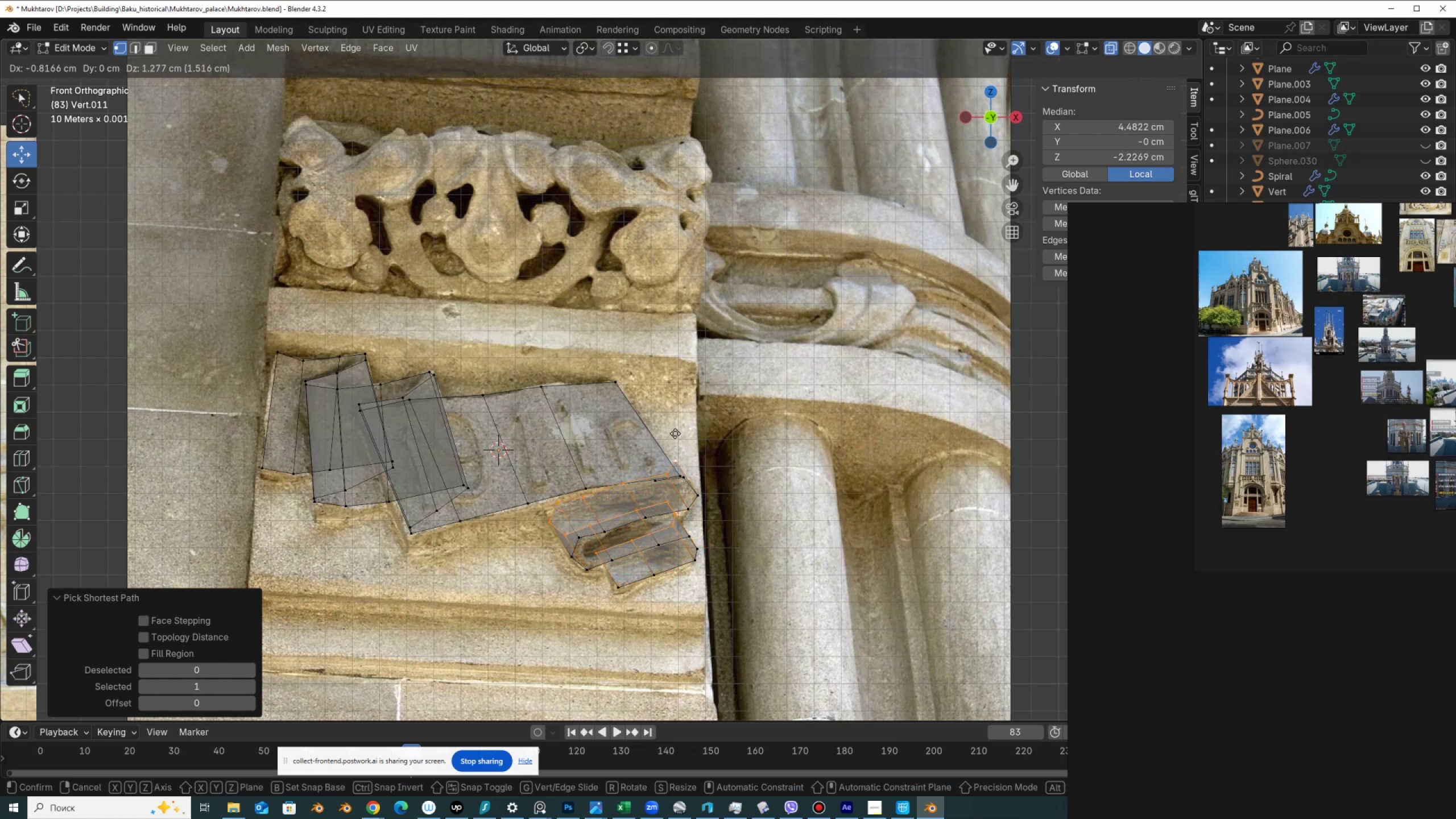 
wait(8.85)
 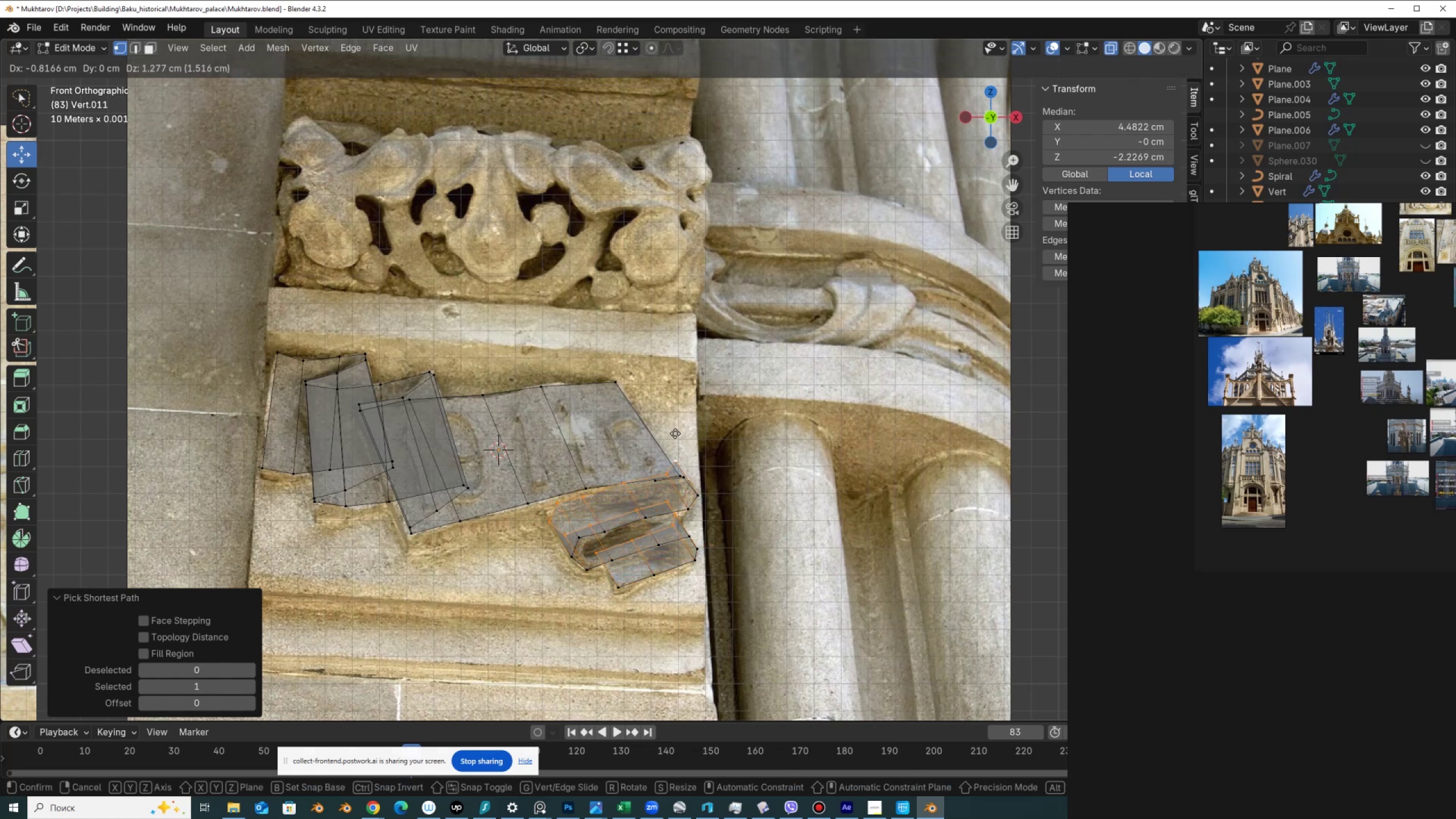 
left_click([674, 427])
 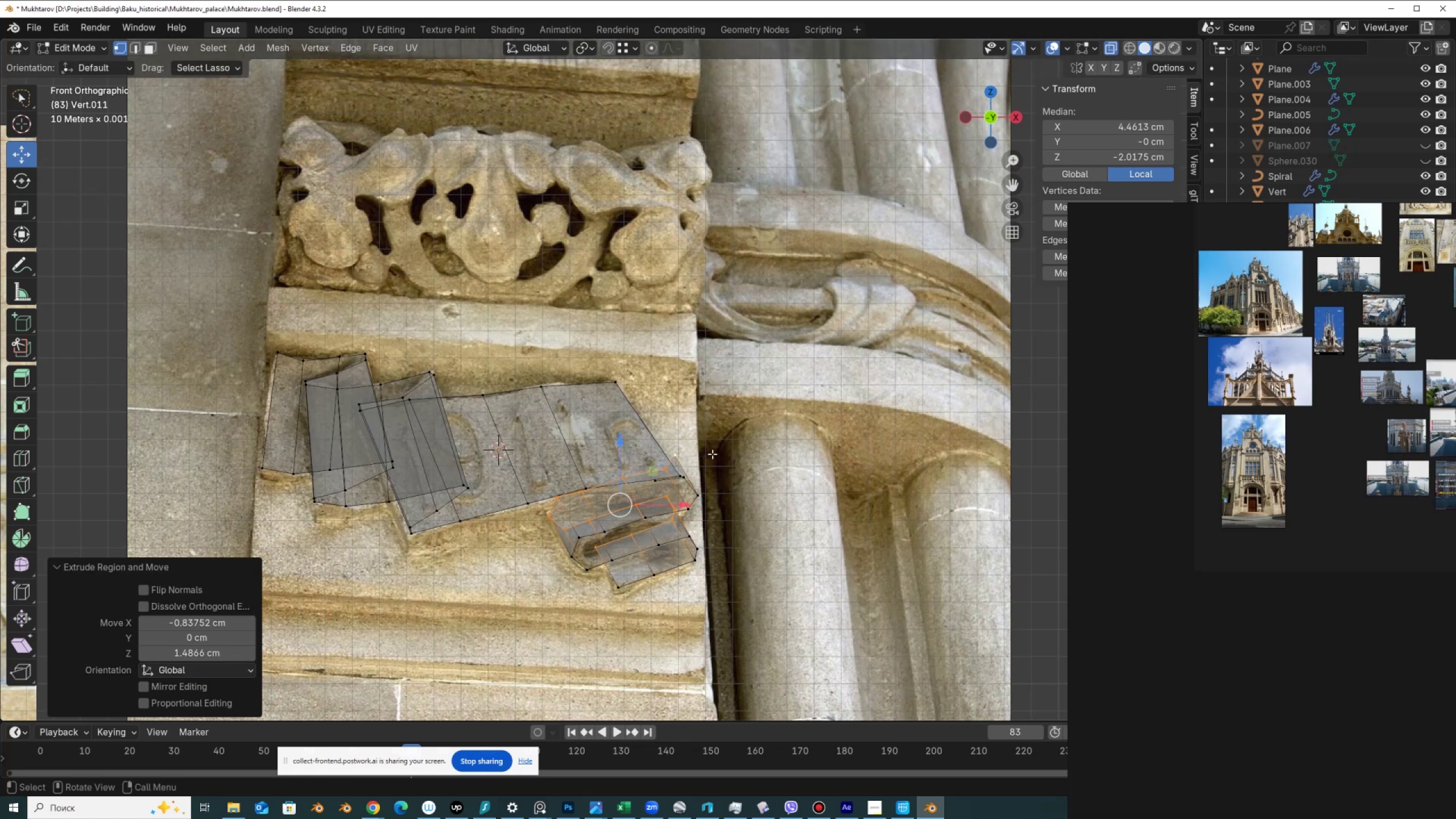 
key(Alt+Z)
 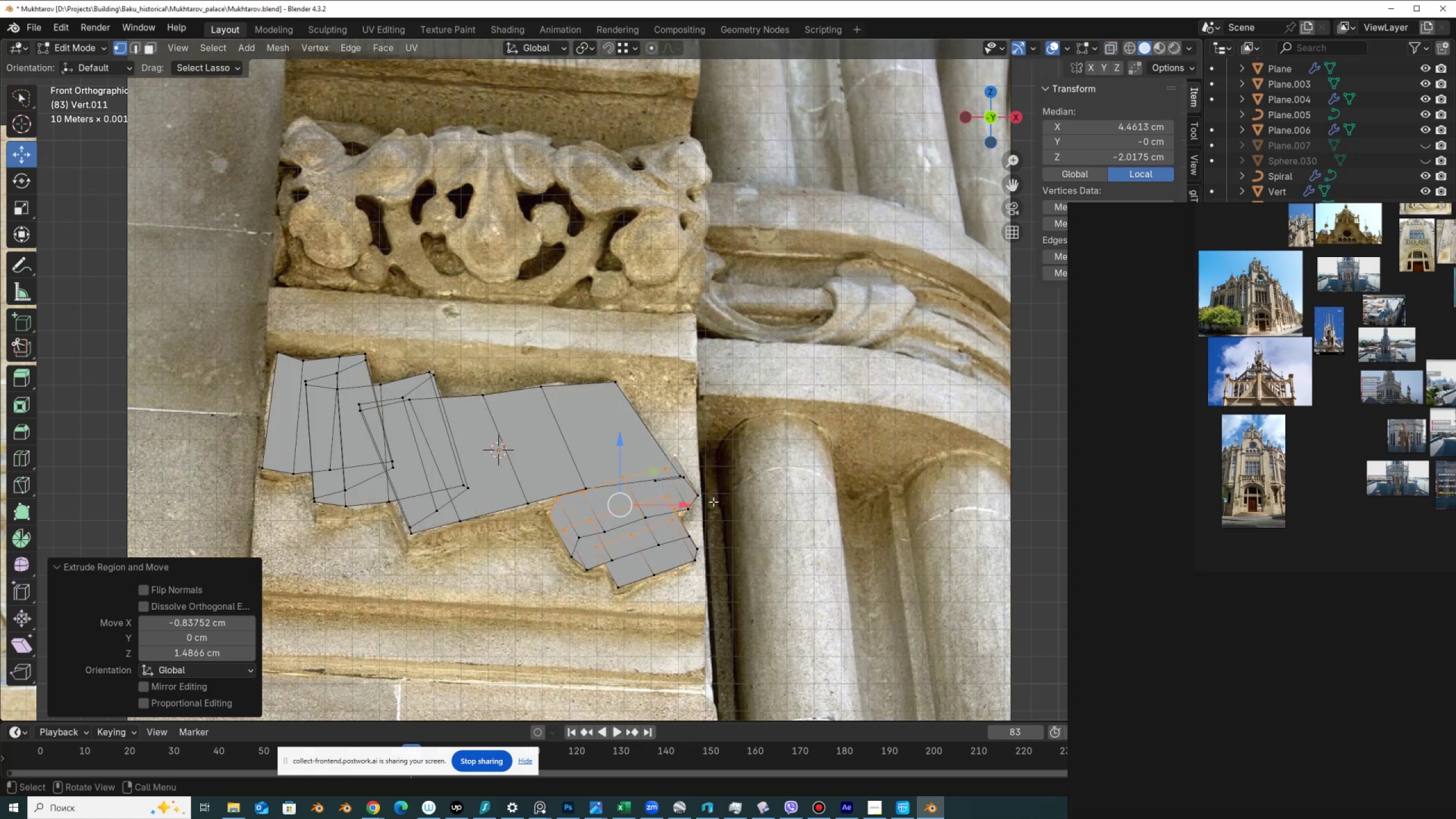 
key(Alt+Z)
 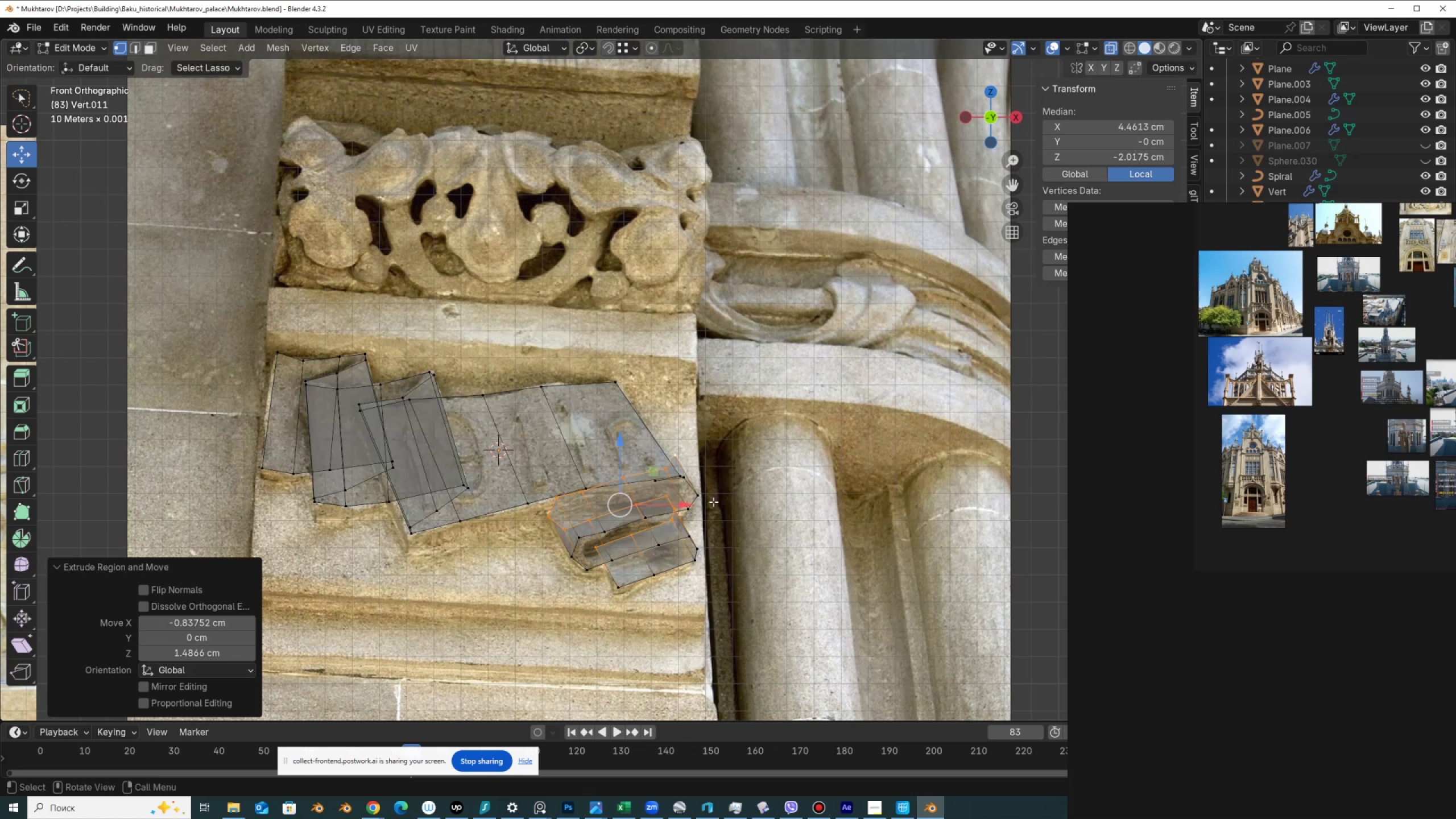 
scroll: coordinate [711, 503], scroll_direction: up, amount: 2.0
 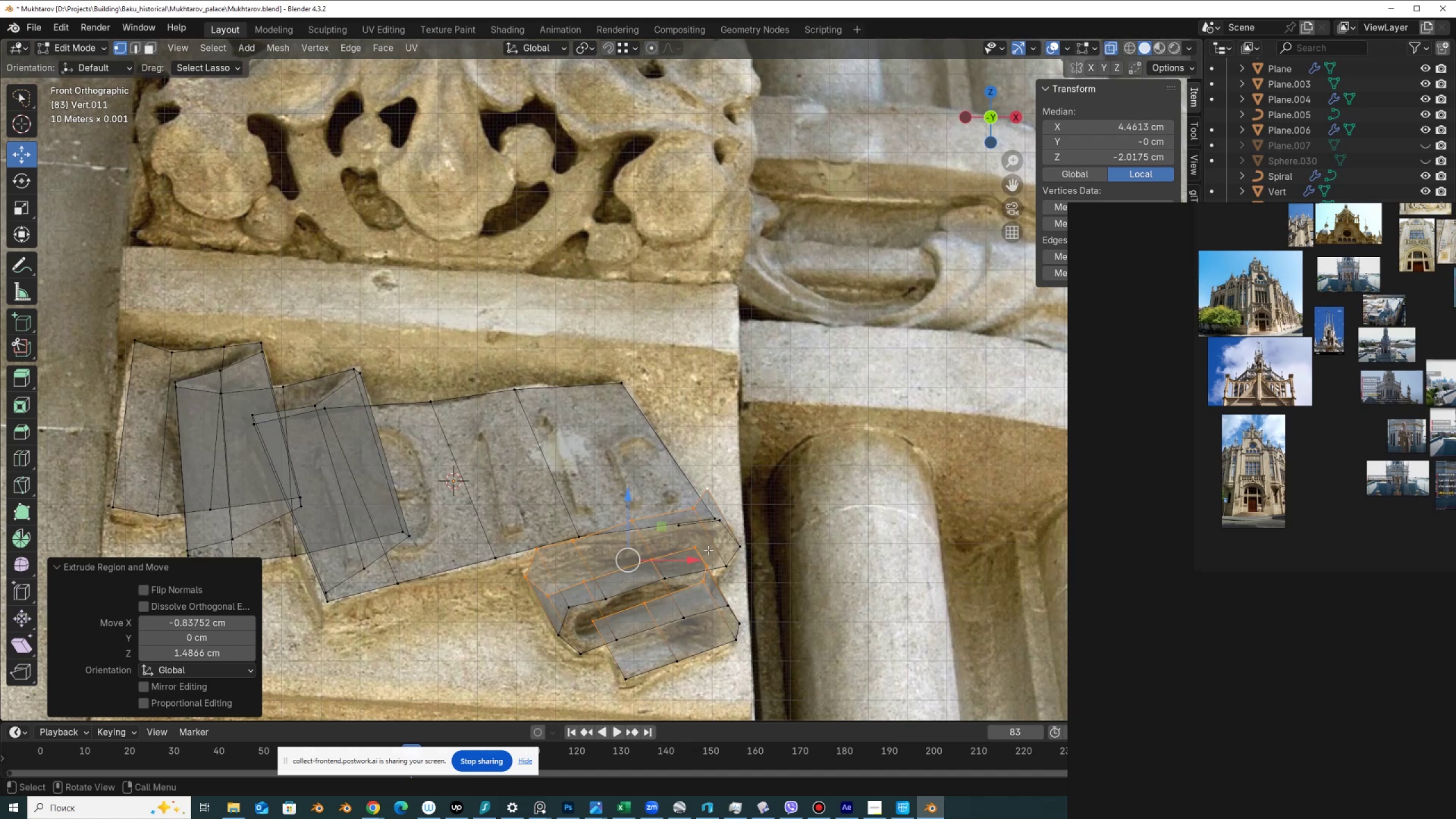 
wait(7.06)
 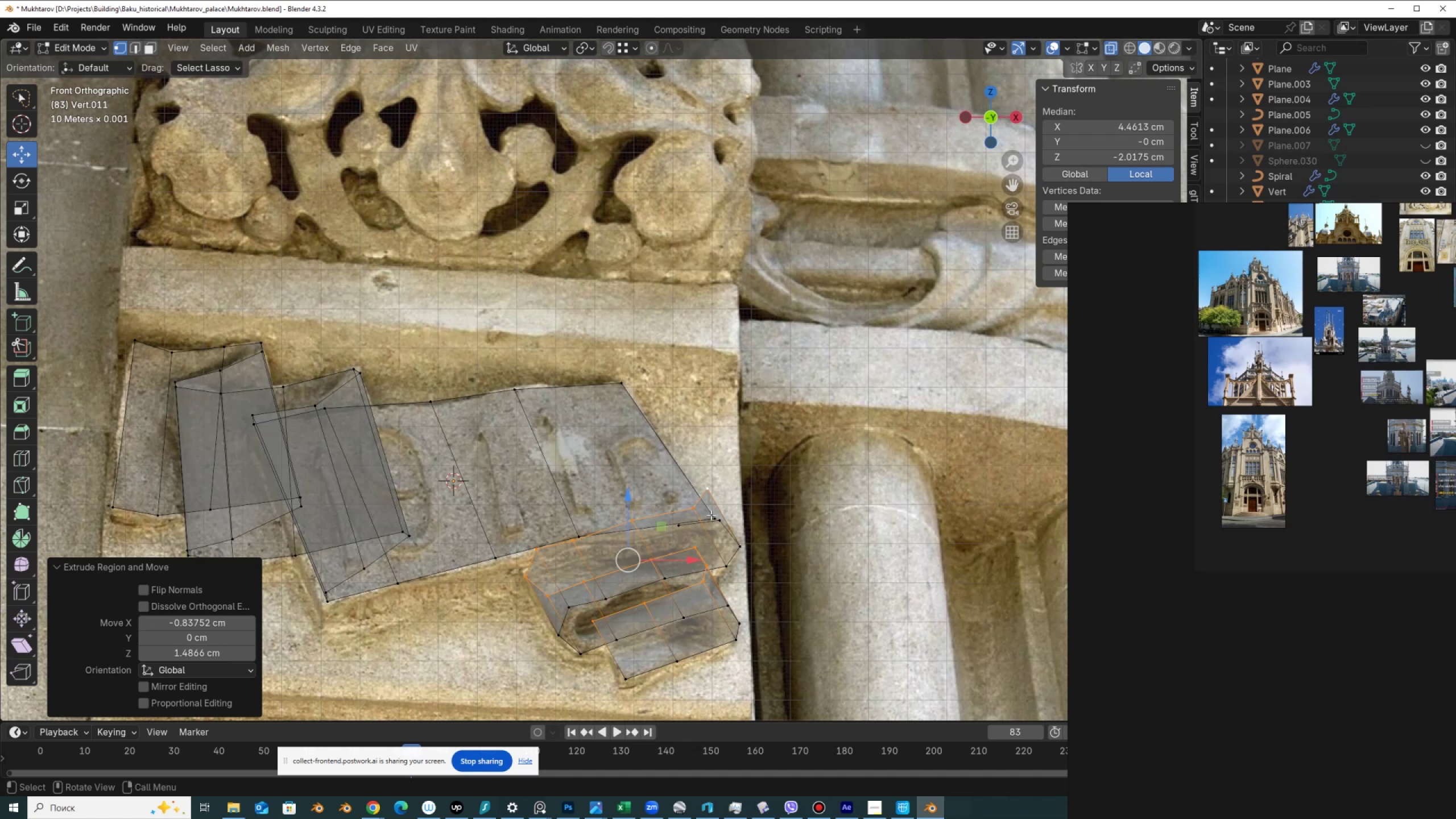 
scroll: coordinate [704, 557], scroll_direction: up, amount: 1.0
 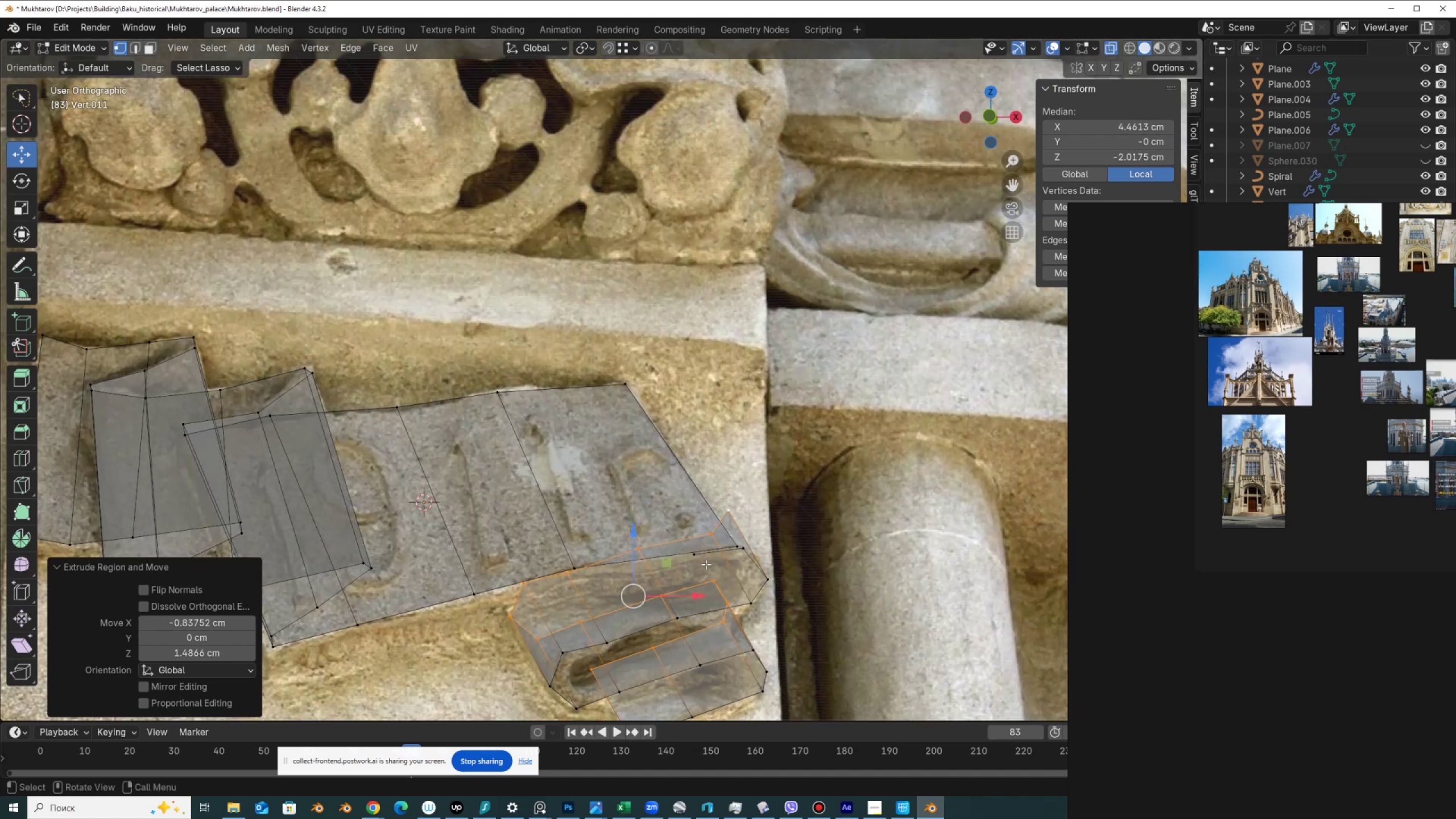 
scroll: coordinate [706, 564], scroll_direction: down, amount: 1.0
 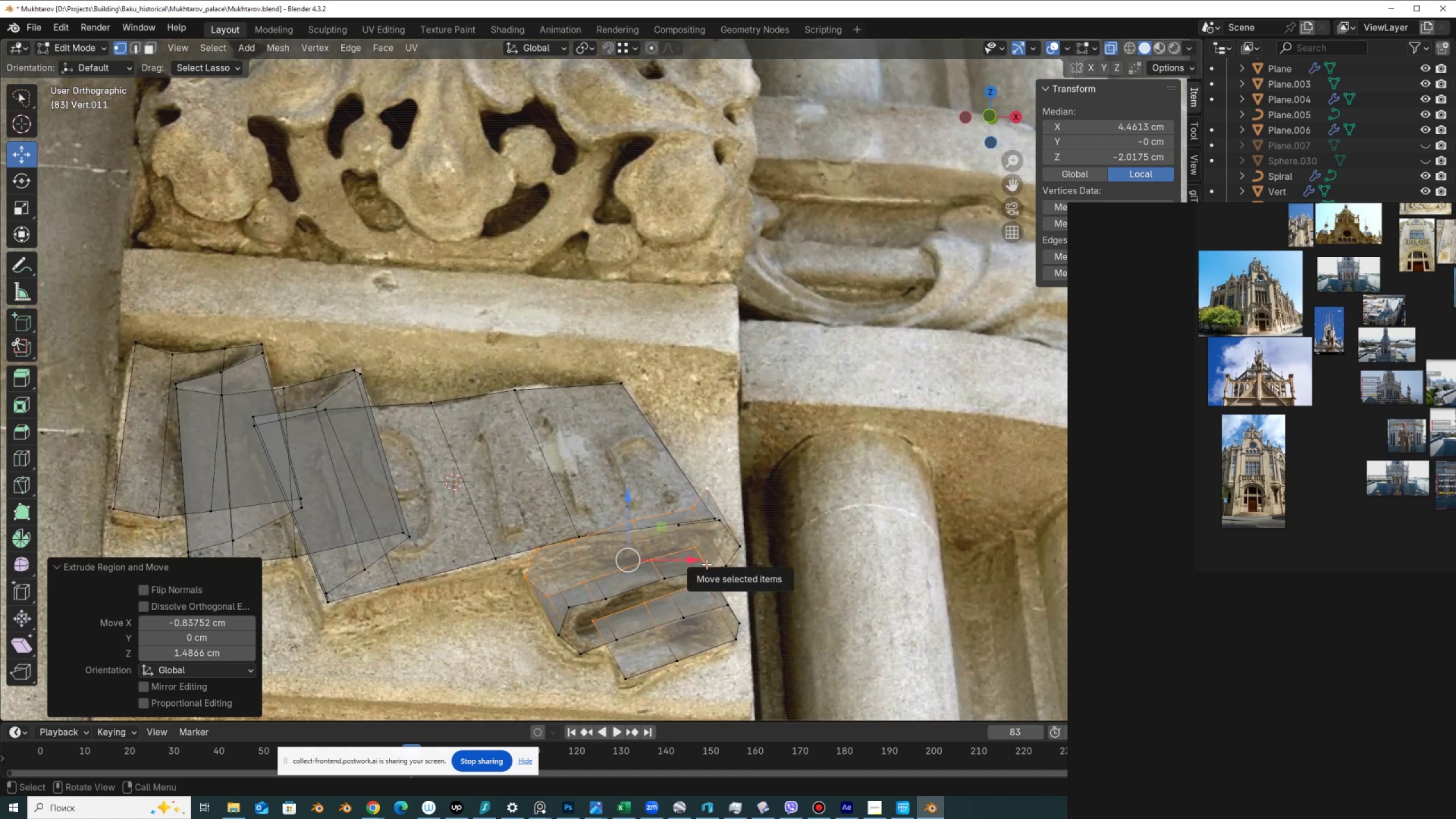 
key(Alt+AltLeft)
 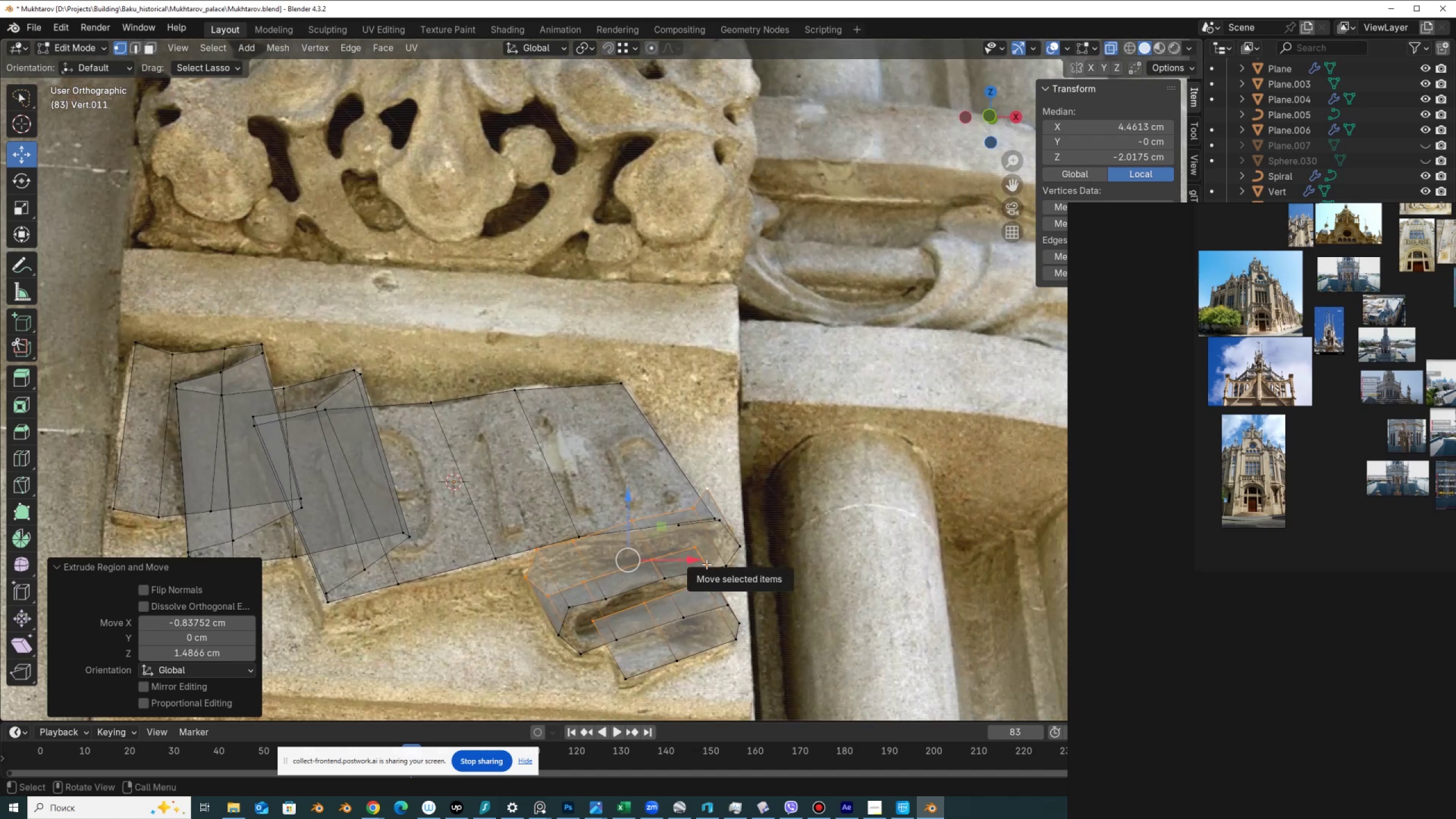 
key(Alt+Z)
 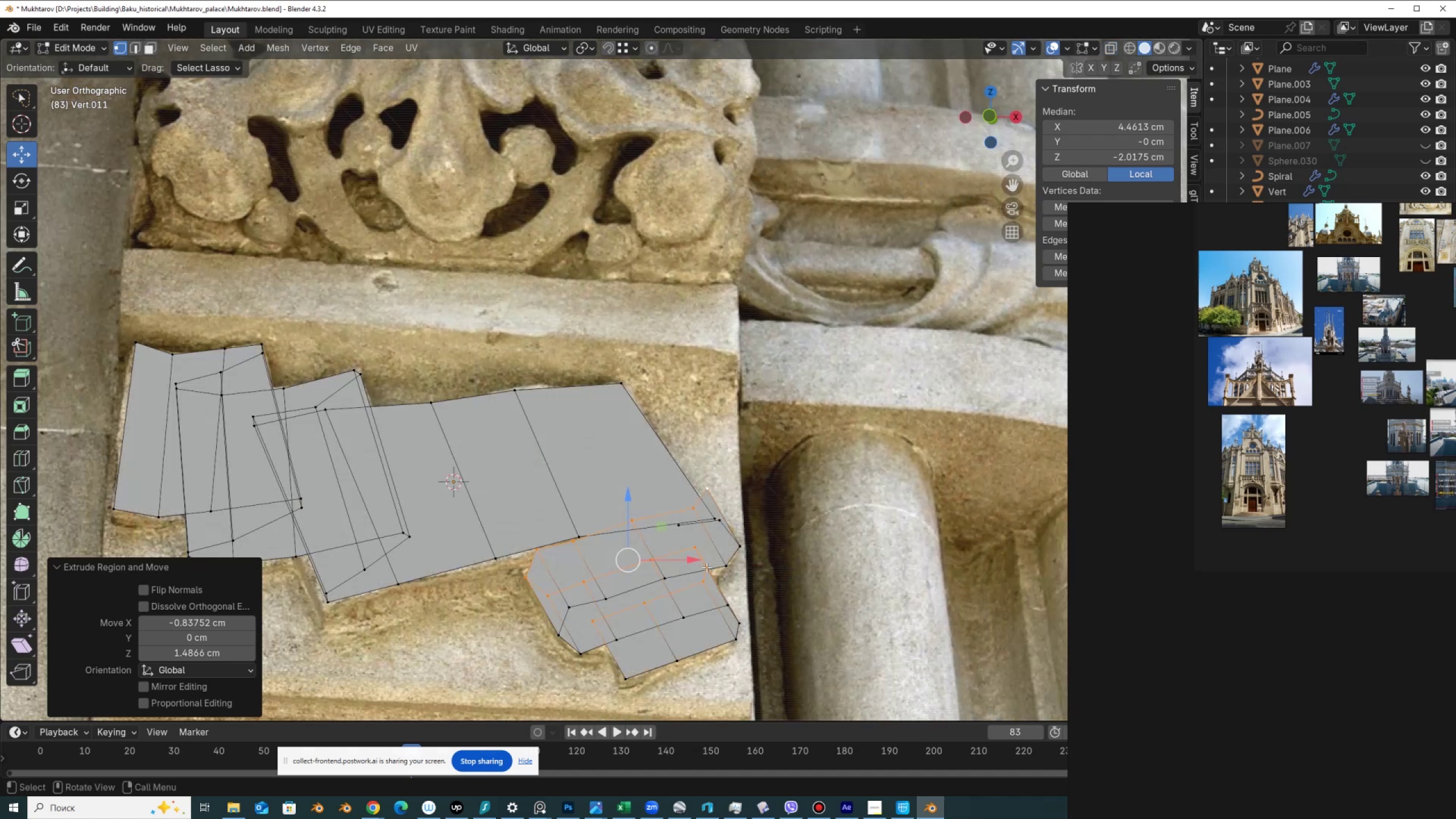 
key(Alt+Z)
 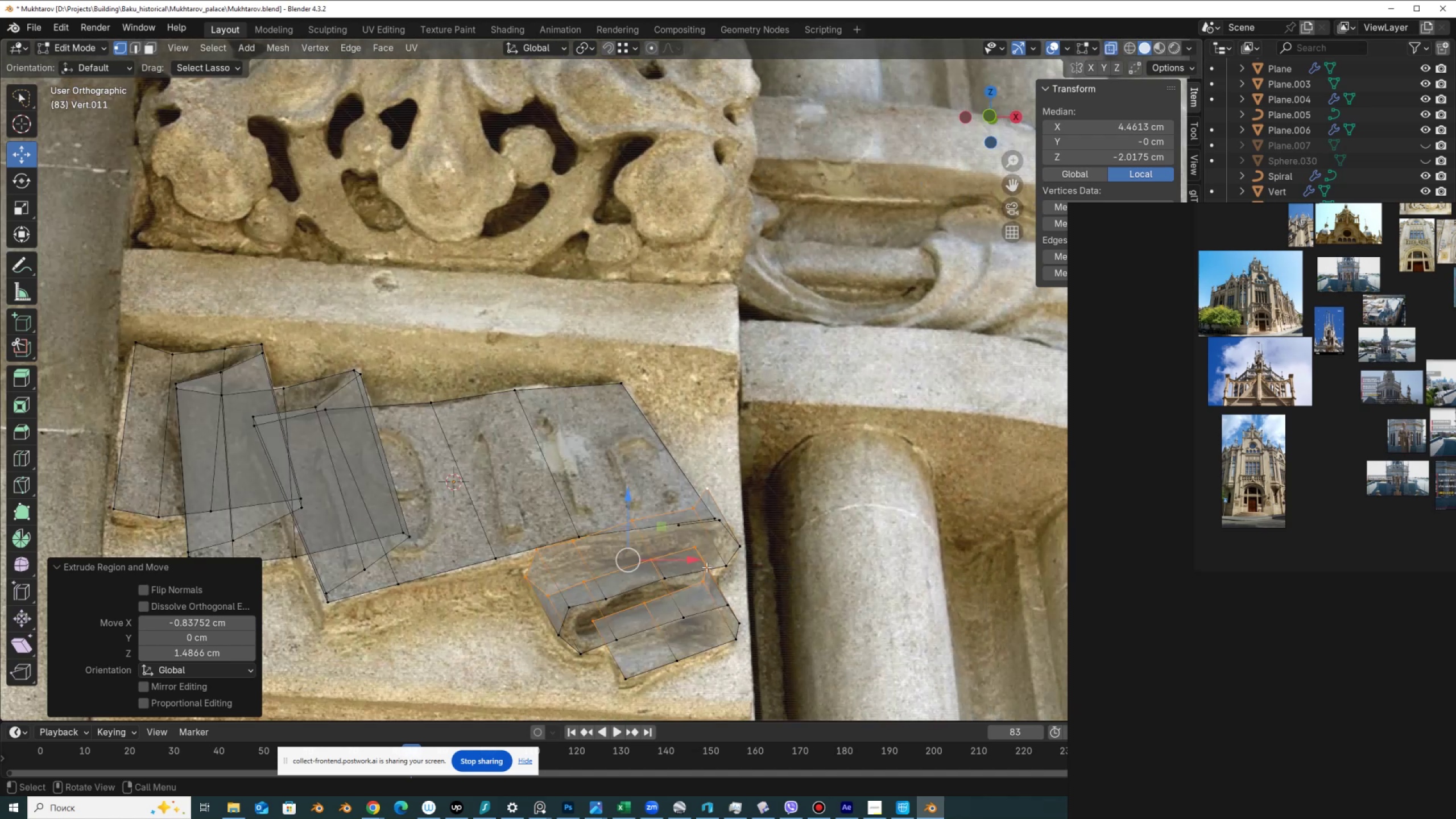 
key(Alt+AltLeft)
 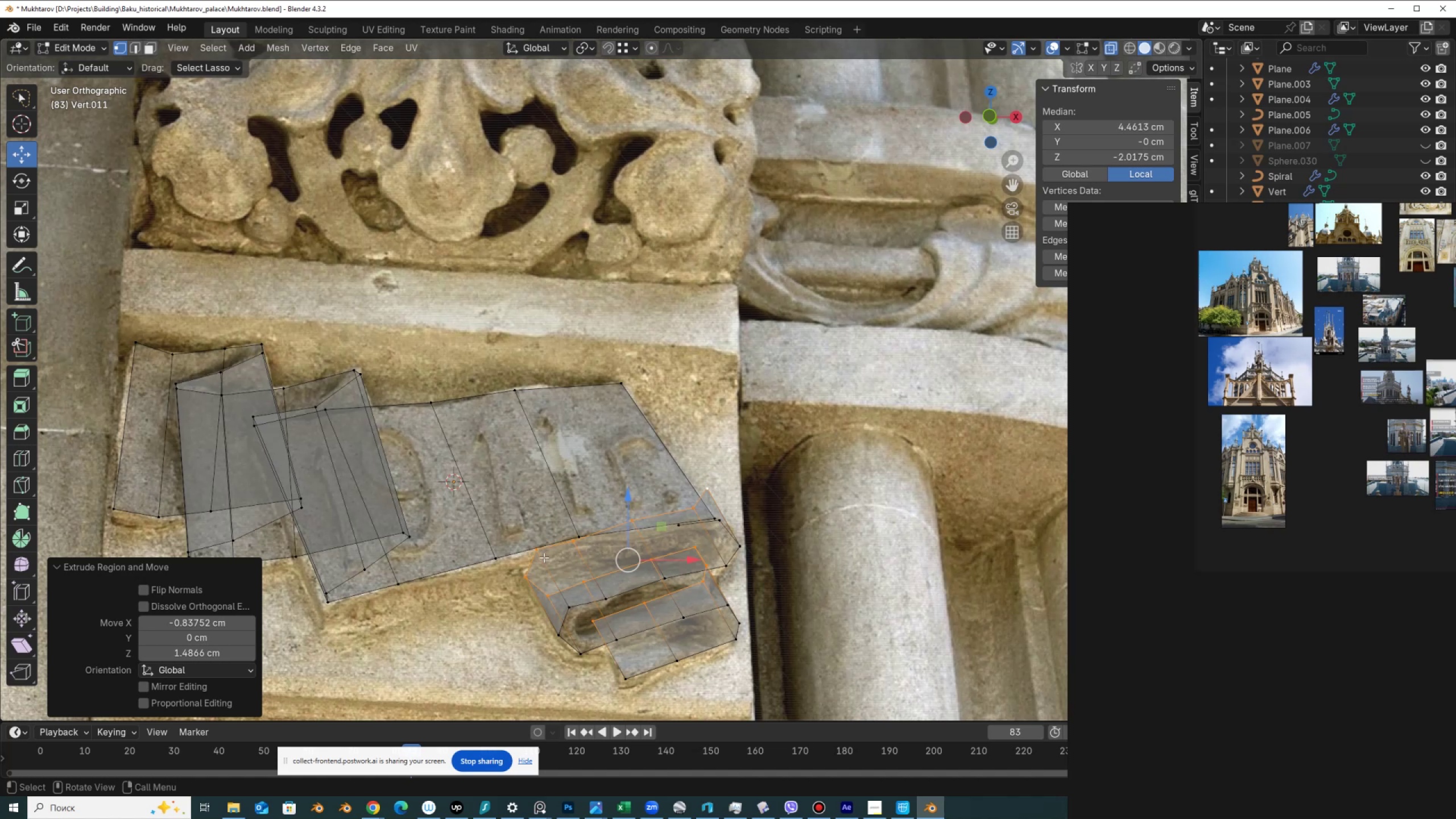 
wait(9.11)
 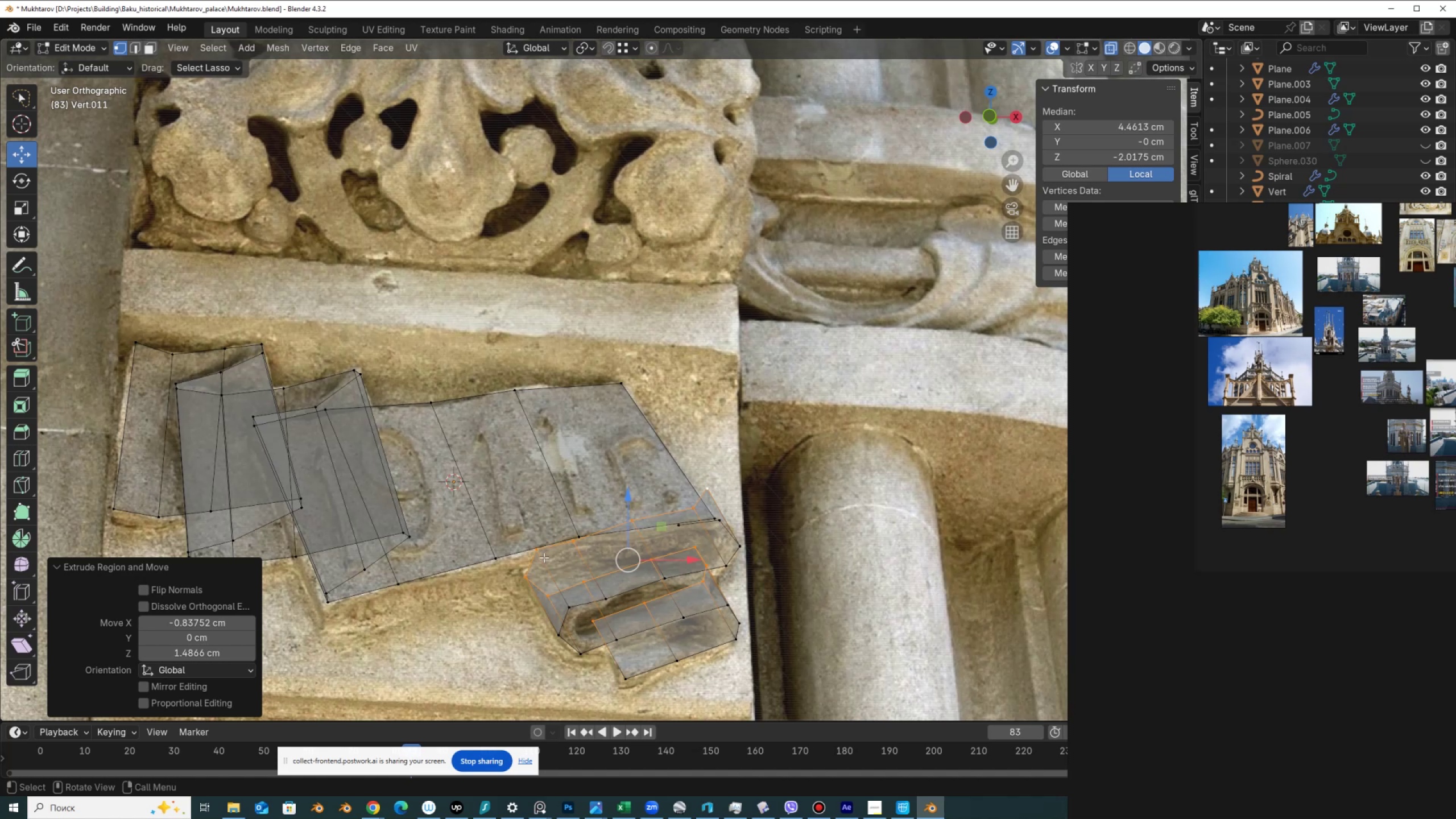 
key(Alt+AltLeft)
 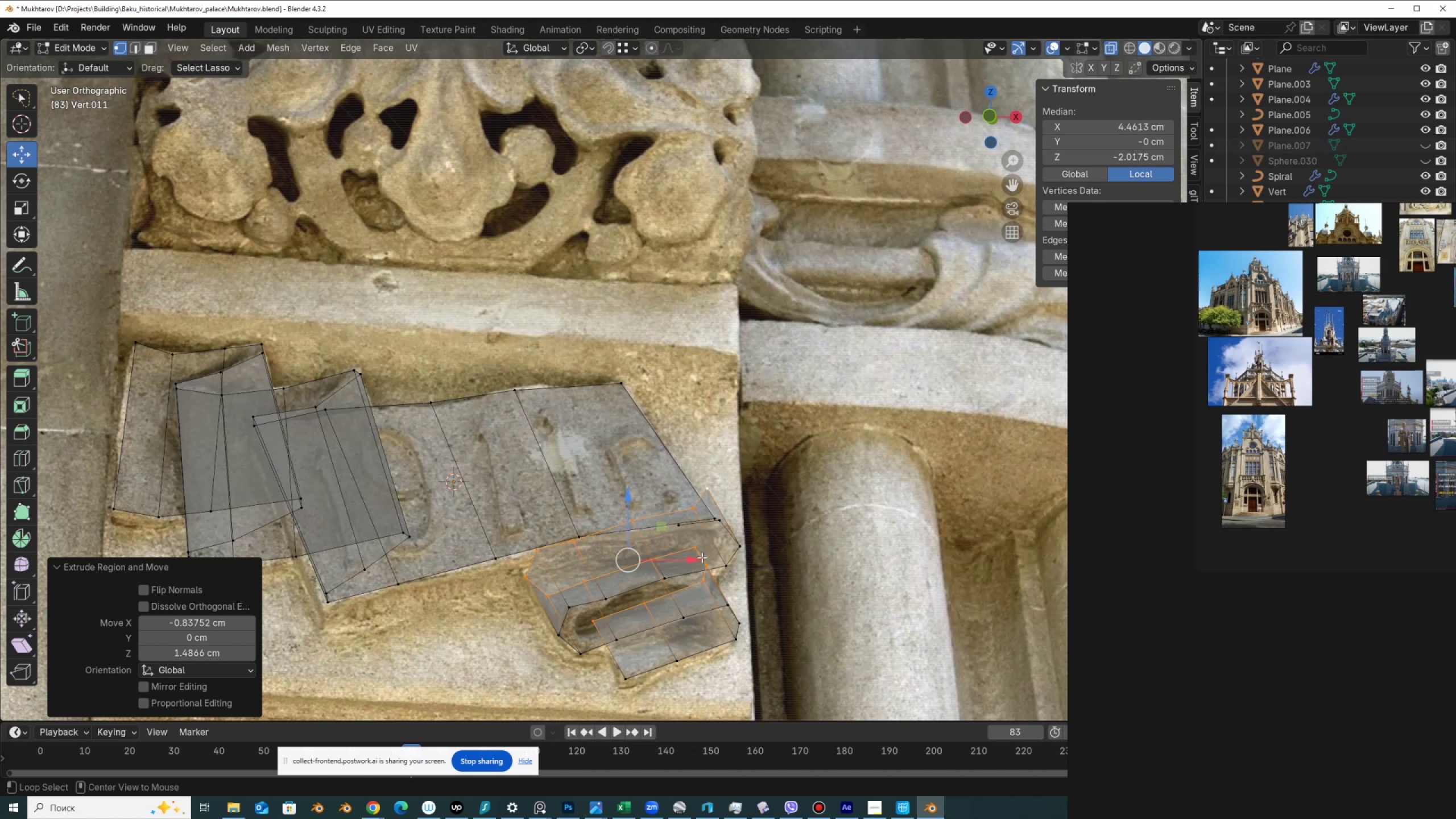 
key(Z)
 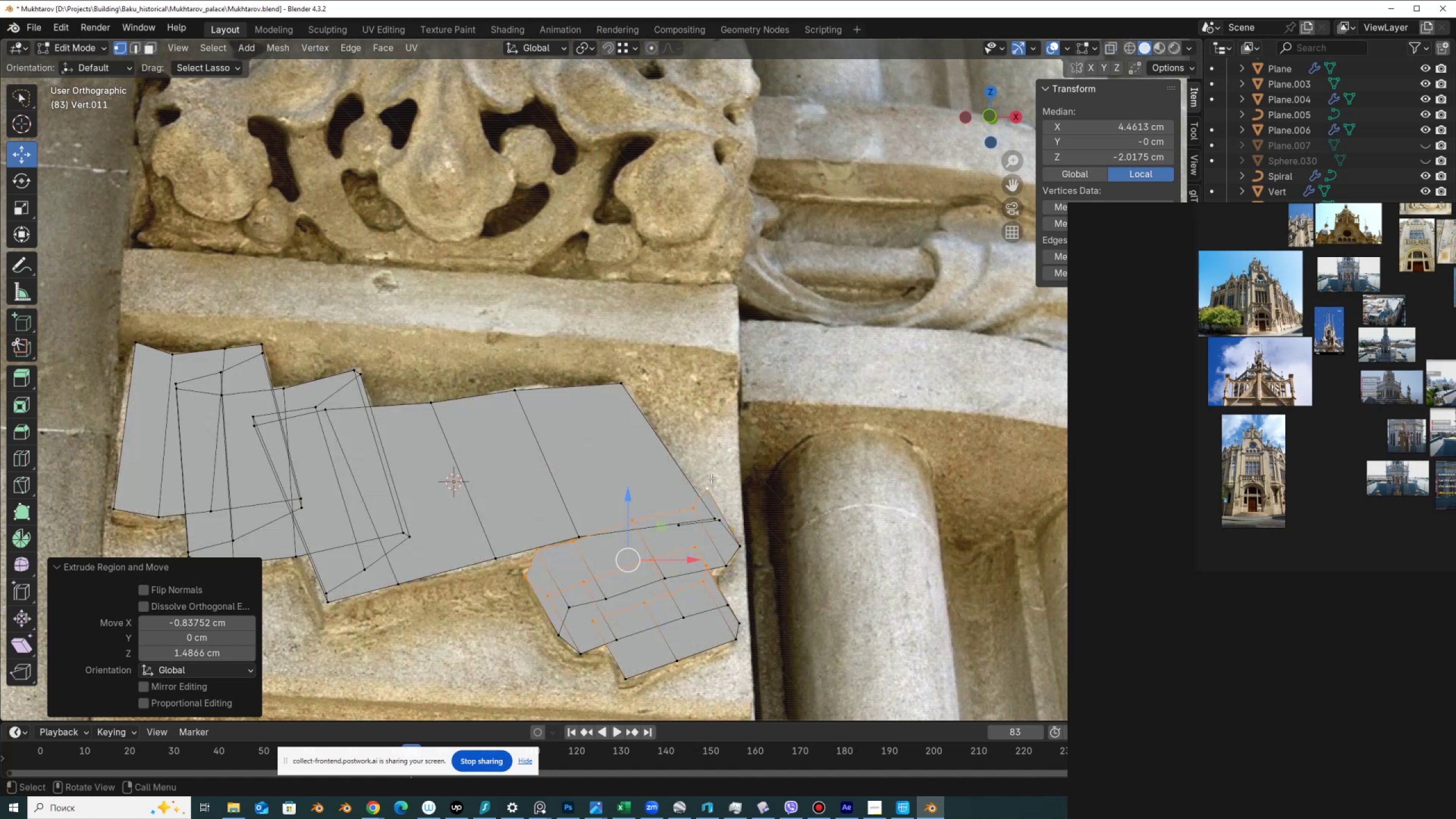 
left_click([710, 485])
 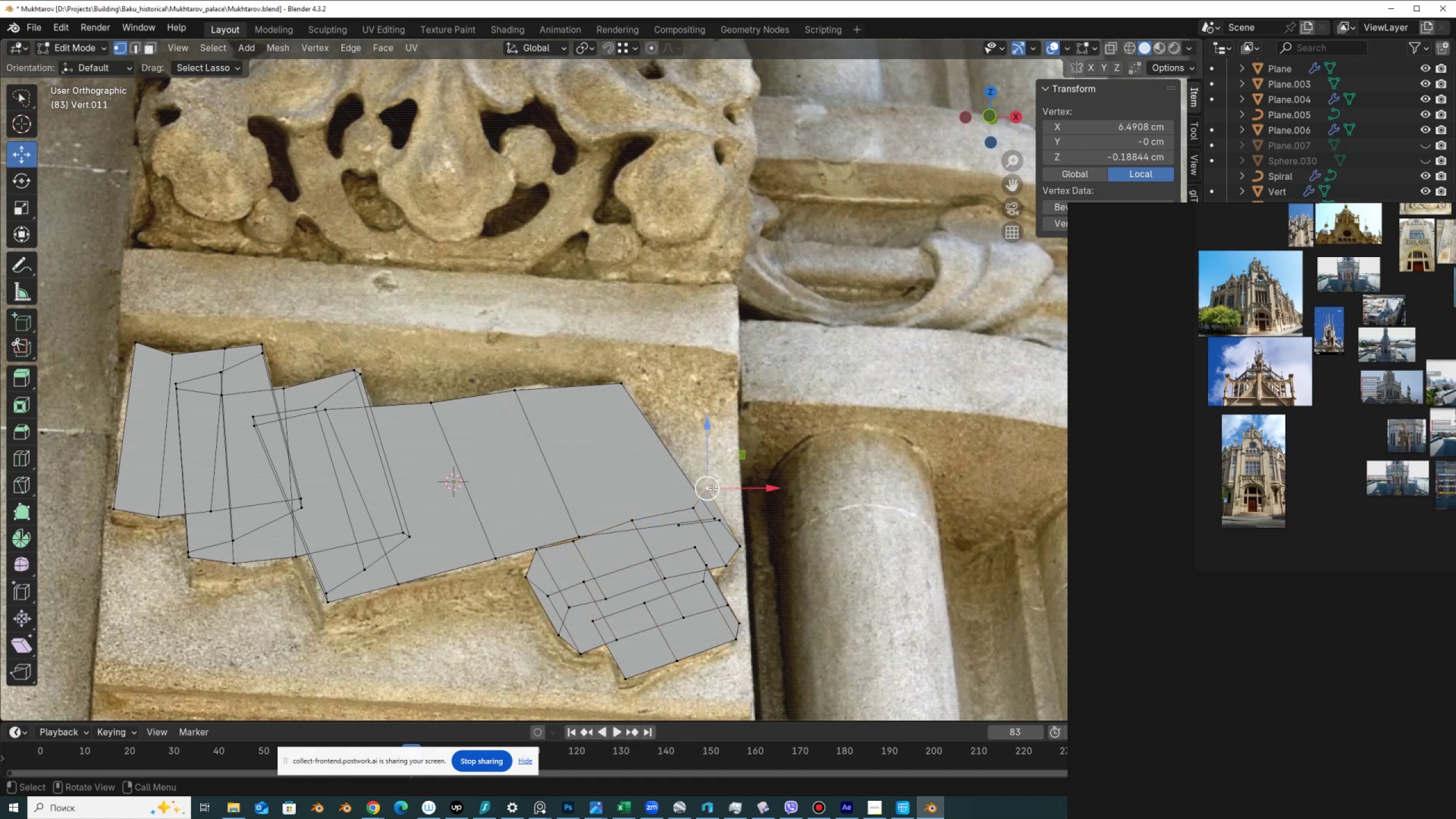 
left_click_drag(start_coordinate=[707, 490], to_coordinate=[683, 492])
 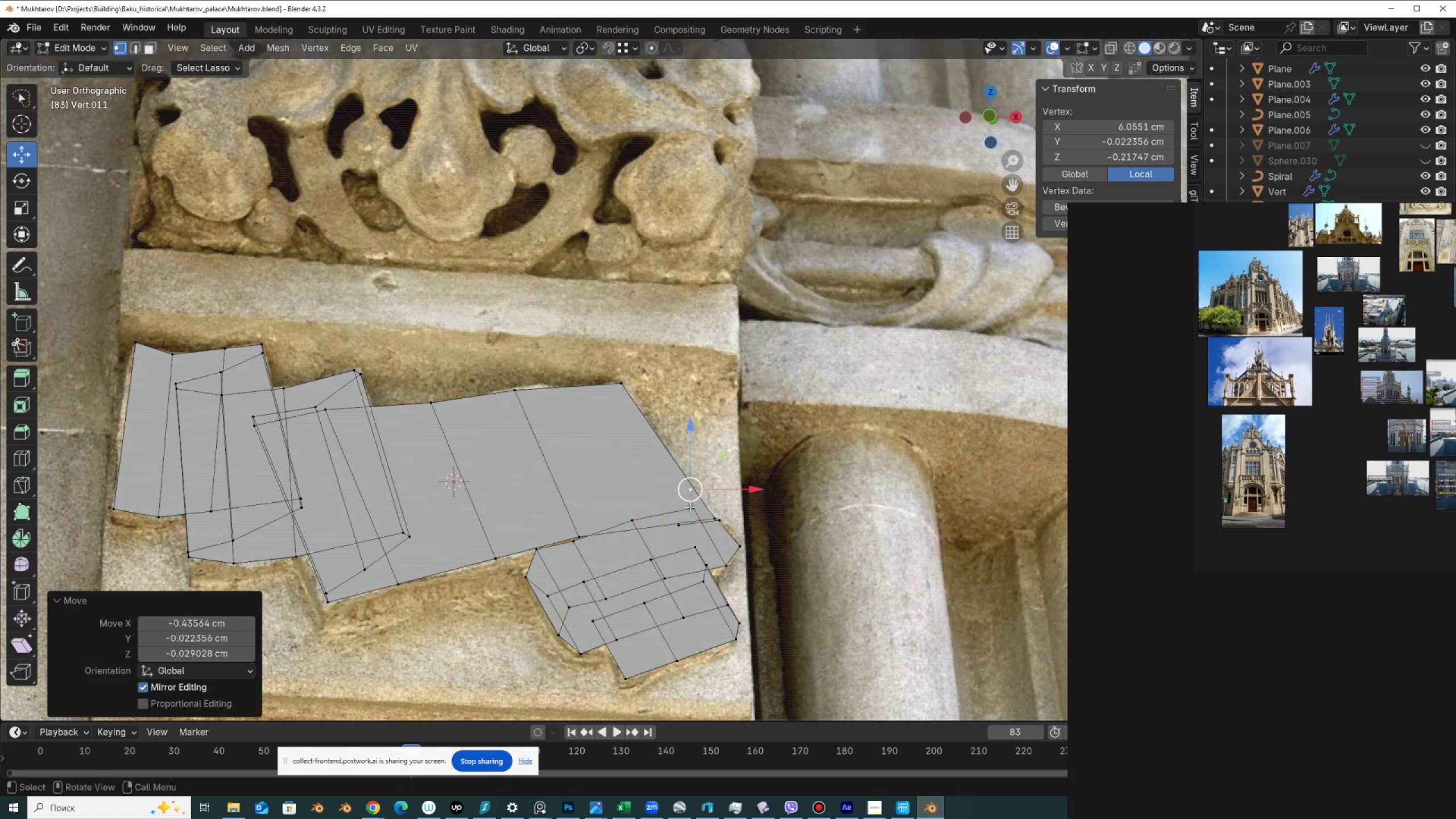 
left_click([690, 507])
 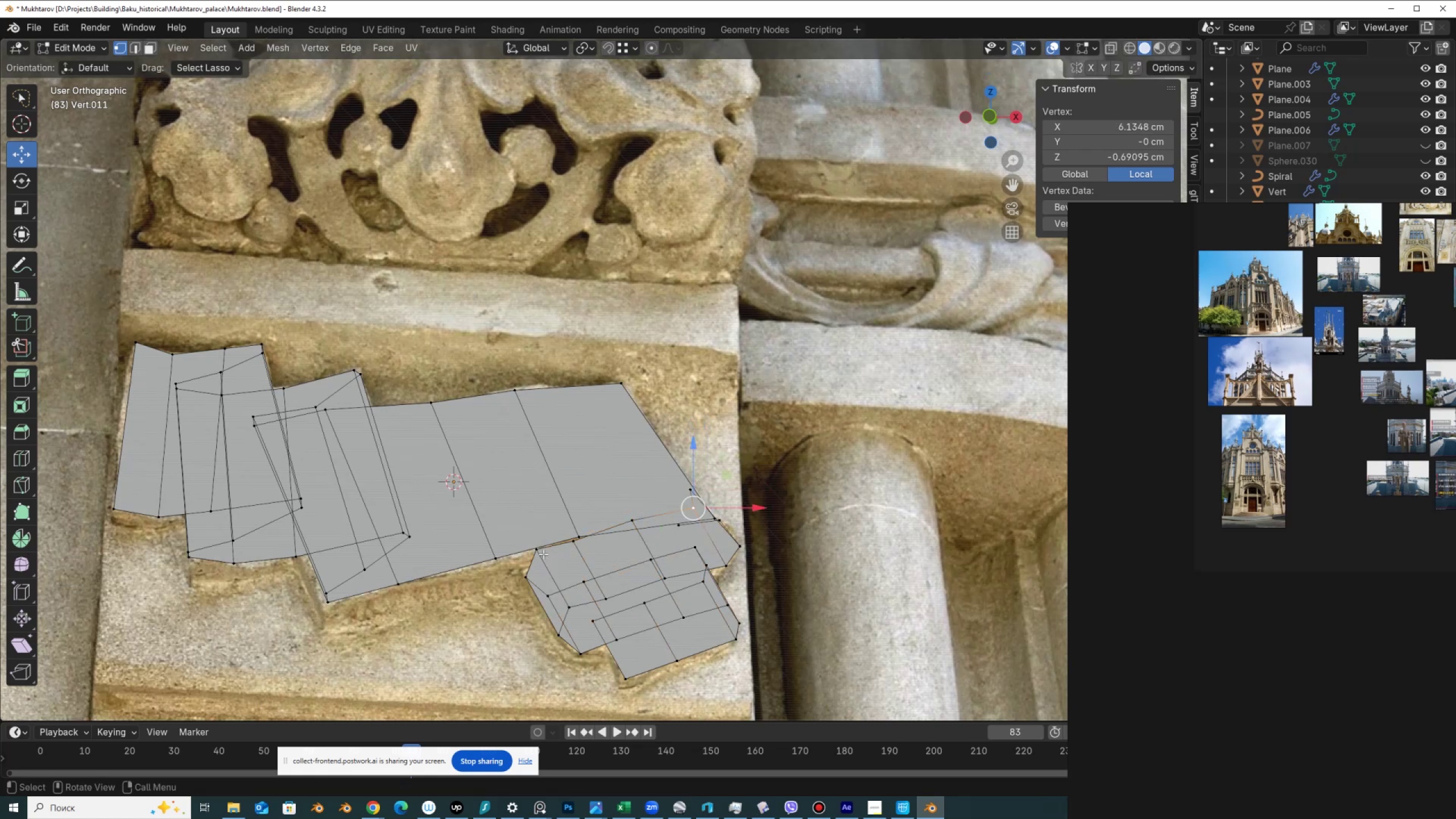 
hold_key(key=ControlLeft, duration=1.0)
left_click([574, 547])
 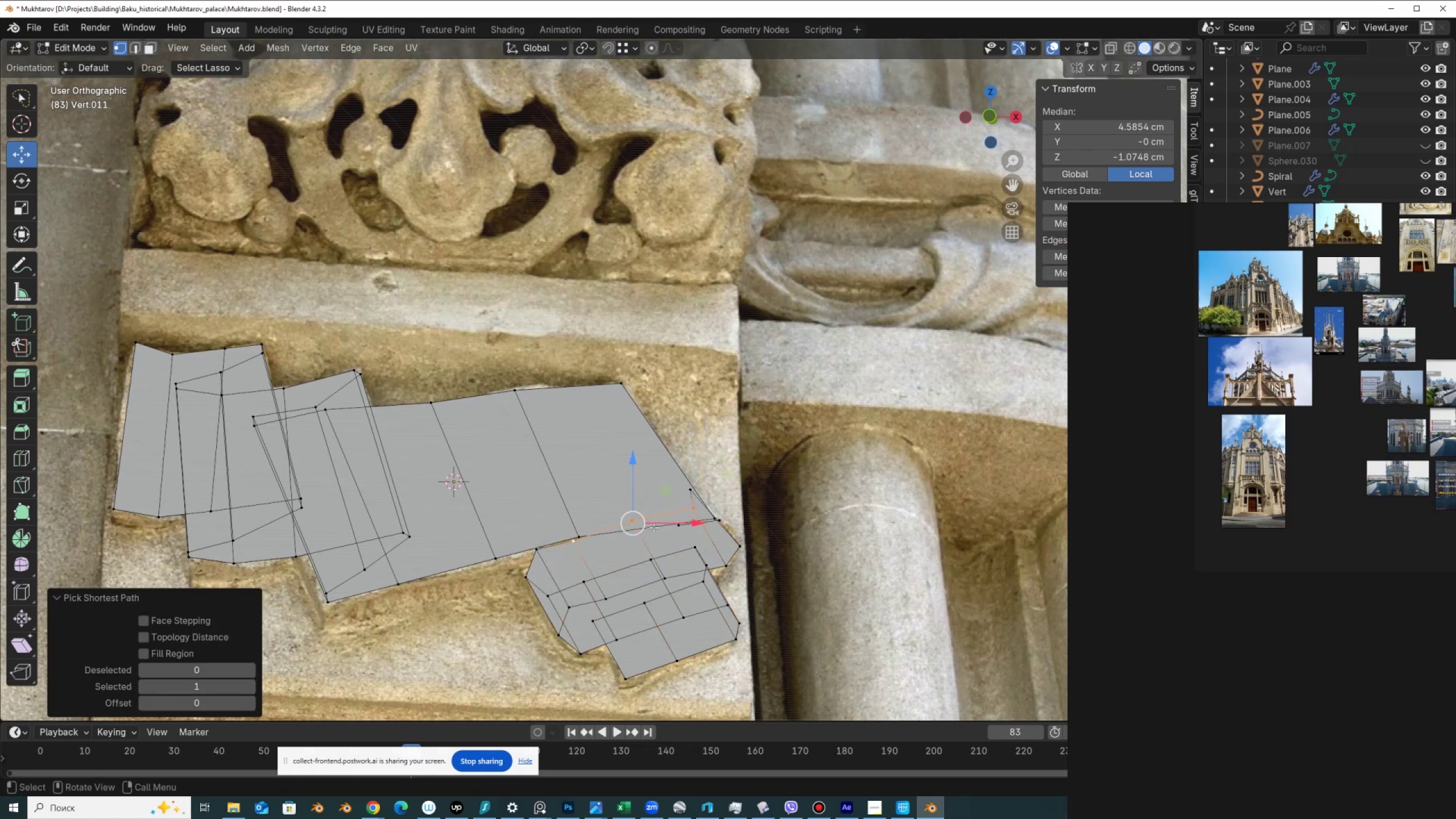 
left_click_drag(start_coordinate=[634, 523], to_coordinate=[617, 507])
 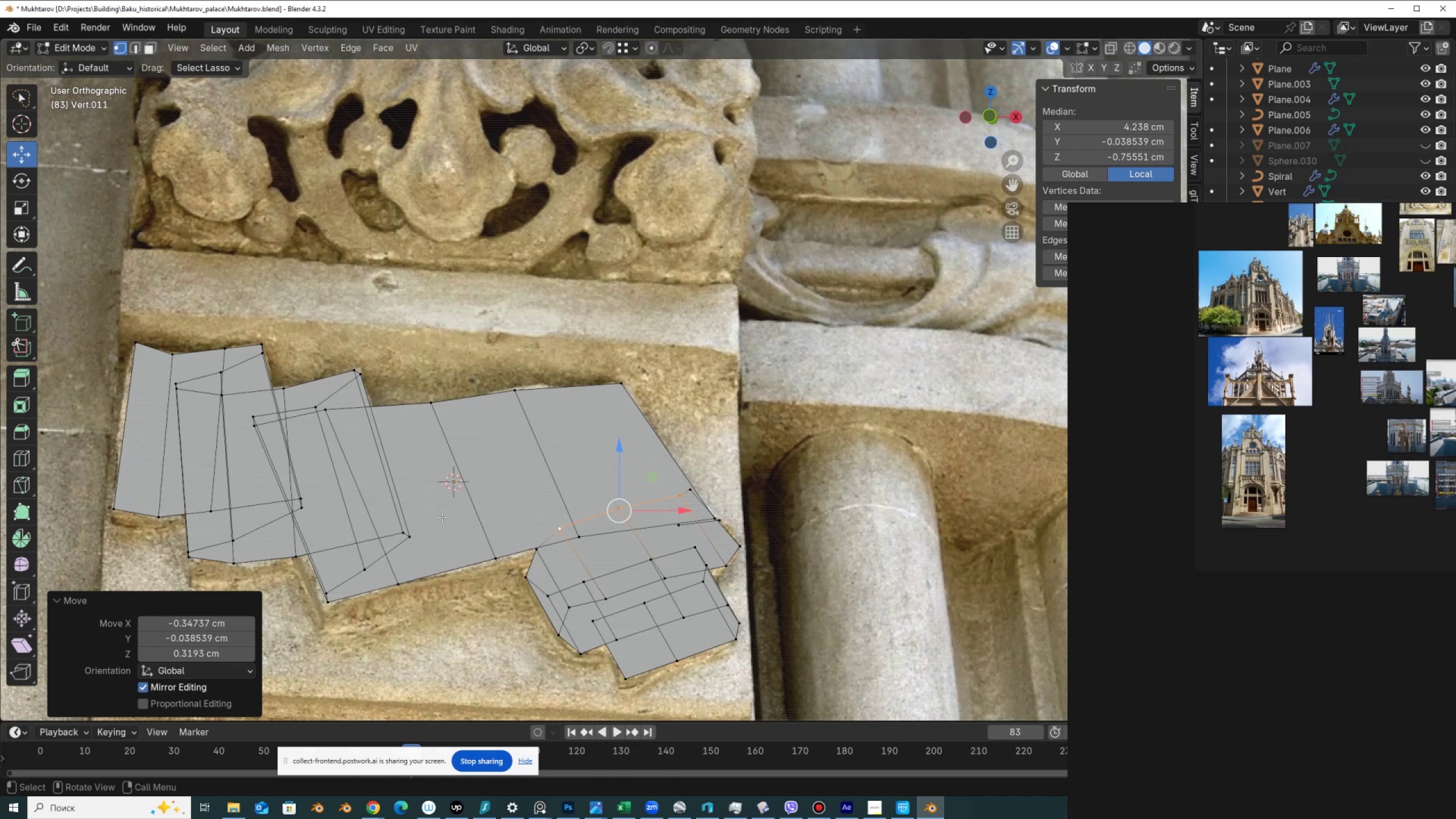 
scroll: coordinate [439, 517], scroll_direction: down, amount: 1.0
 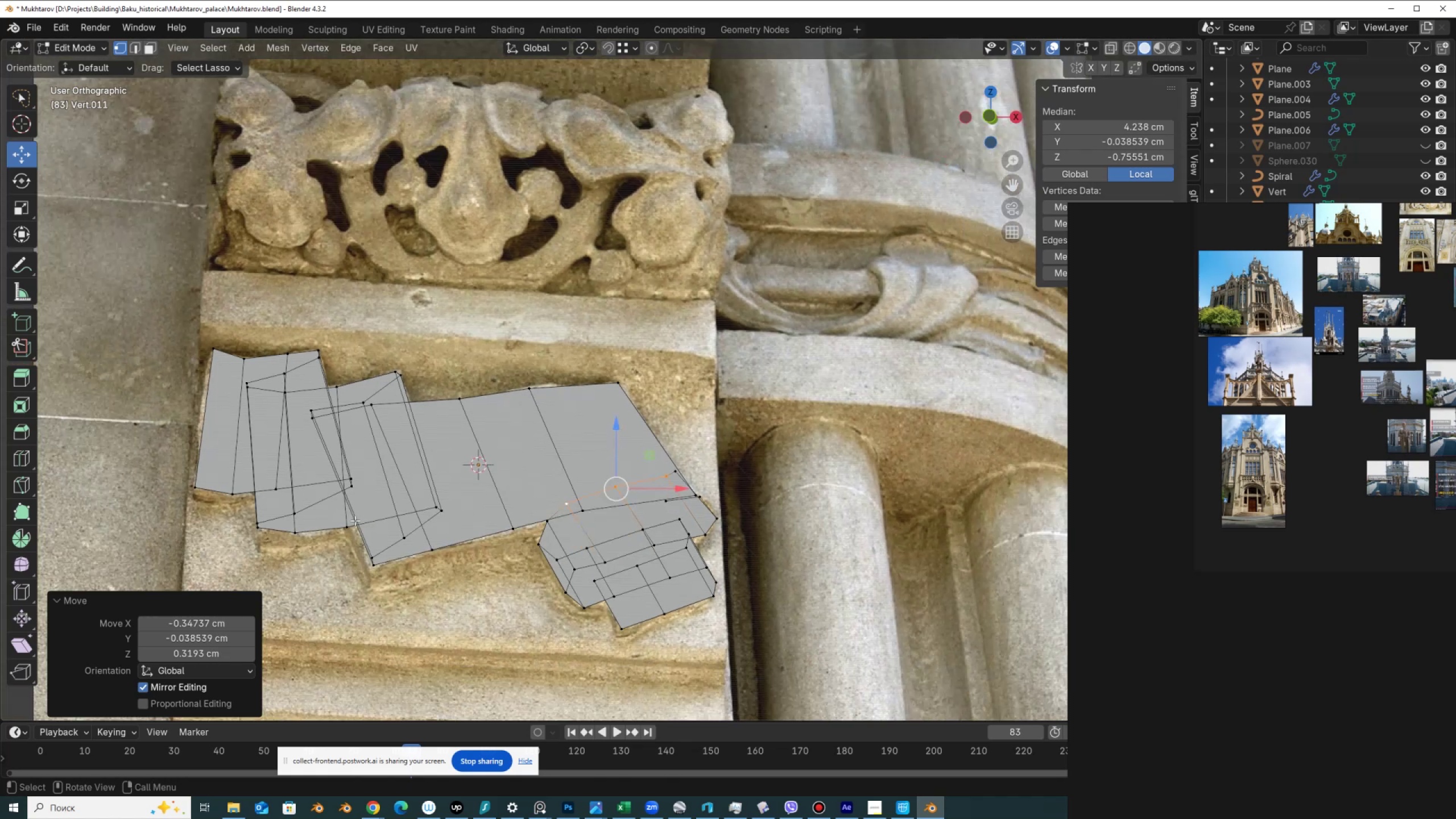 
key(3)
 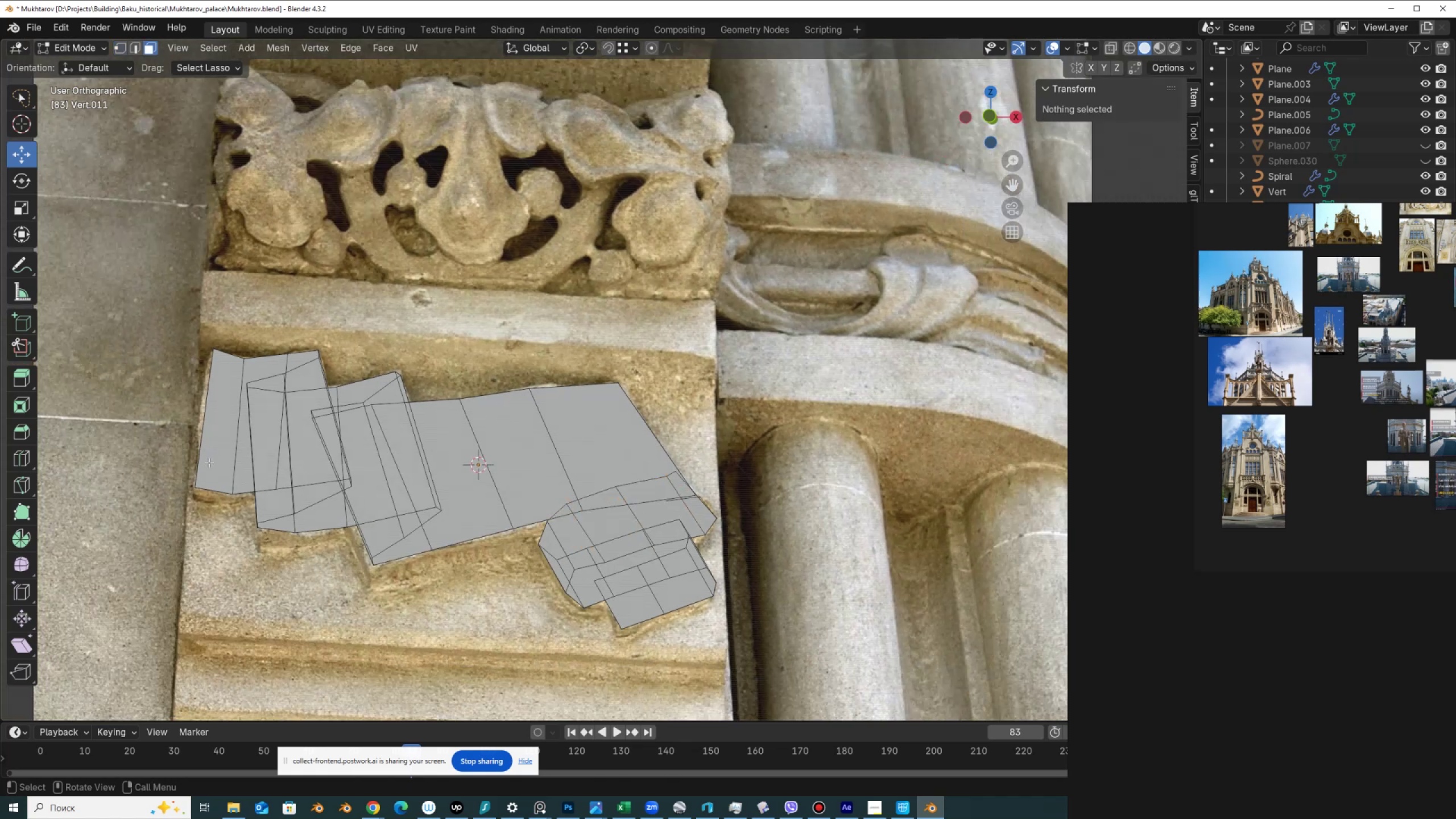 
left_click([209, 462])
 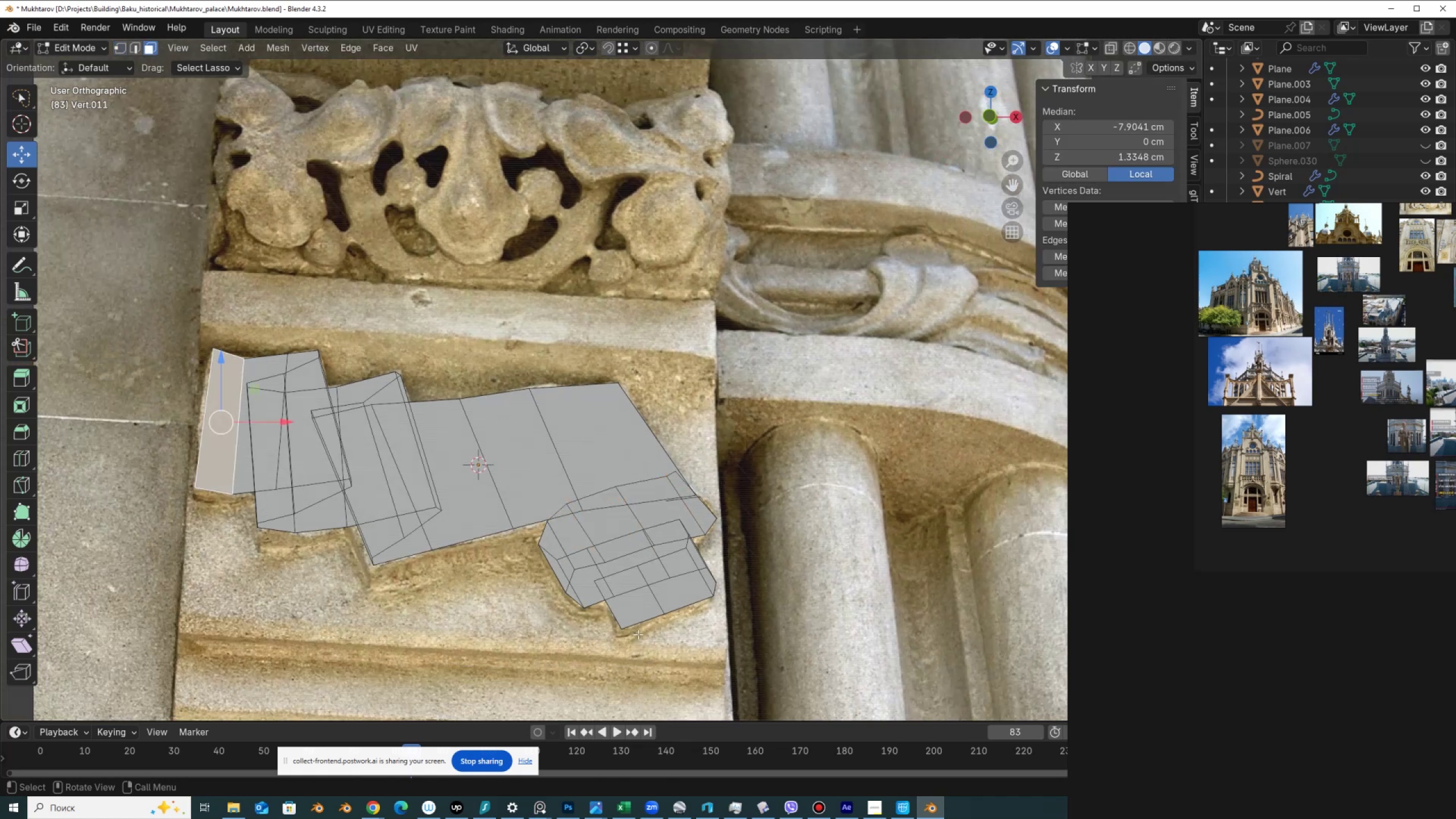 
hold_key(key=ShiftLeft, duration=1.5)
left_click([638, 609])
 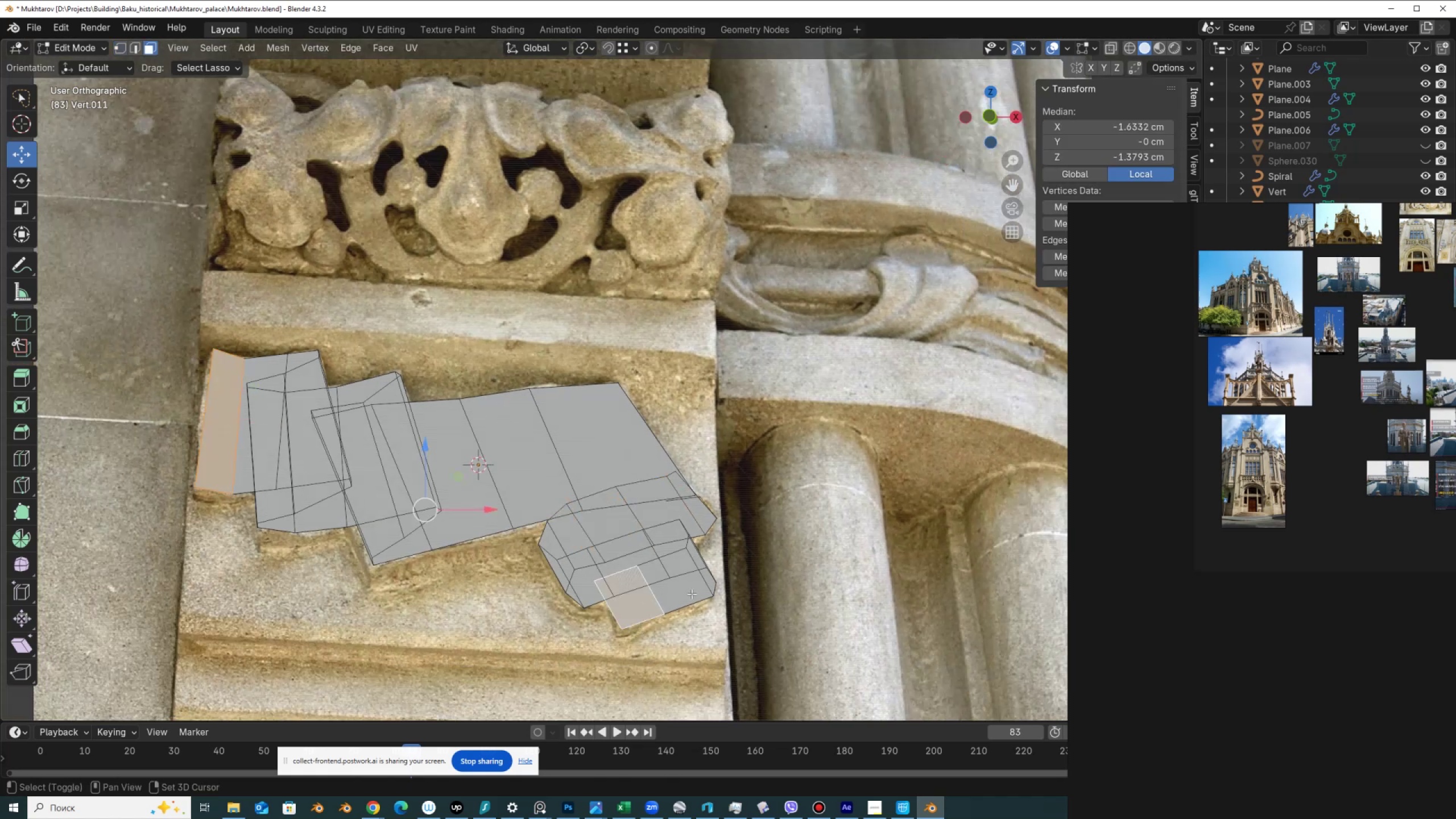 
double_click([692, 594])
 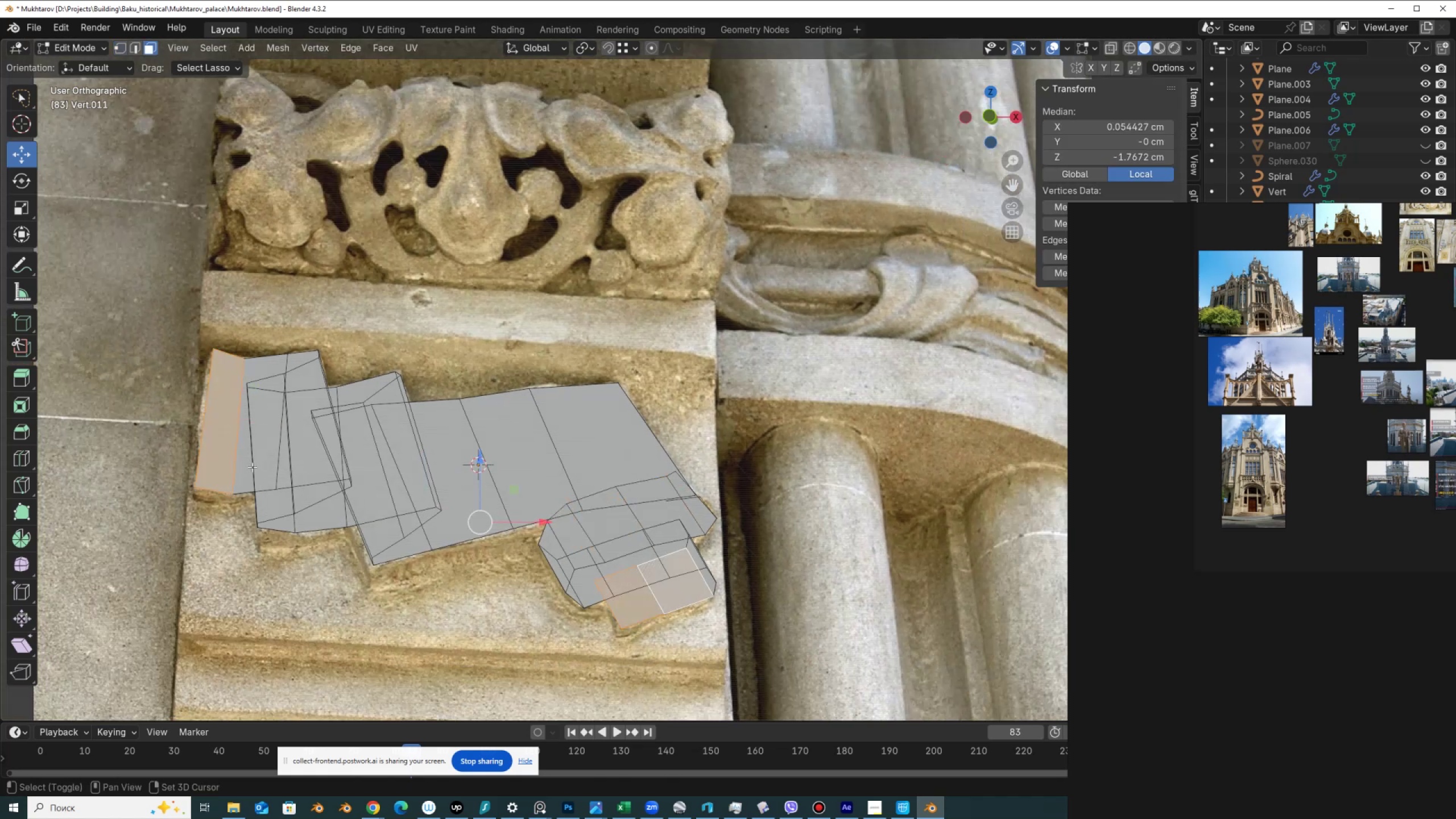 
hold_key(key=ShiftLeft, duration=1.51)
left_click([248, 468])
 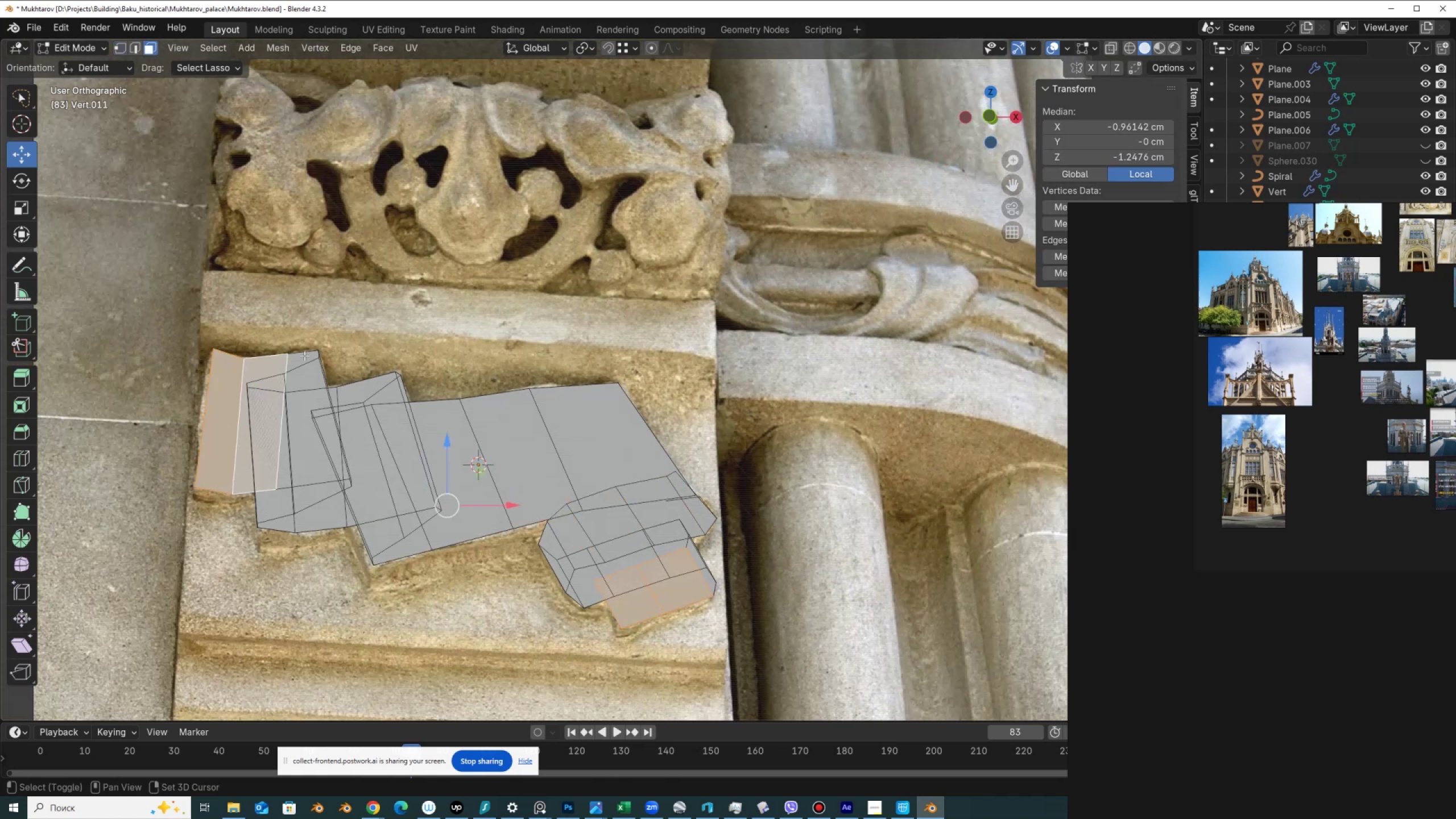 
left_click([304, 355])
 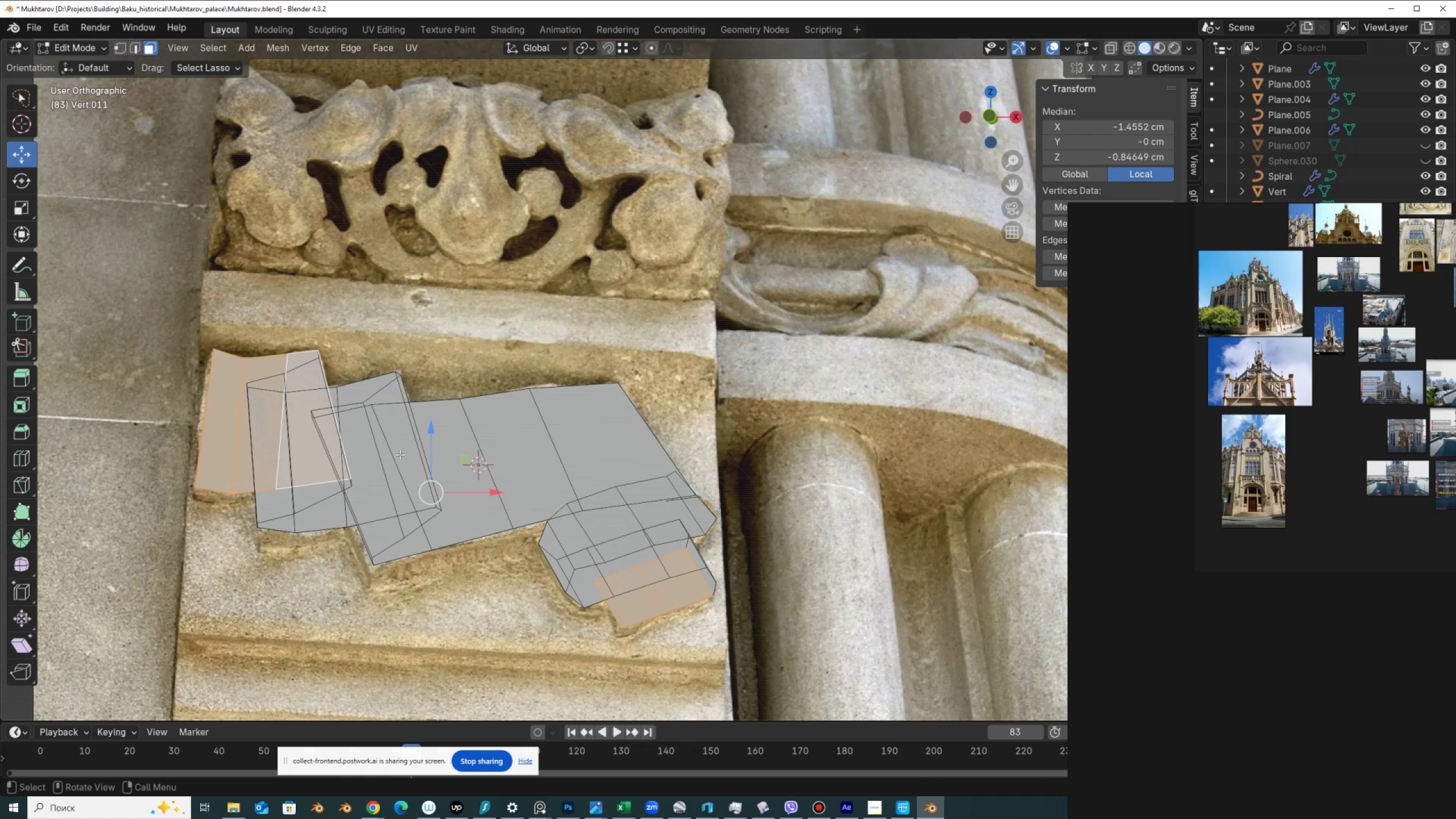 
hold_key(key=ControlLeft, duration=0.48)
 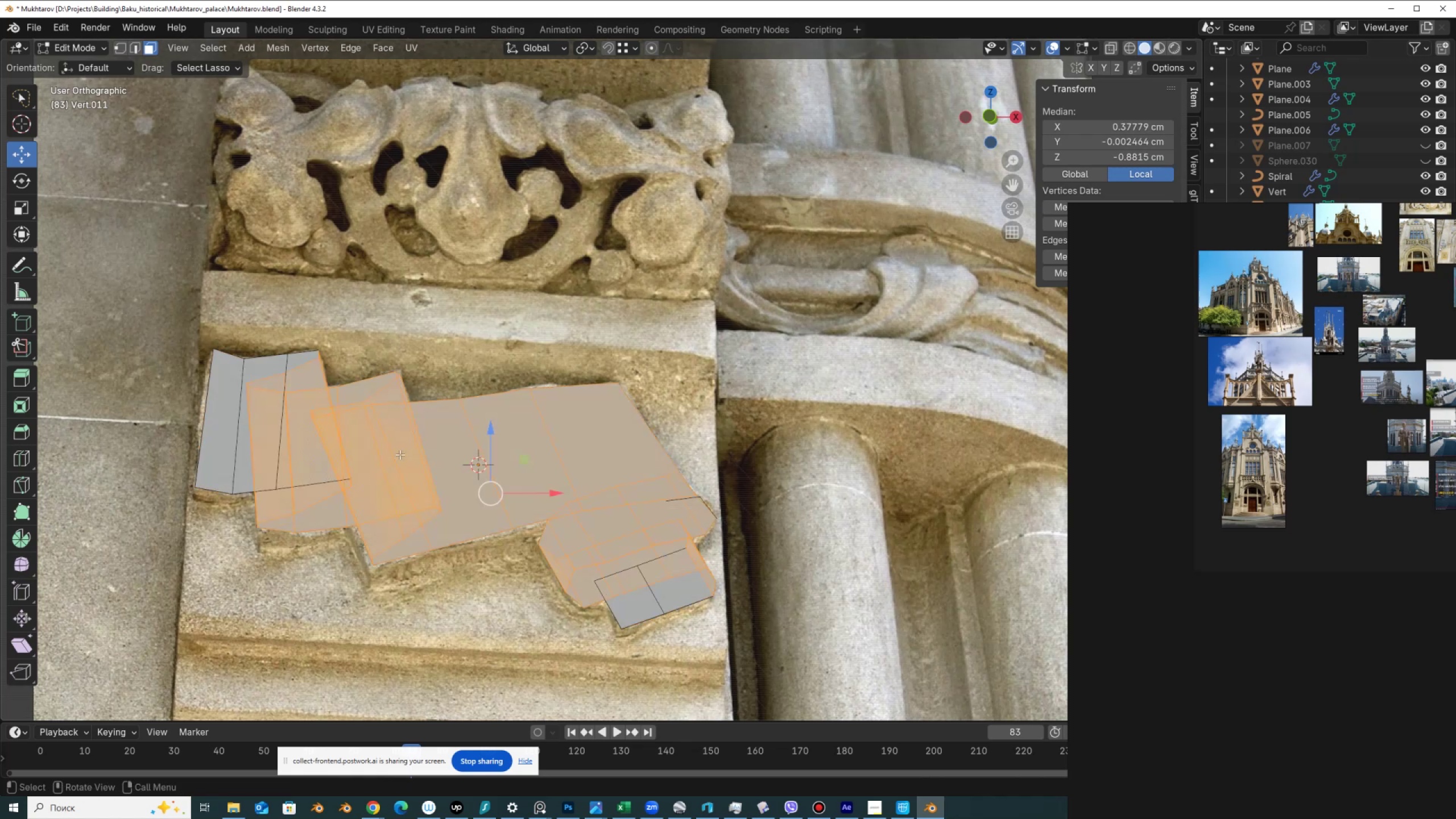 
key(I)
 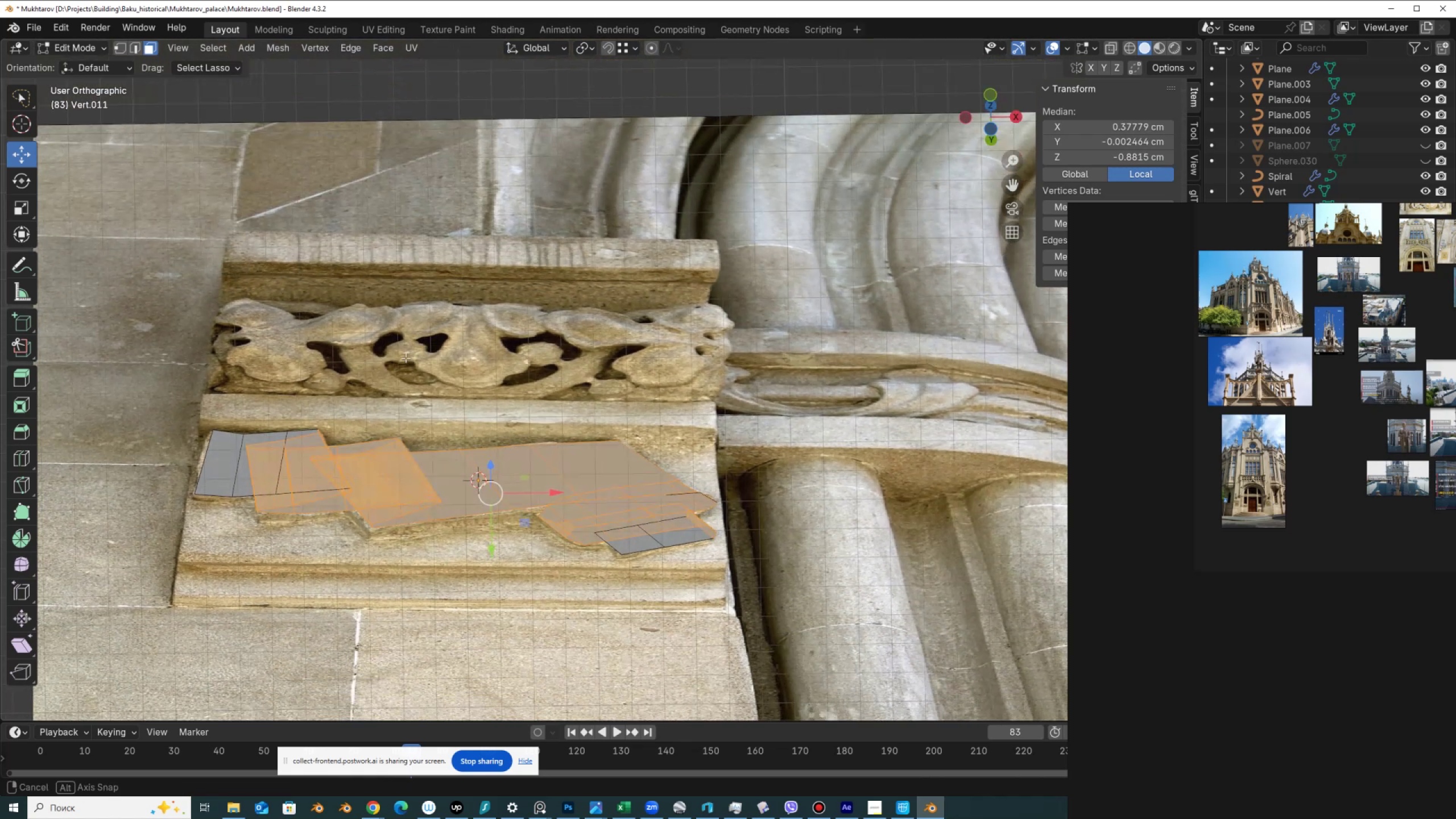 
hold_key(key=AltLeft, duration=0.38)
 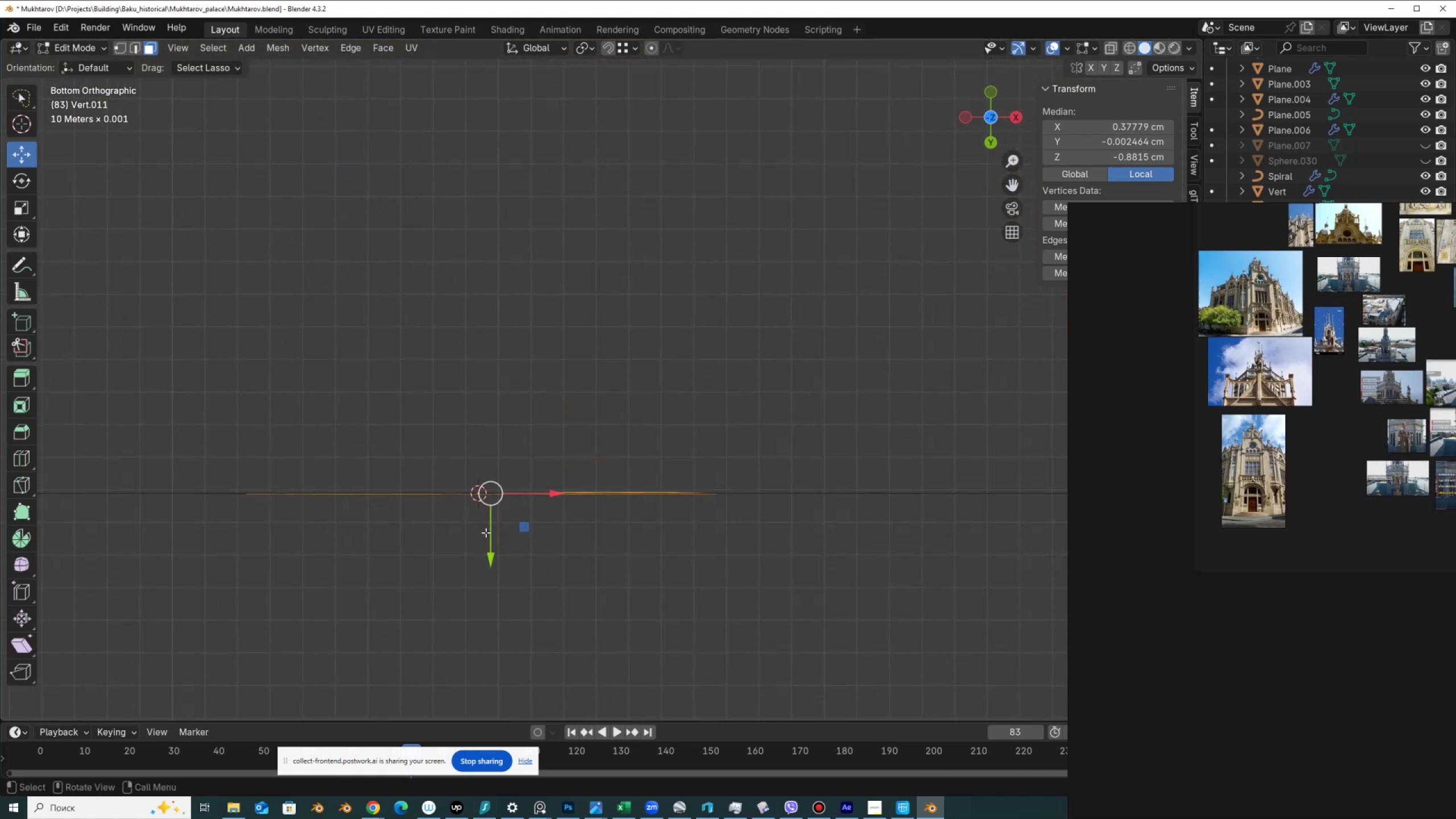 
left_click_drag(start_coordinate=[490, 537], to_coordinate=[490, 522])
 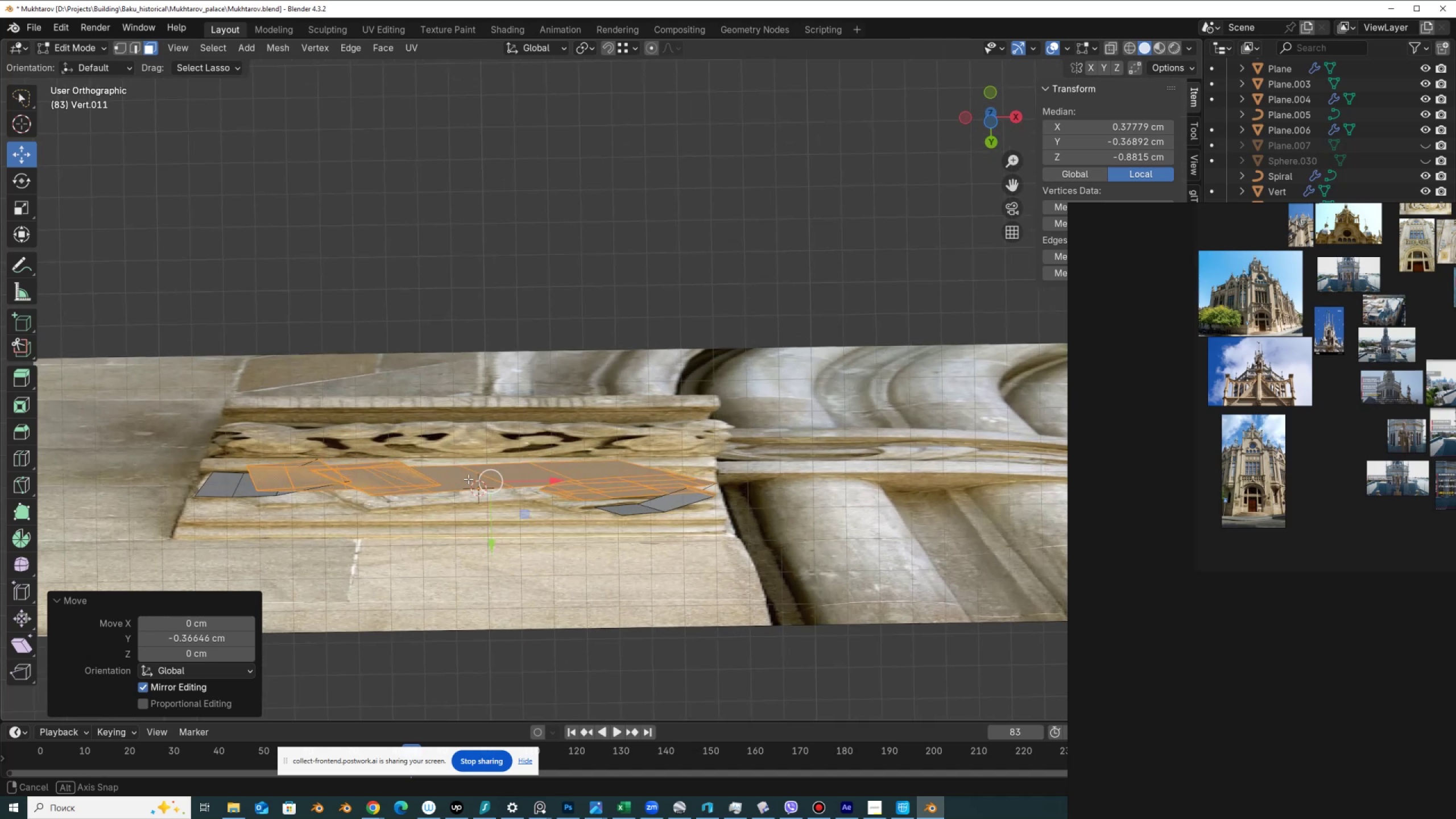 
key(Control+NumpadSubtract)
 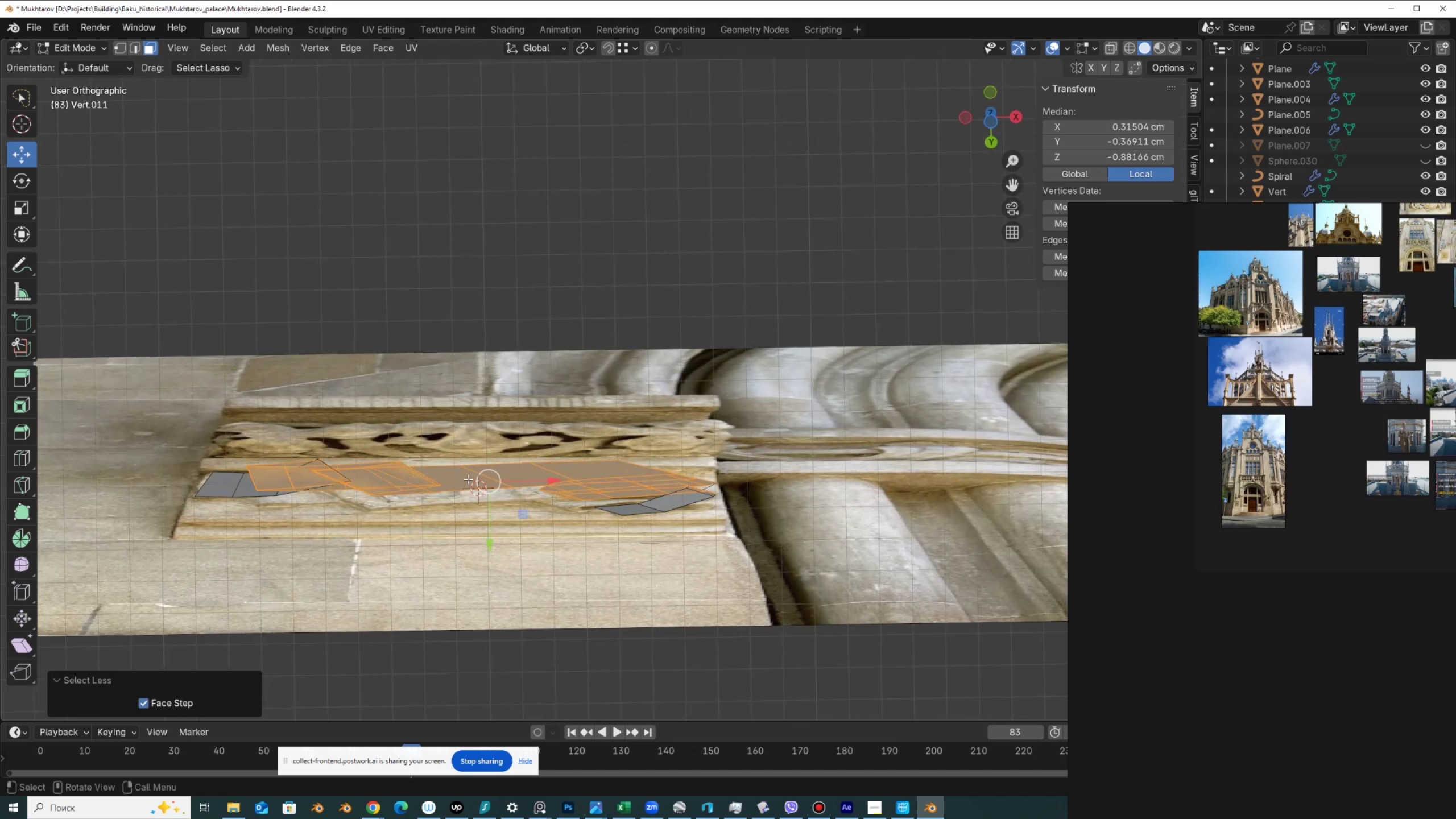 
hold_key(key=AltLeft, duration=0.37)
 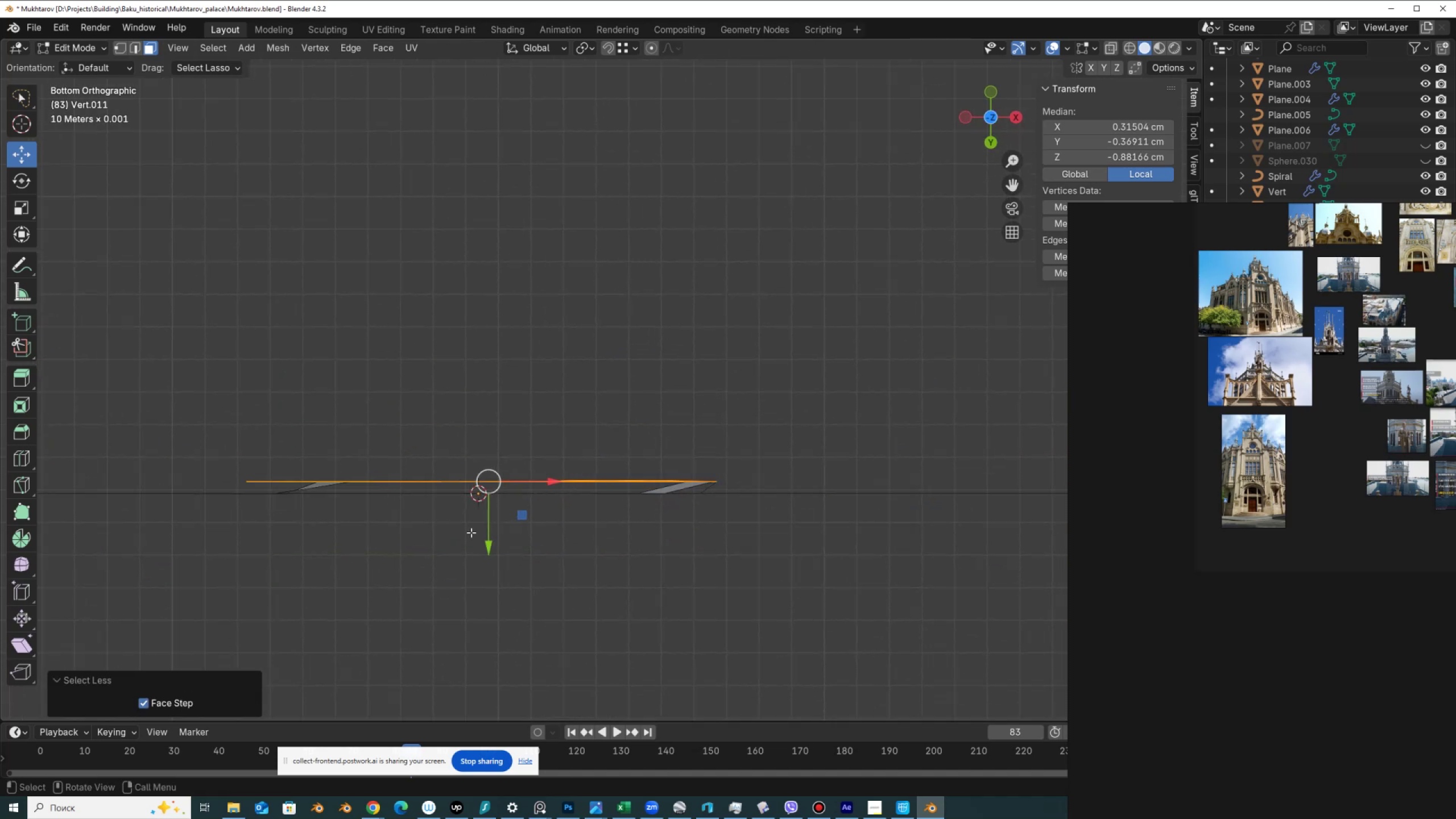 
left_click_drag(start_coordinate=[493, 537], to_coordinate=[490, 526])
 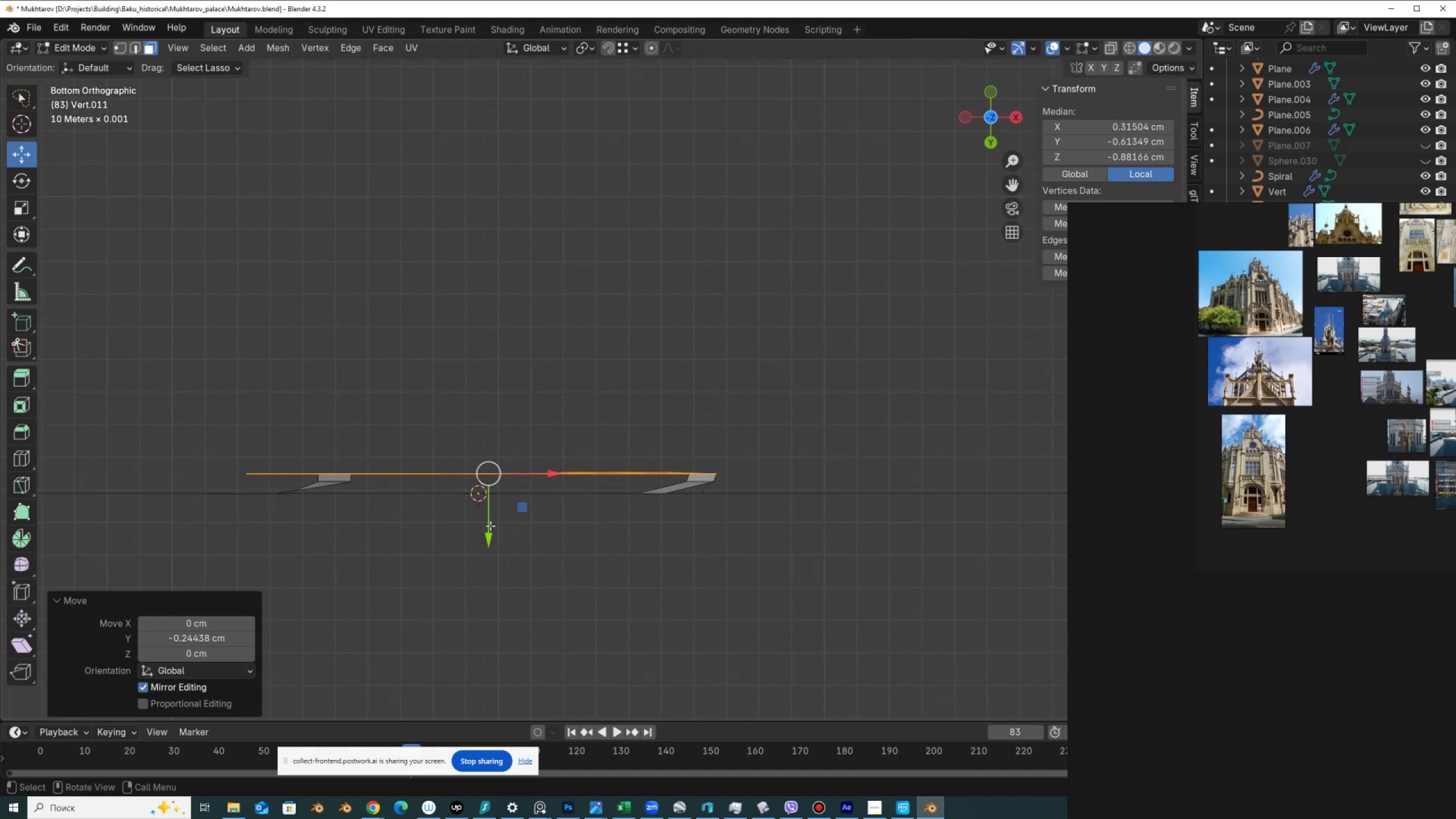 
key(Control+NumpadSubtract)
 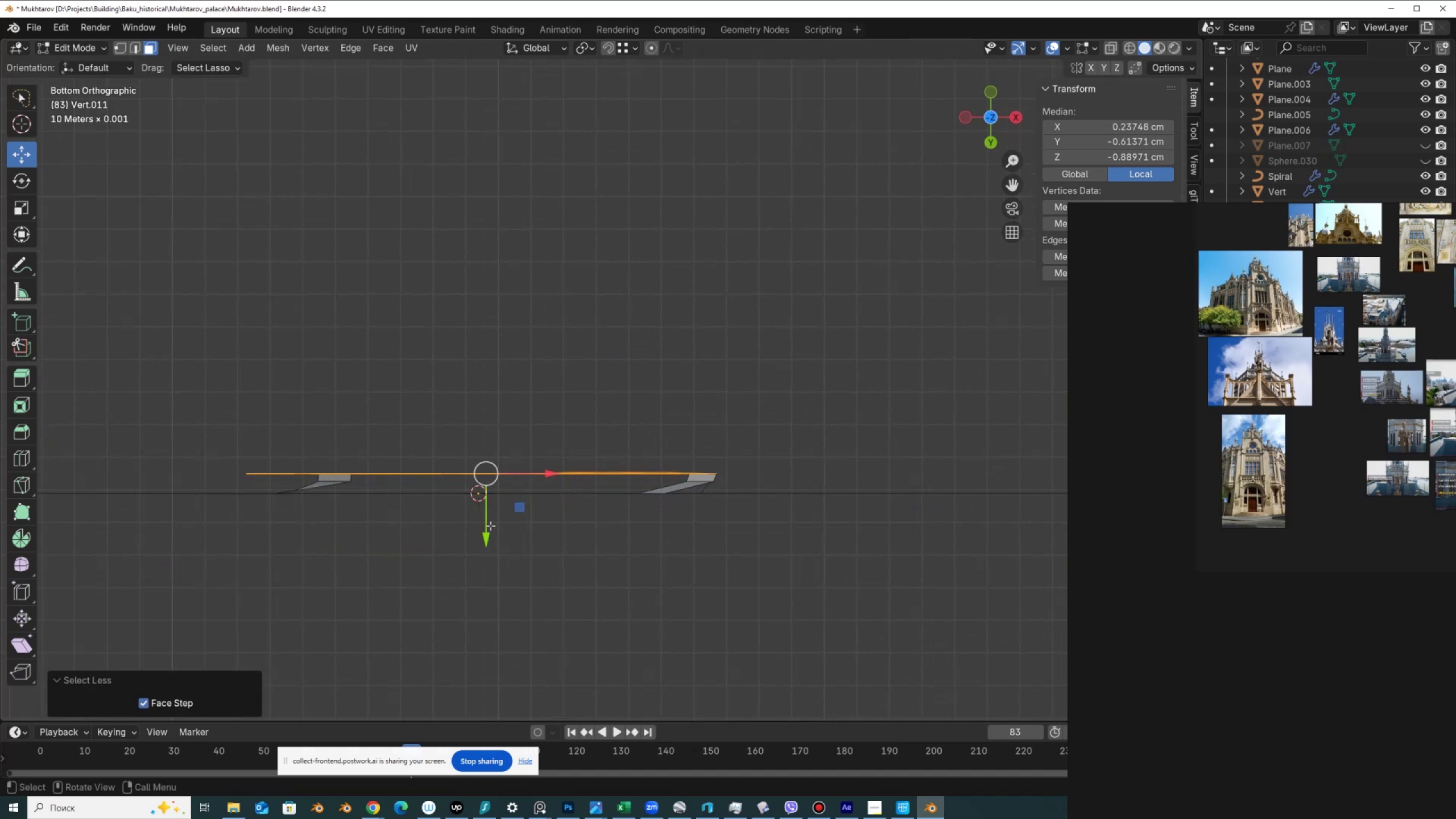 
left_click_drag(start_coordinate=[490, 526], to_coordinate=[488, 514])
 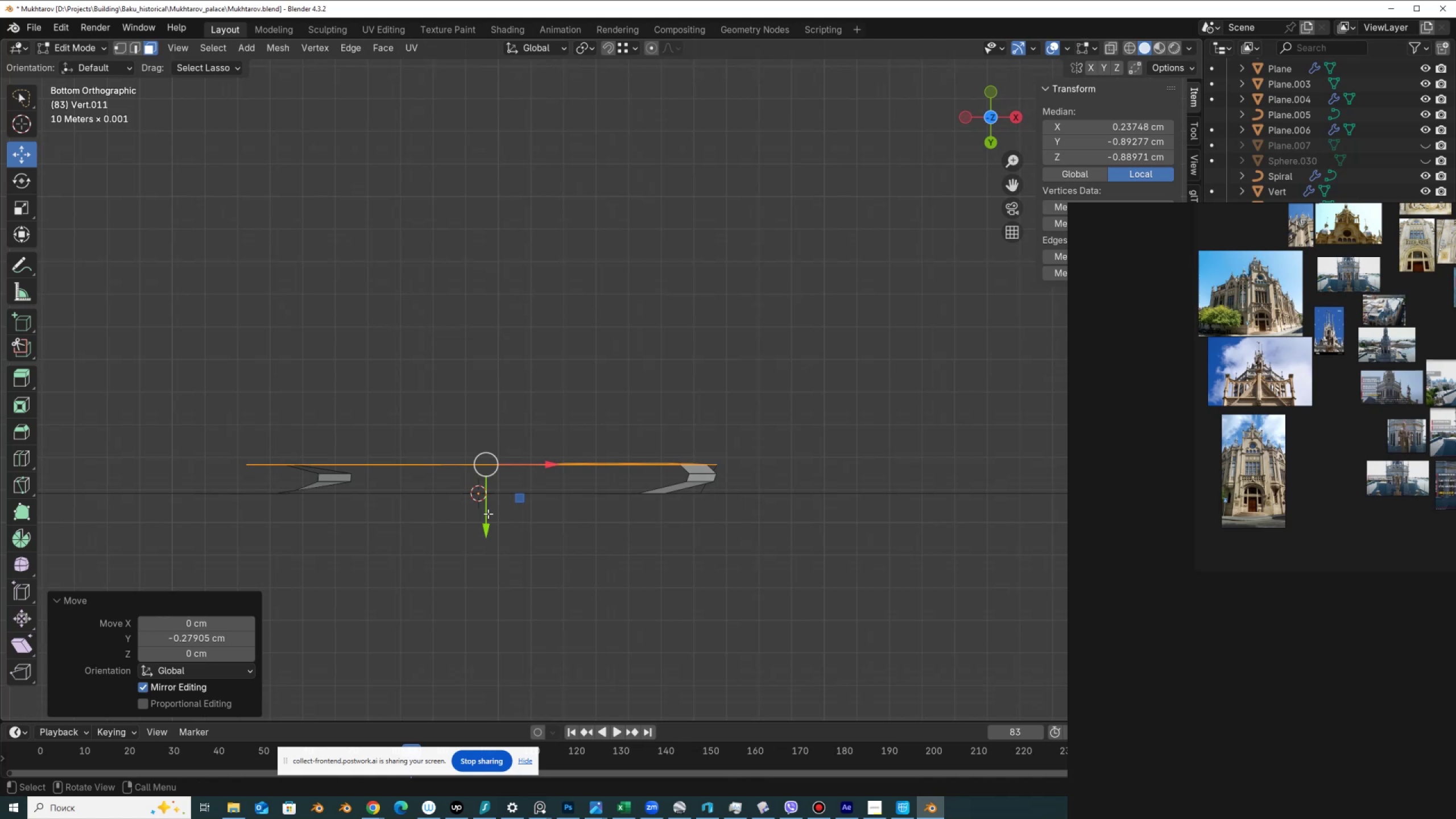 
key(Control+NumpadSubtract)
 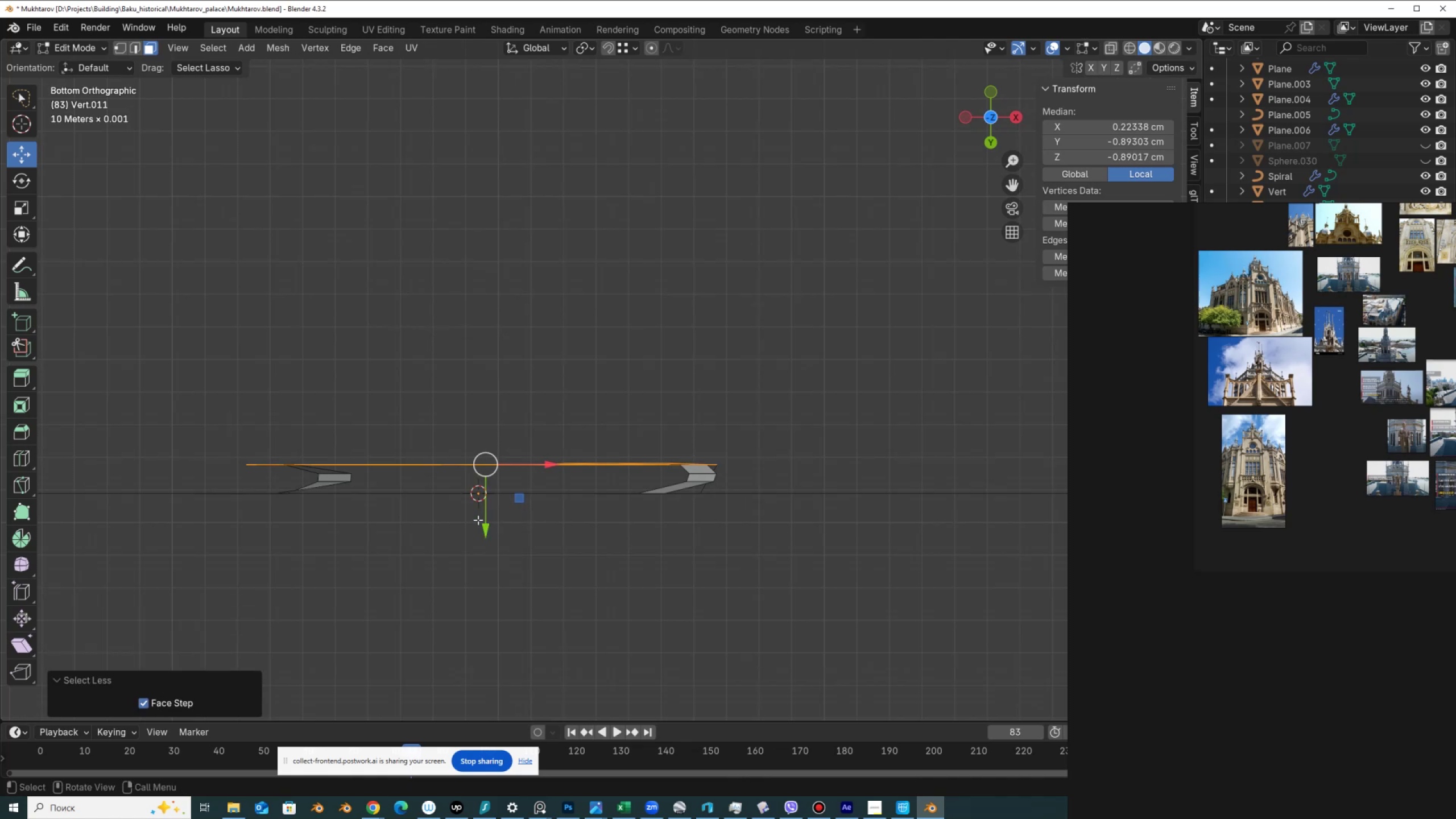 
left_click_drag(start_coordinate=[489, 527], to_coordinate=[488, 516])
 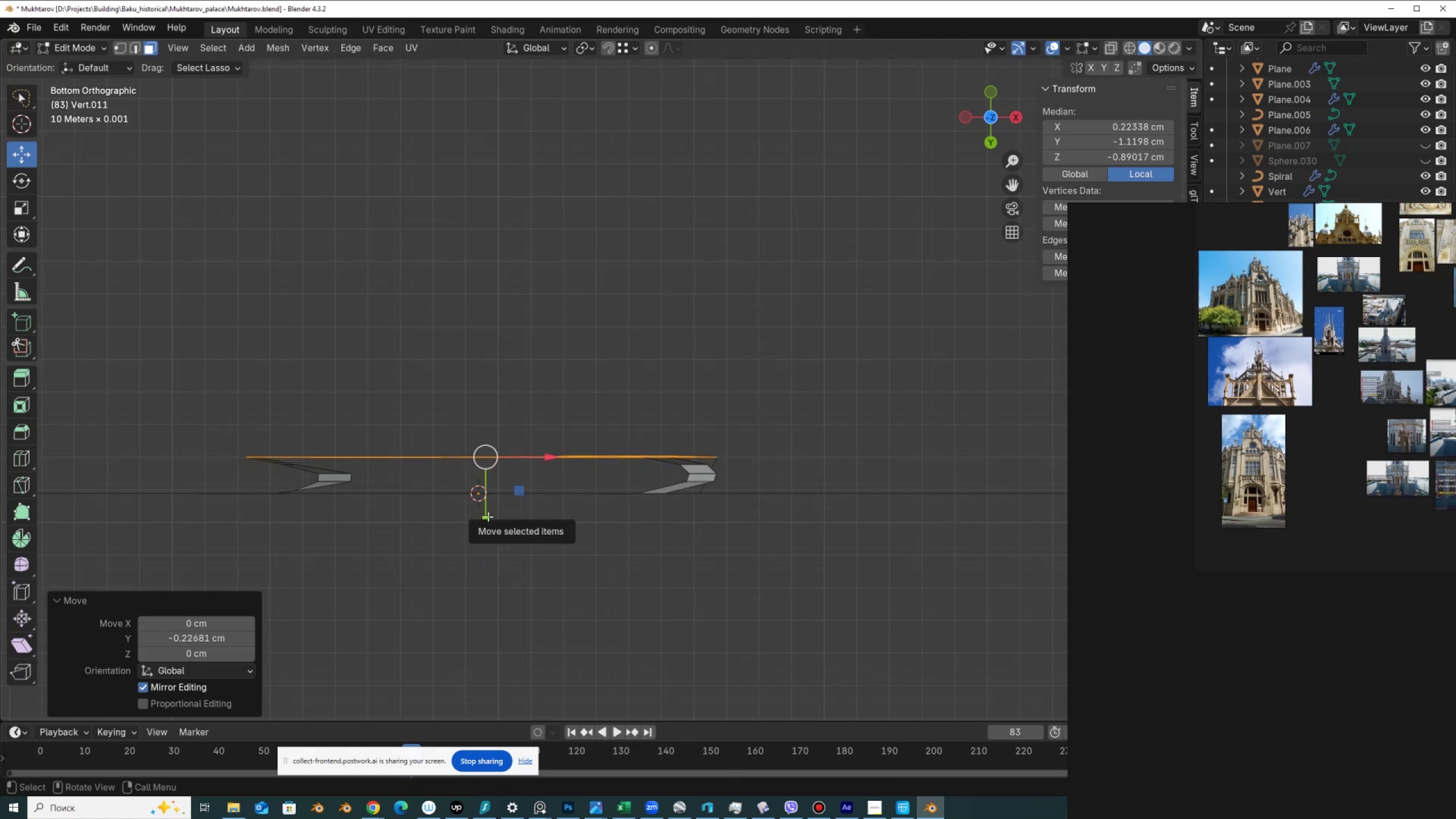 
hold_key(key=ControlLeft, duration=0.55)
 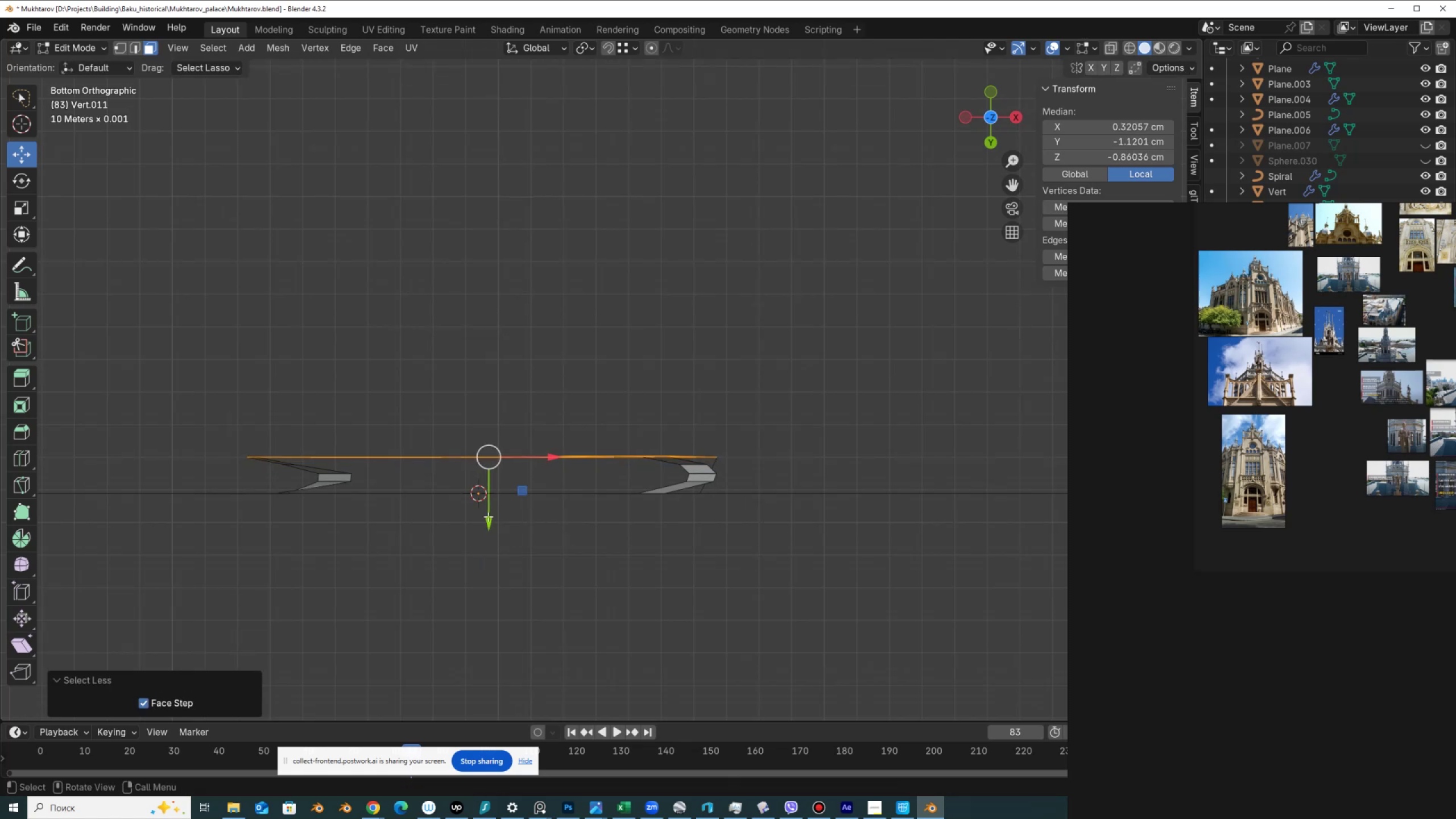 
key(NumpadSubtract)
 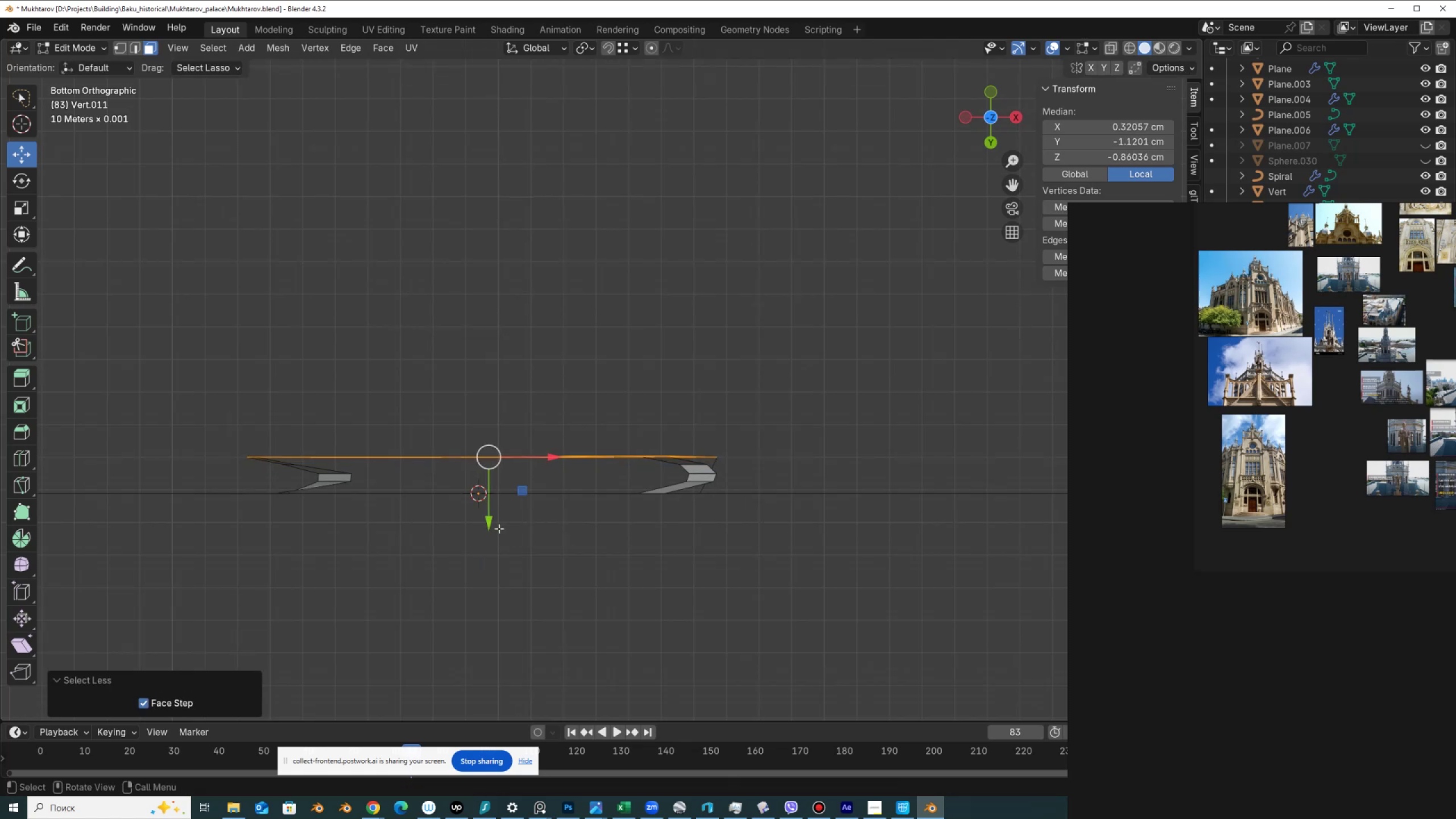 
left_click_drag(start_coordinate=[493, 521], to_coordinate=[491, 509])
 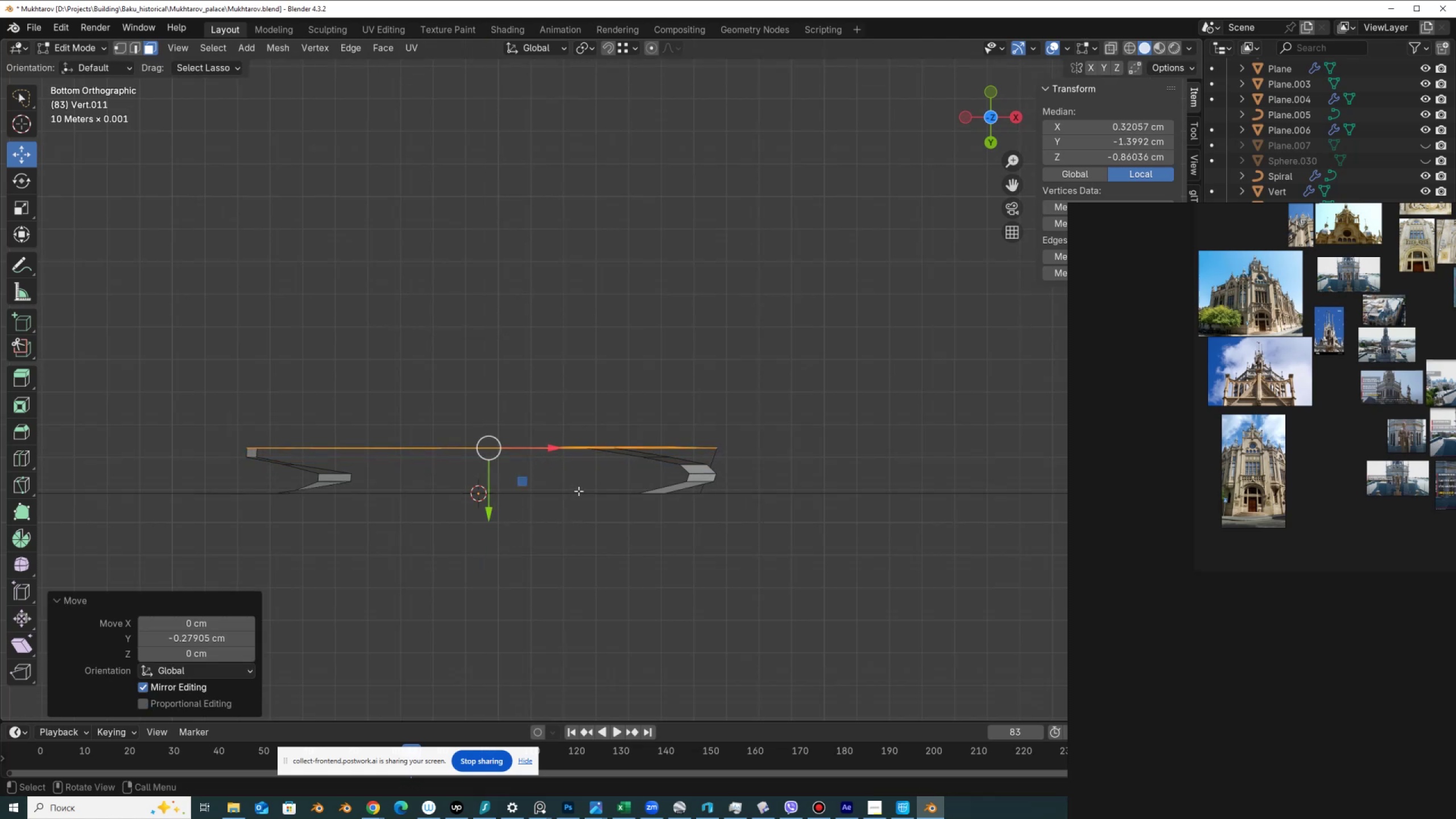 
hold_key(key=ControlLeft, duration=0.56)
 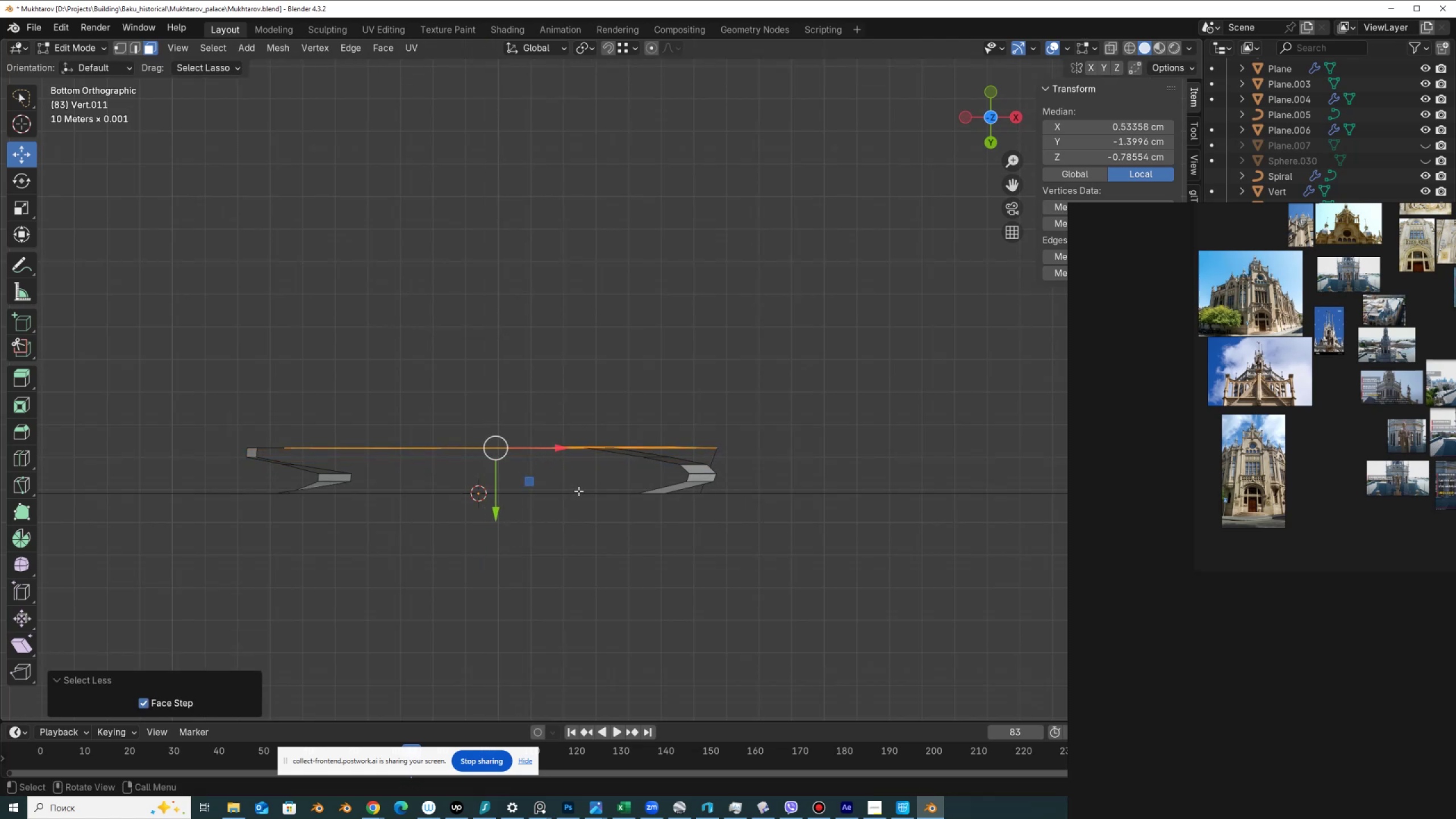 
key(NumpadSubtract)
 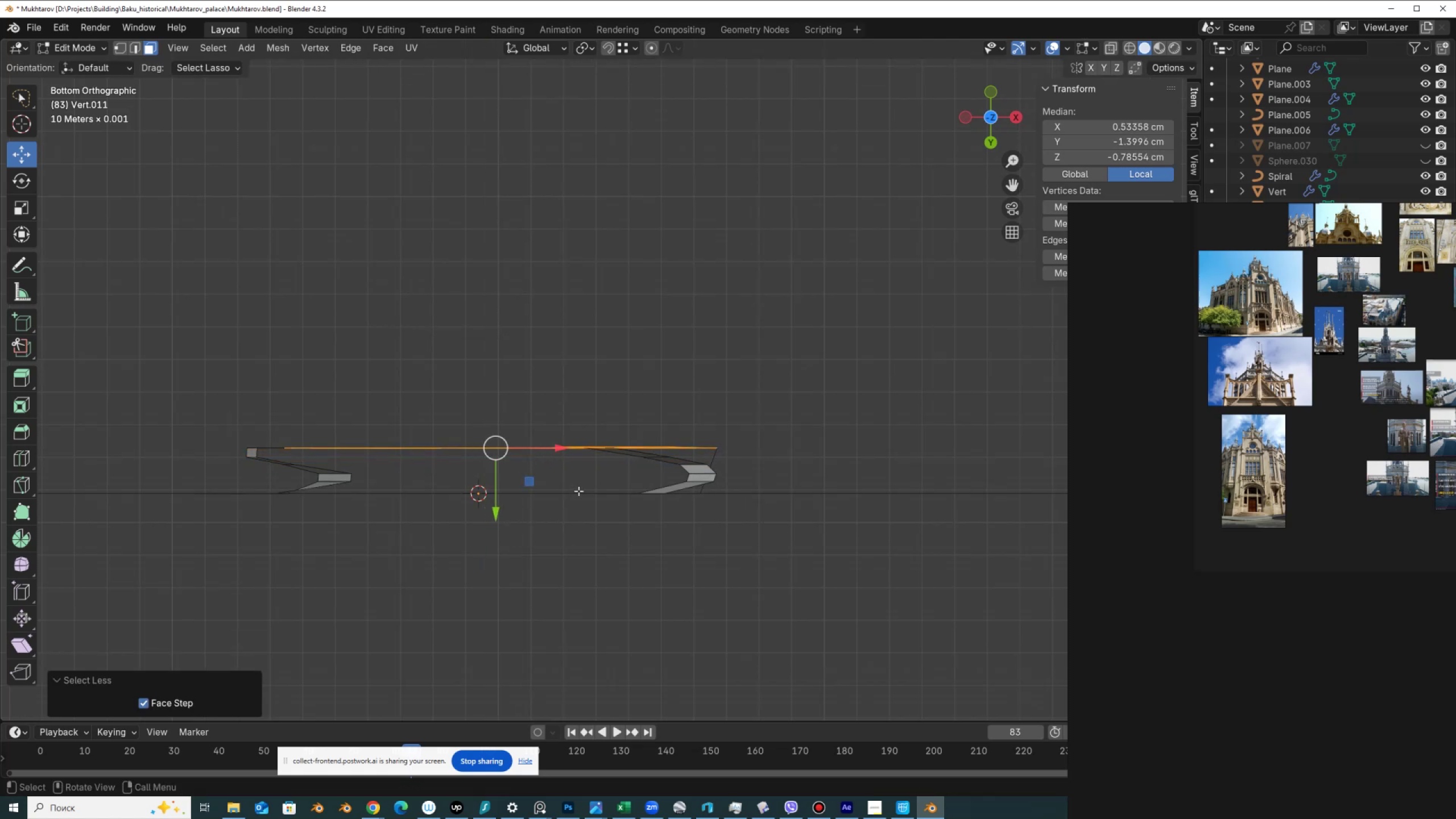 
scroll: coordinate [577, 488], scroll_direction: down, amount: 1.0
 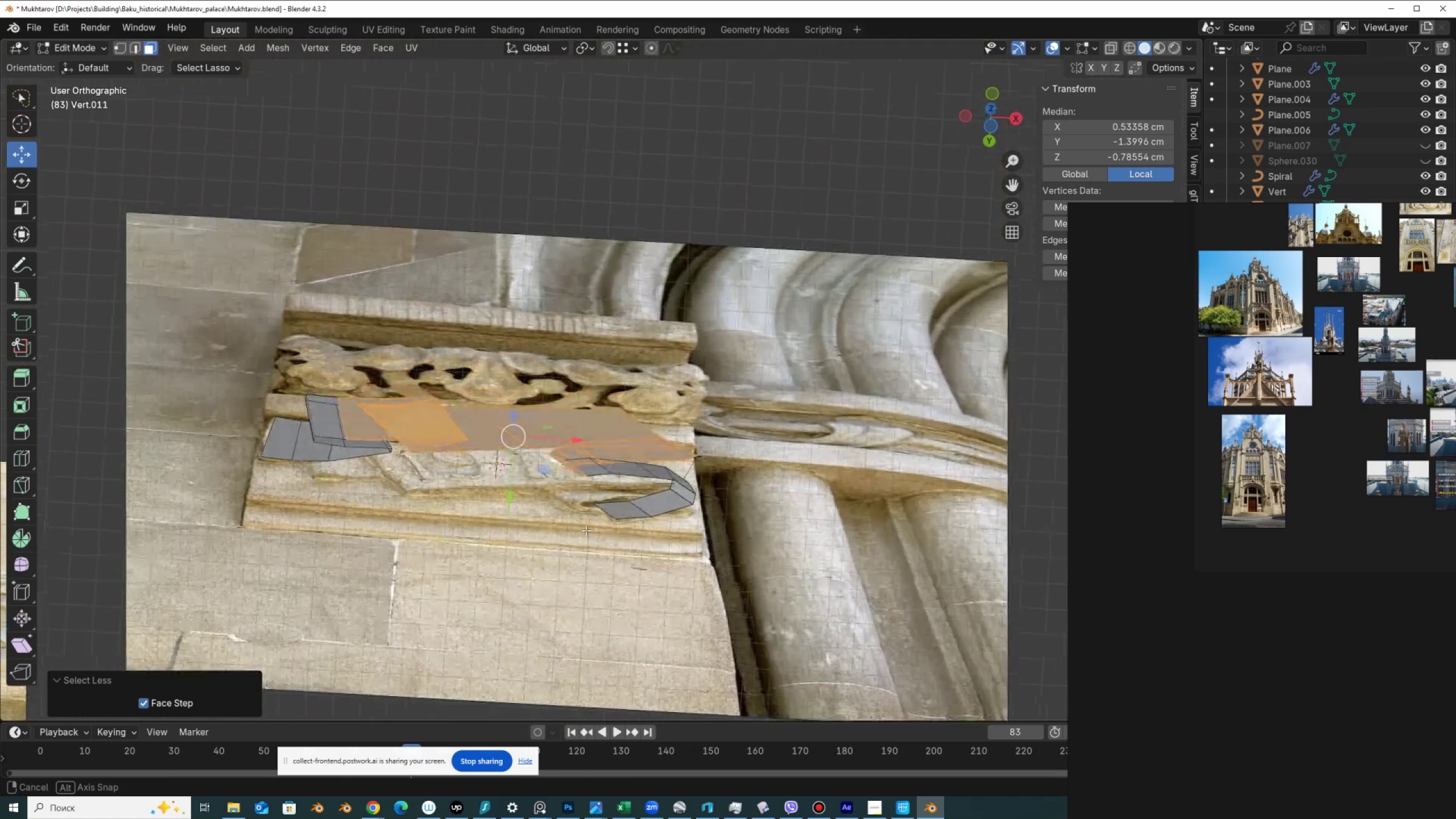 
wait(6.95)
 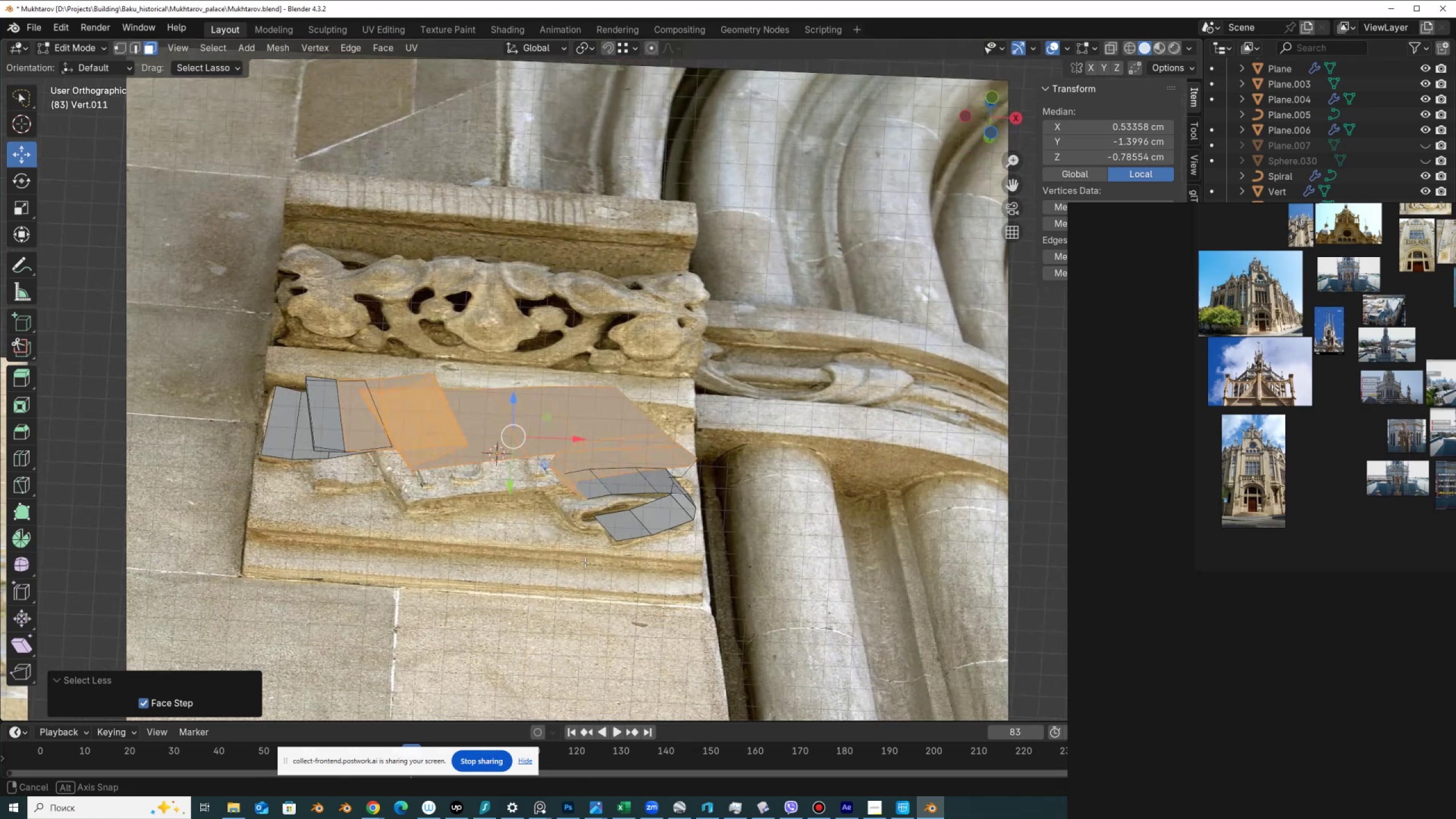 
key(Control+NumpadSubtract)
 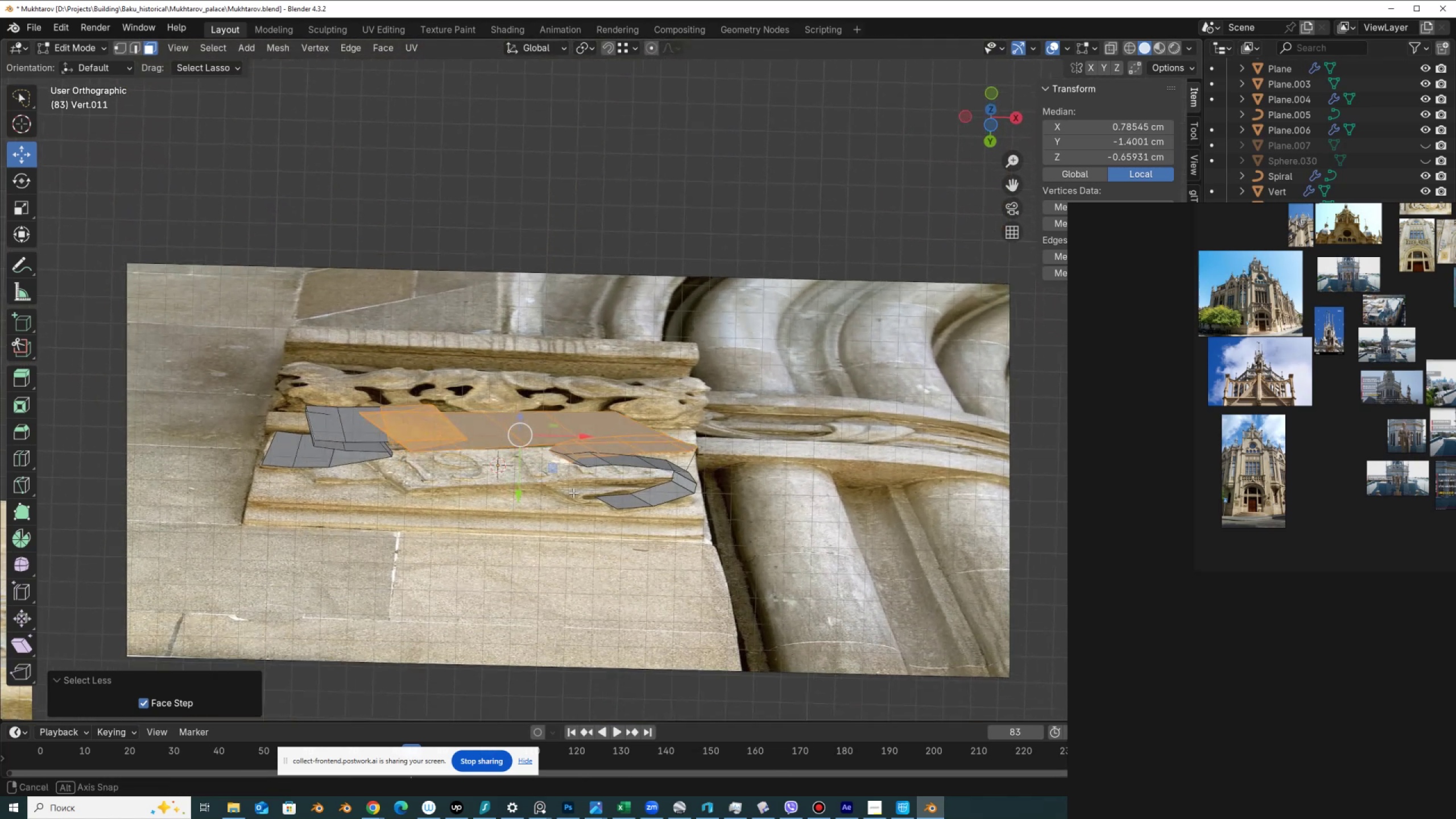 
left_click_drag(start_coordinate=[521, 473], to_coordinate=[520, 463])
 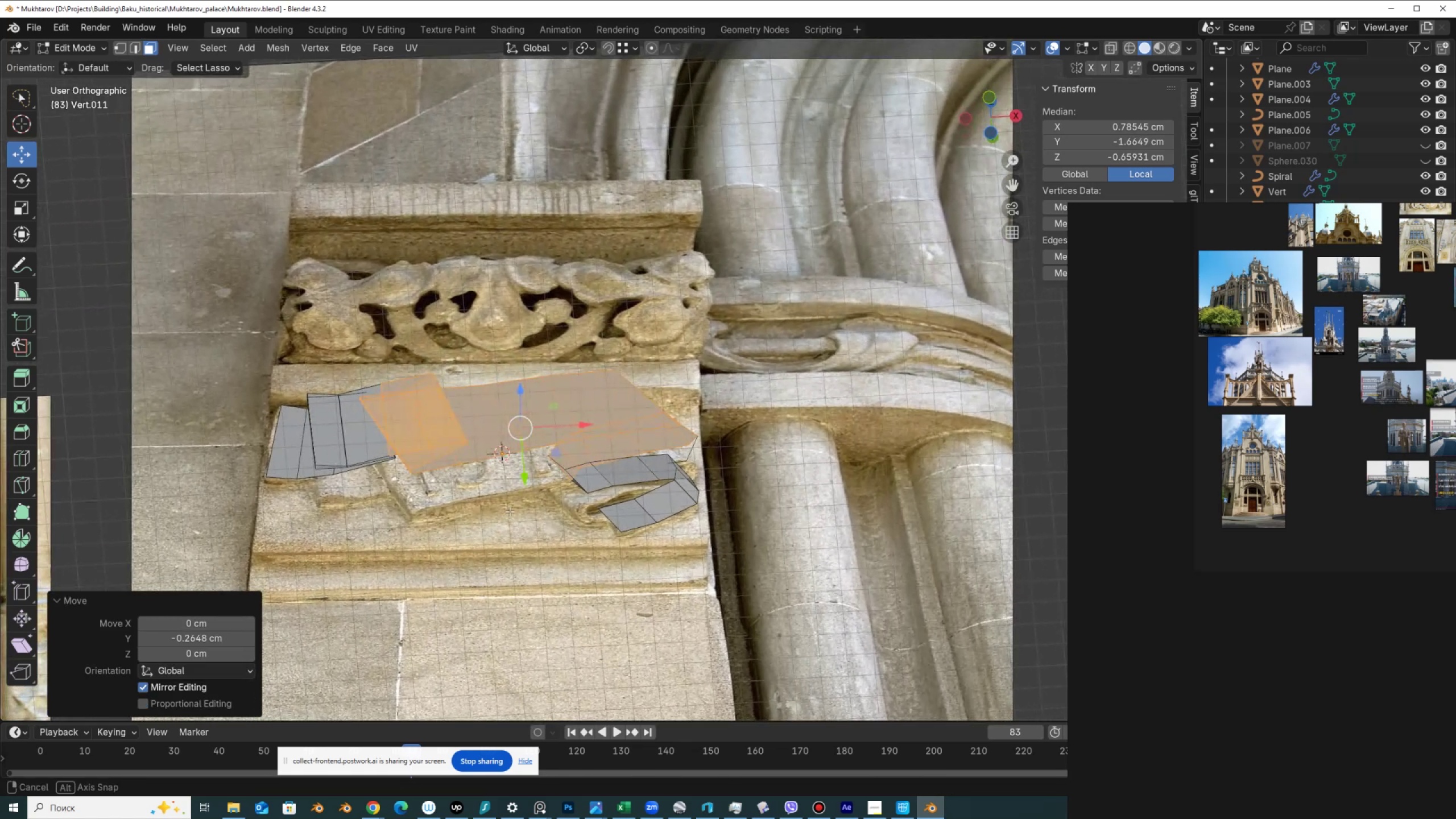 
key(Control+NumpadSubtract)
 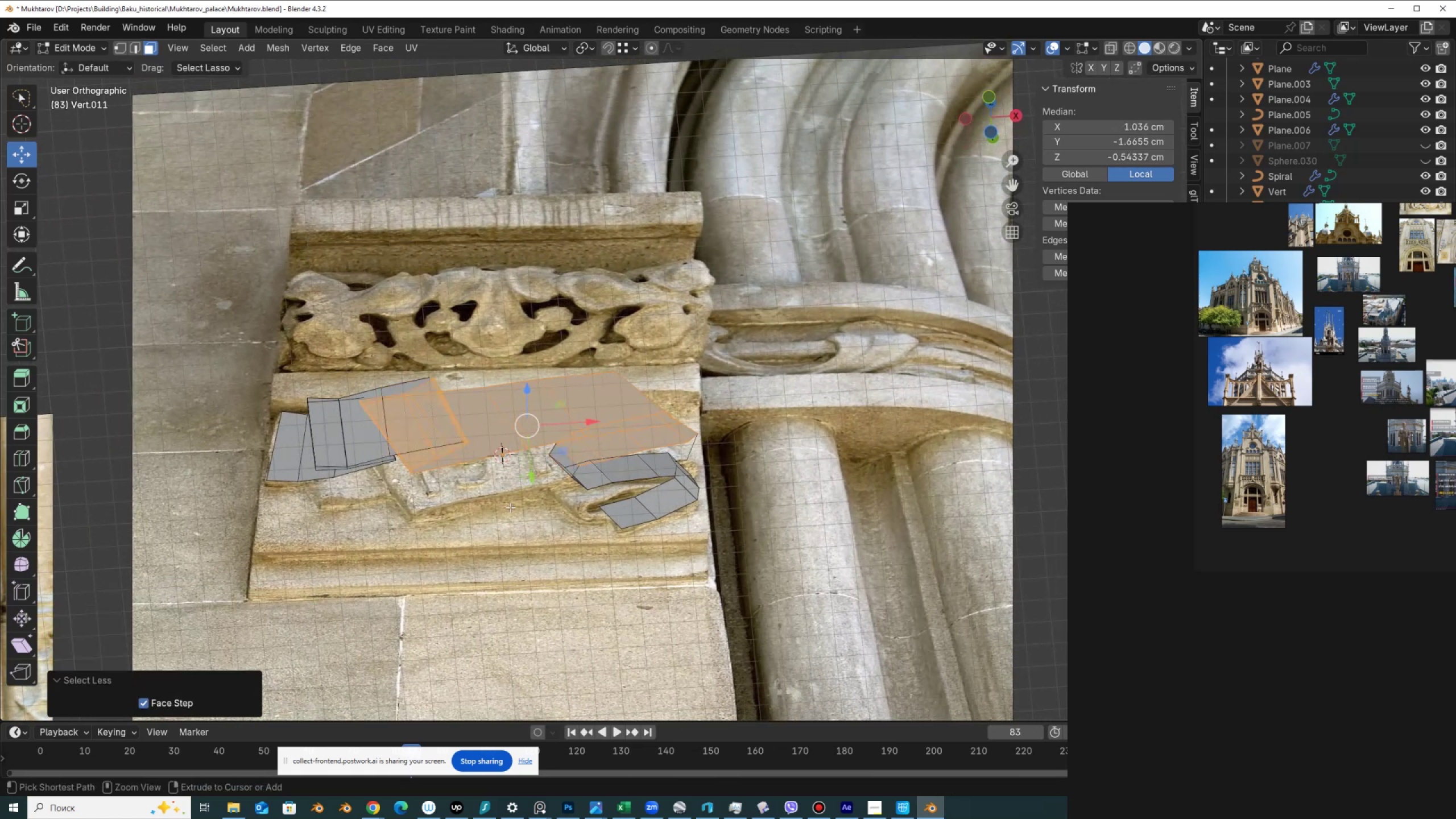 
key(Control+NumpadSubtract)
 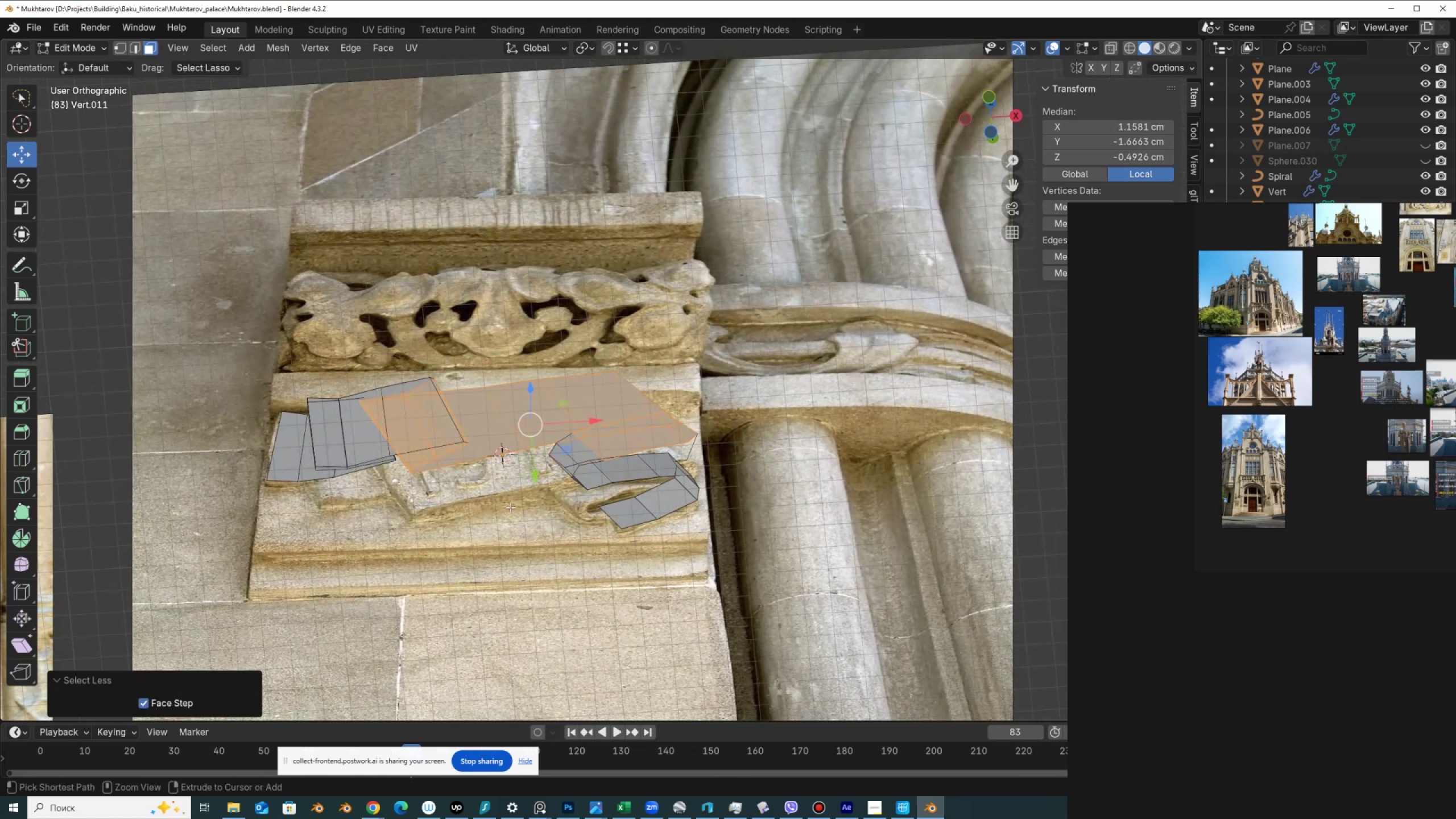 
key(Control+NumpadSubtract)
 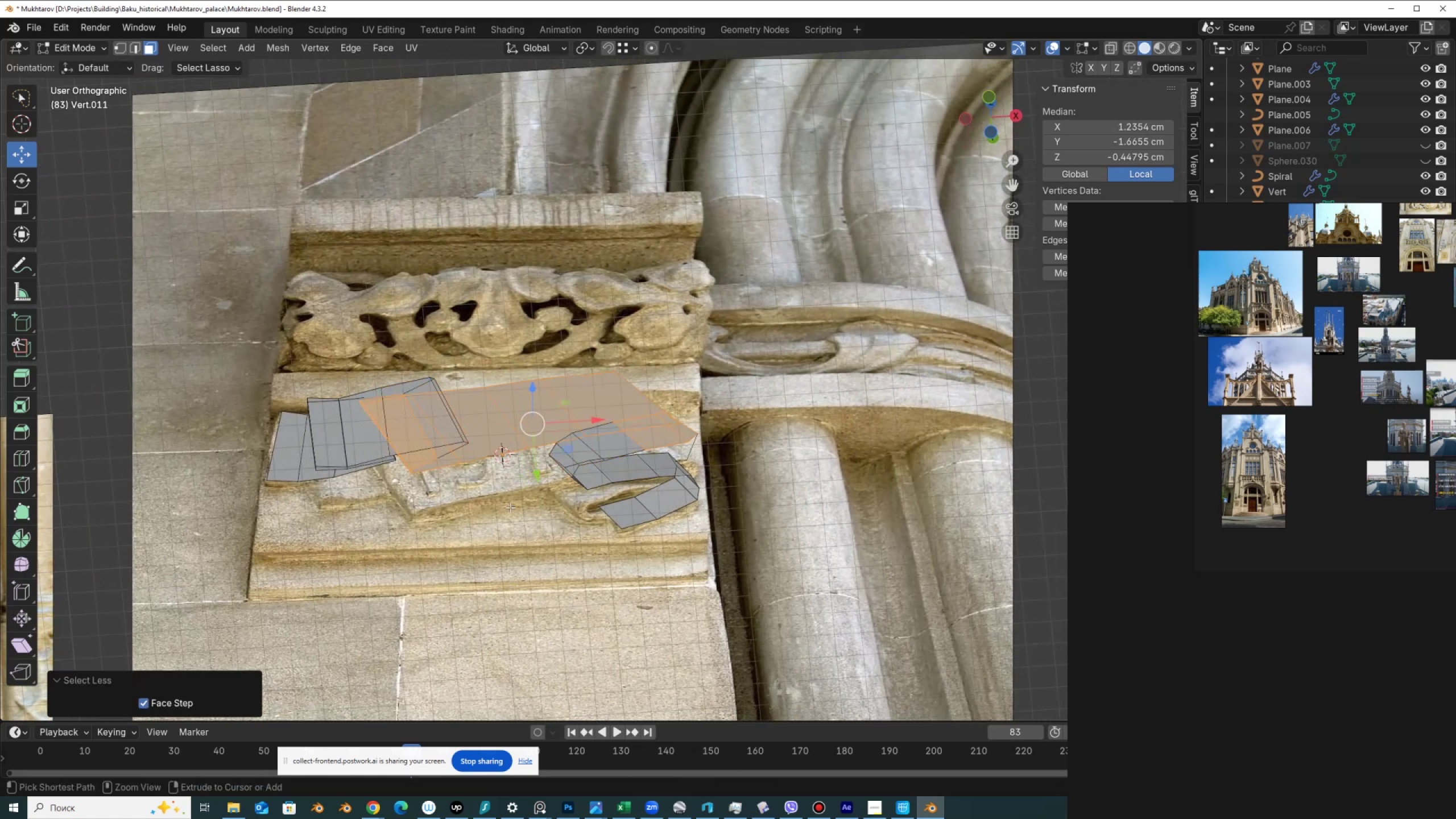 
key(Control+NumpadSubtract)
 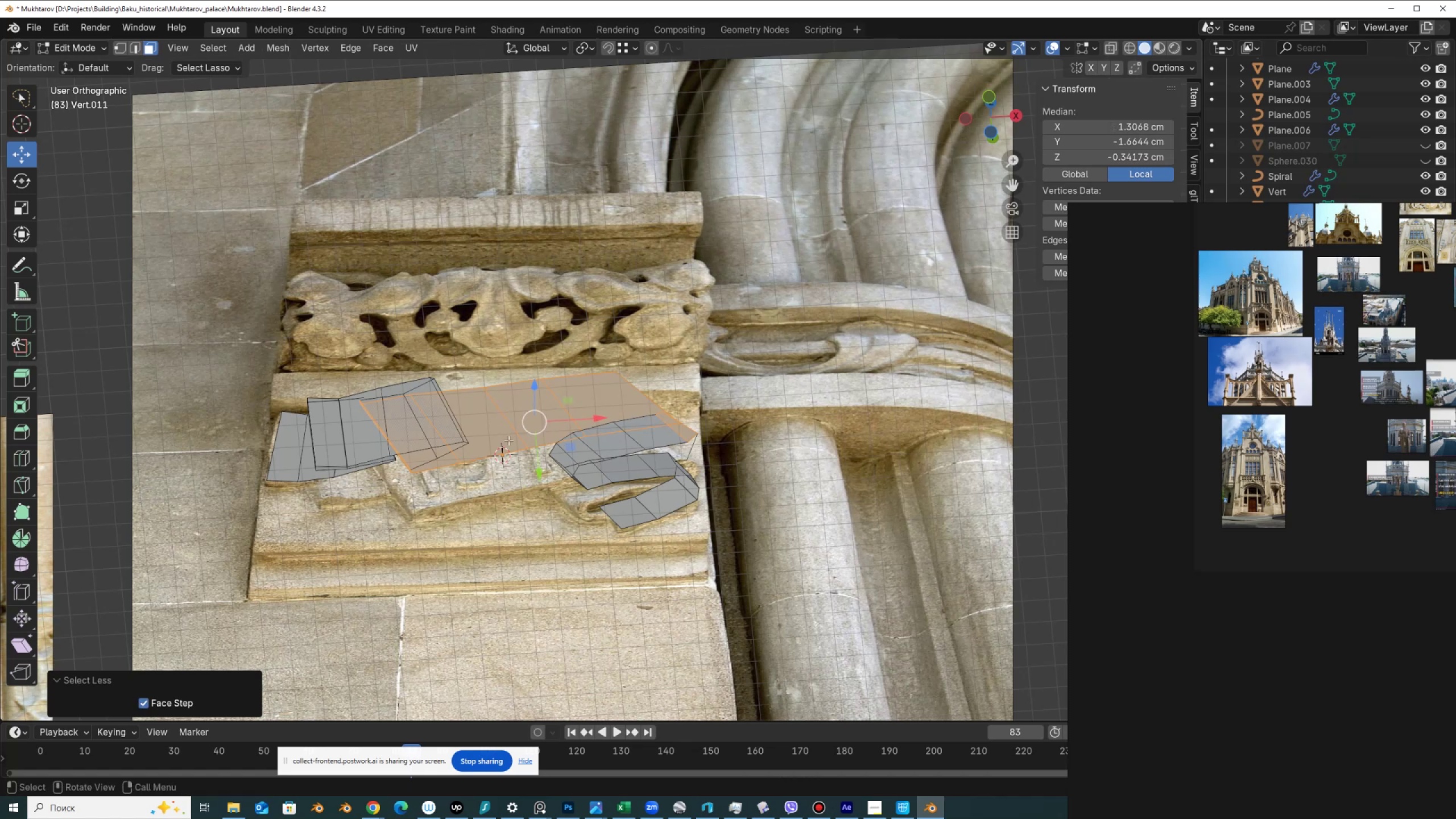 
left_click_drag(start_coordinate=[533, 391], to_coordinate=[533, 382])
 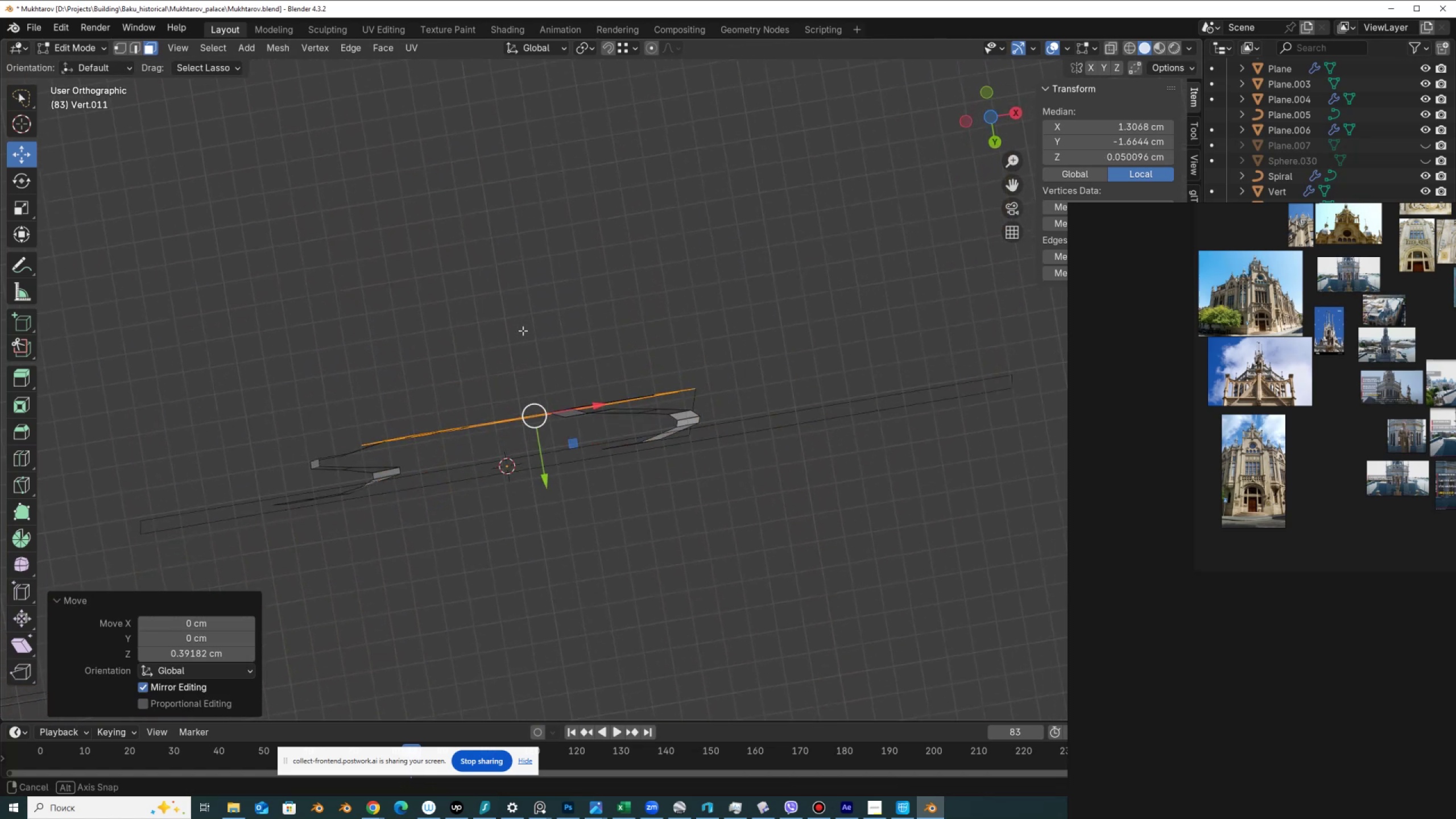 
scroll: coordinate [543, 341], scroll_direction: up, amount: 1.0
 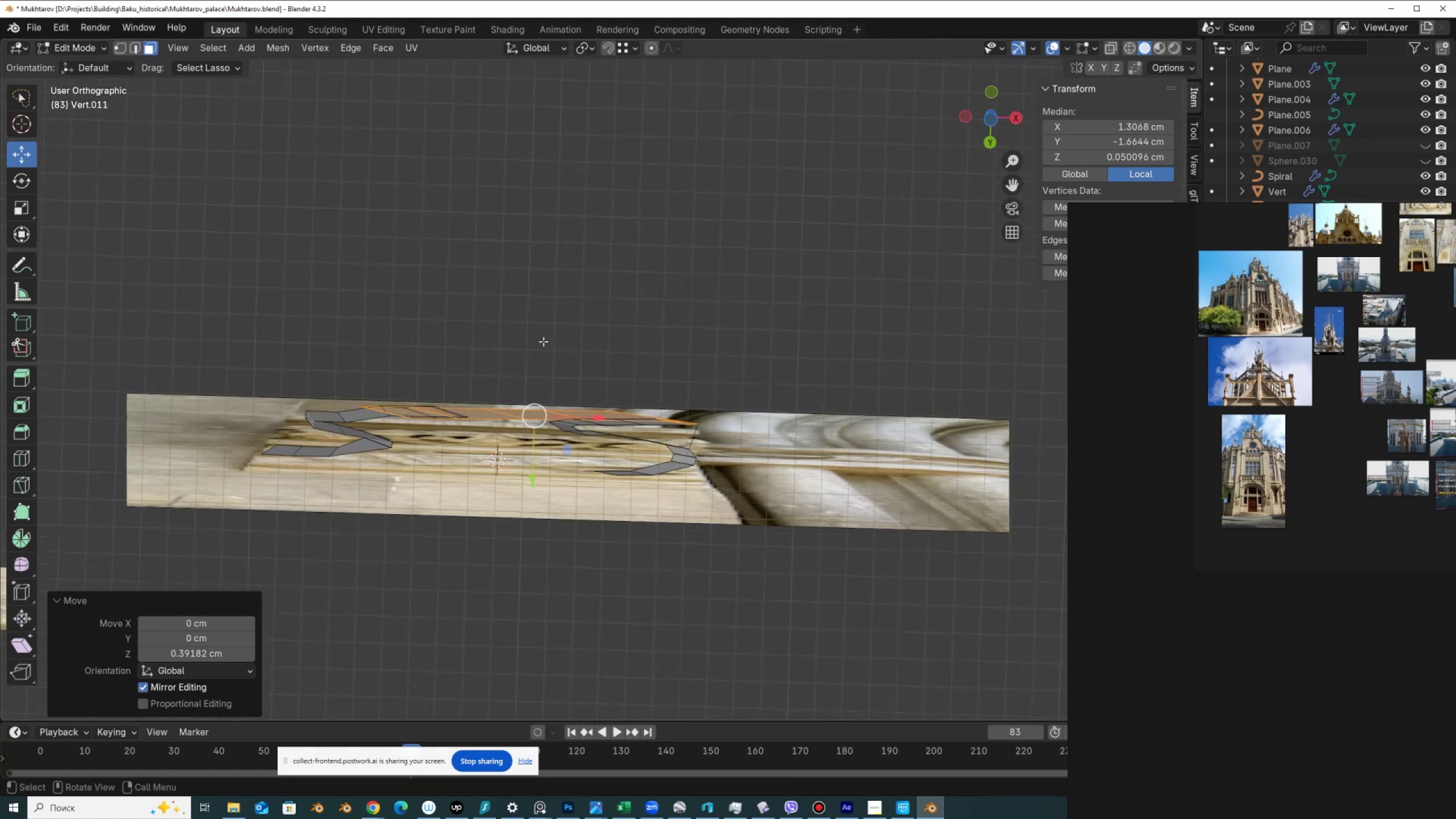 
key(Control+Z)
 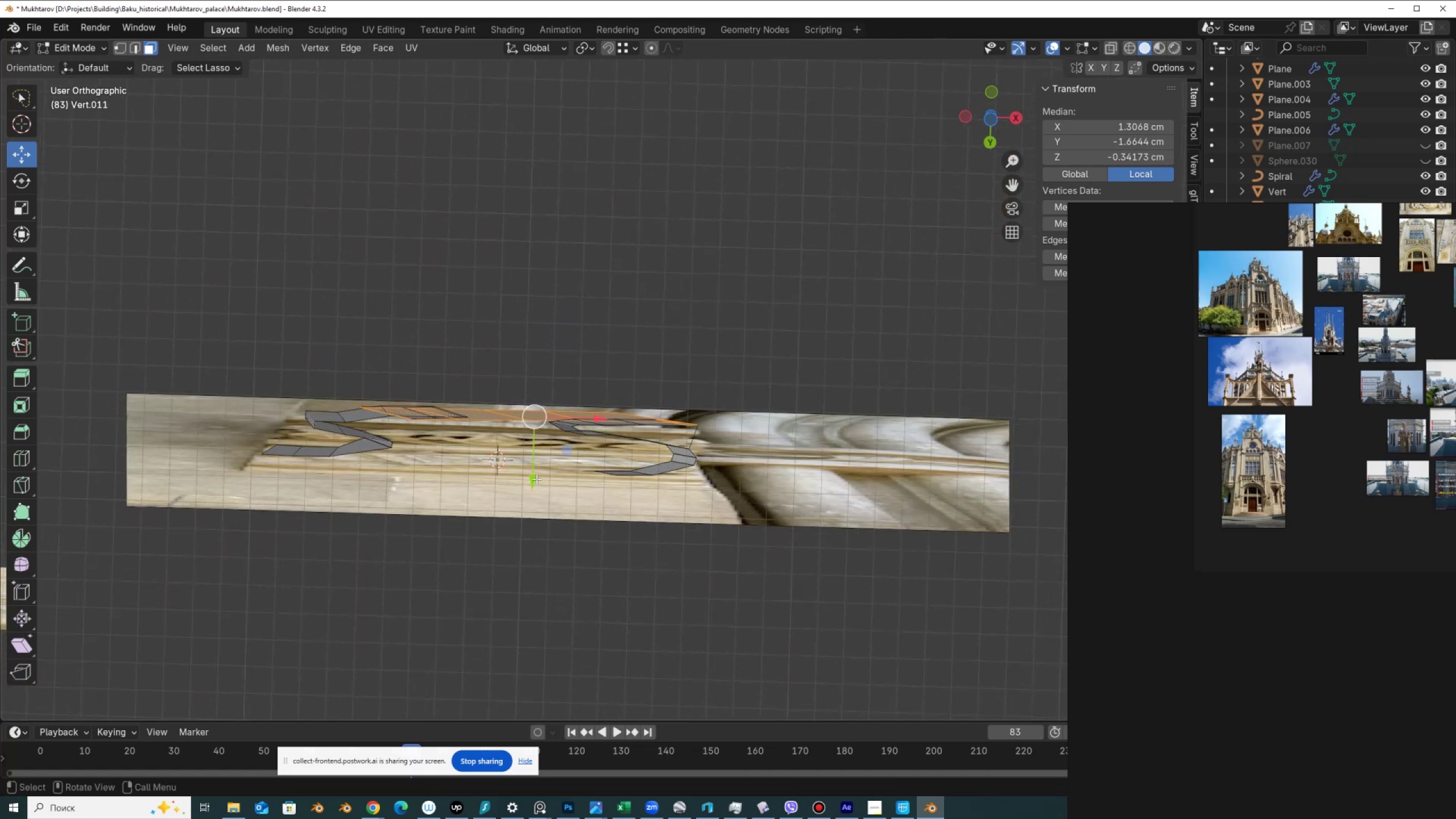 
left_click_drag(start_coordinate=[533, 471], to_coordinate=[532, 457])
 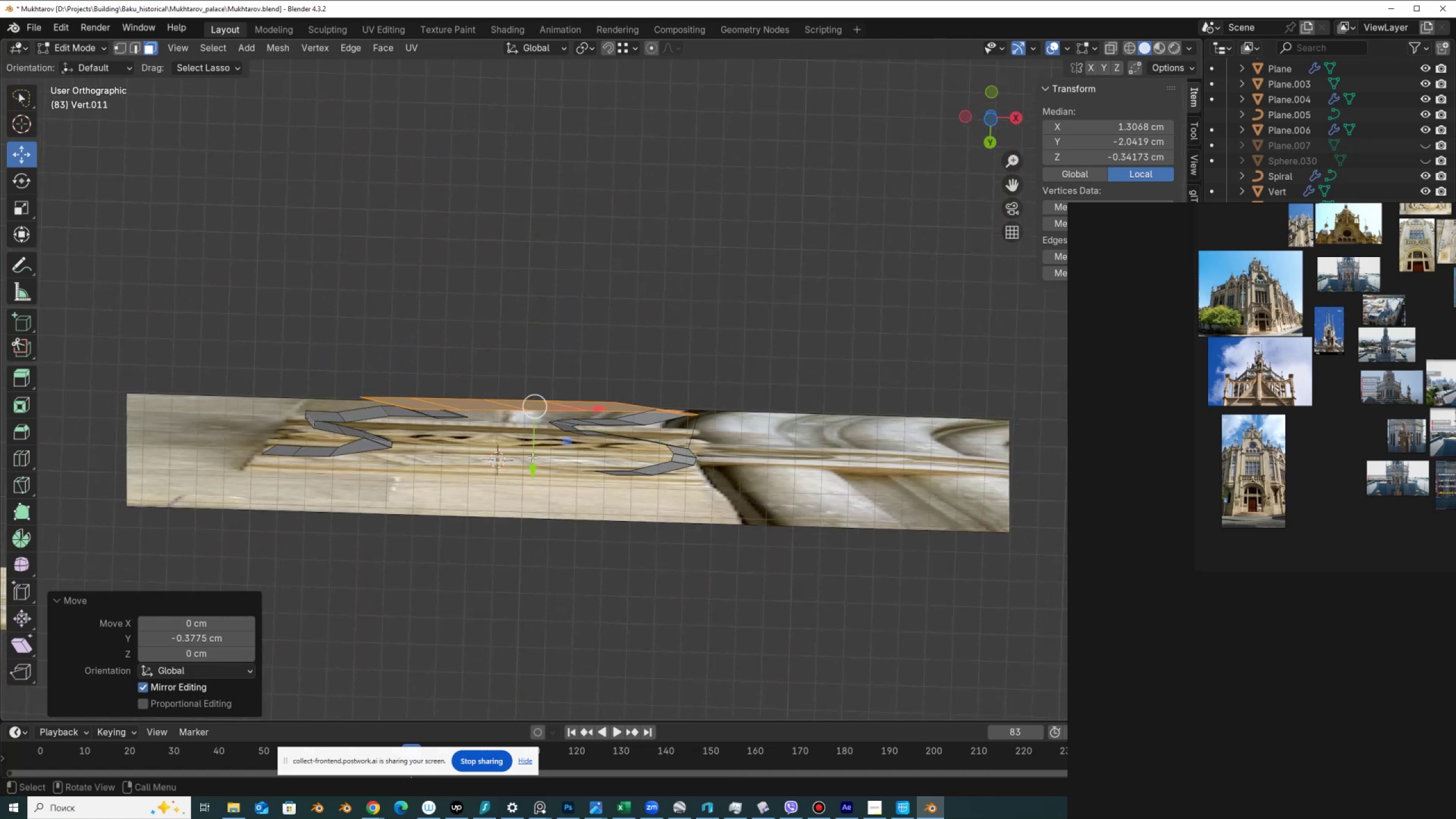 
scroll: coordinate [532, 457], scroll_direction: up, amount: 1.0
 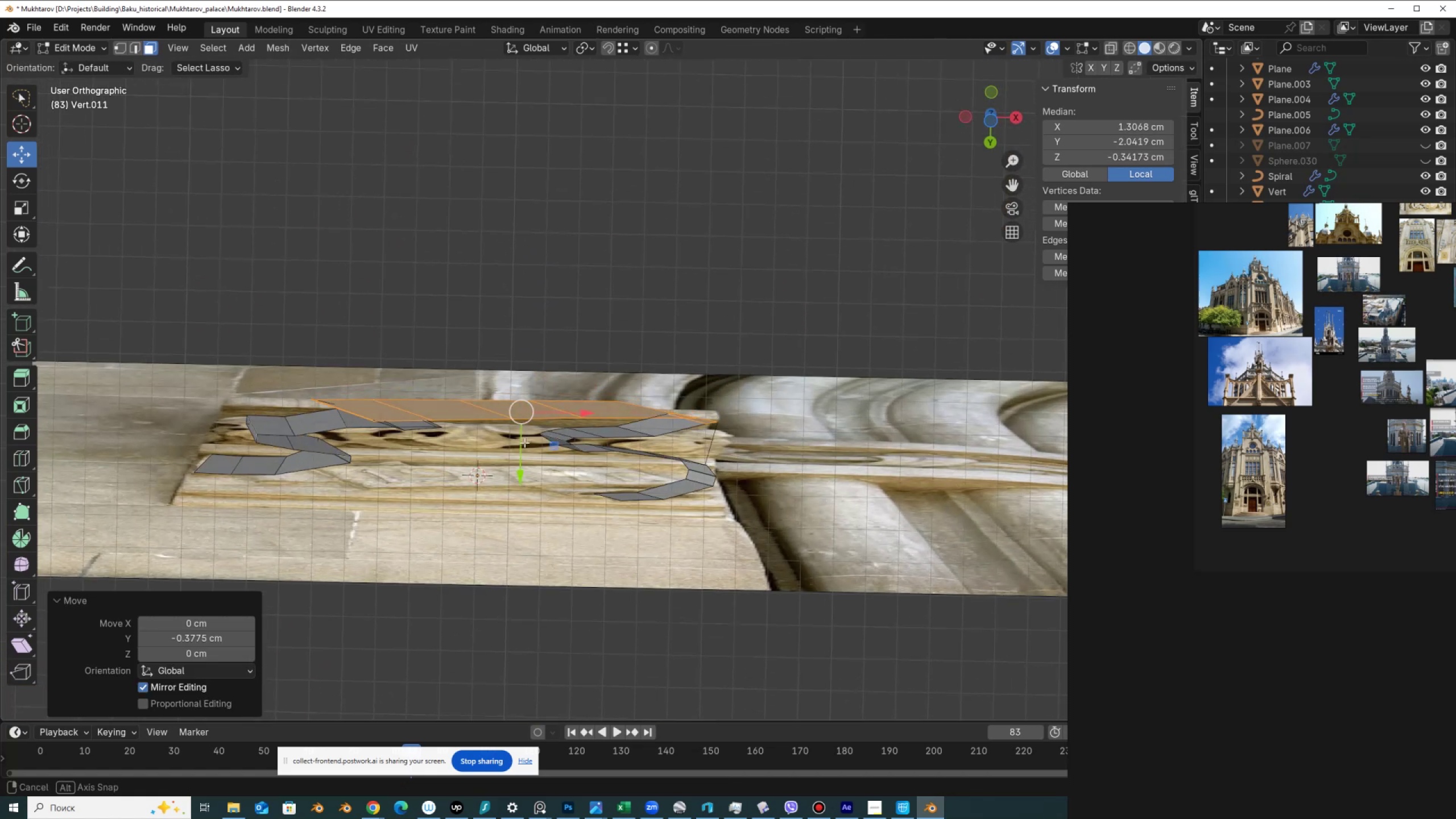 
key(Control+NumpadSubtract)
 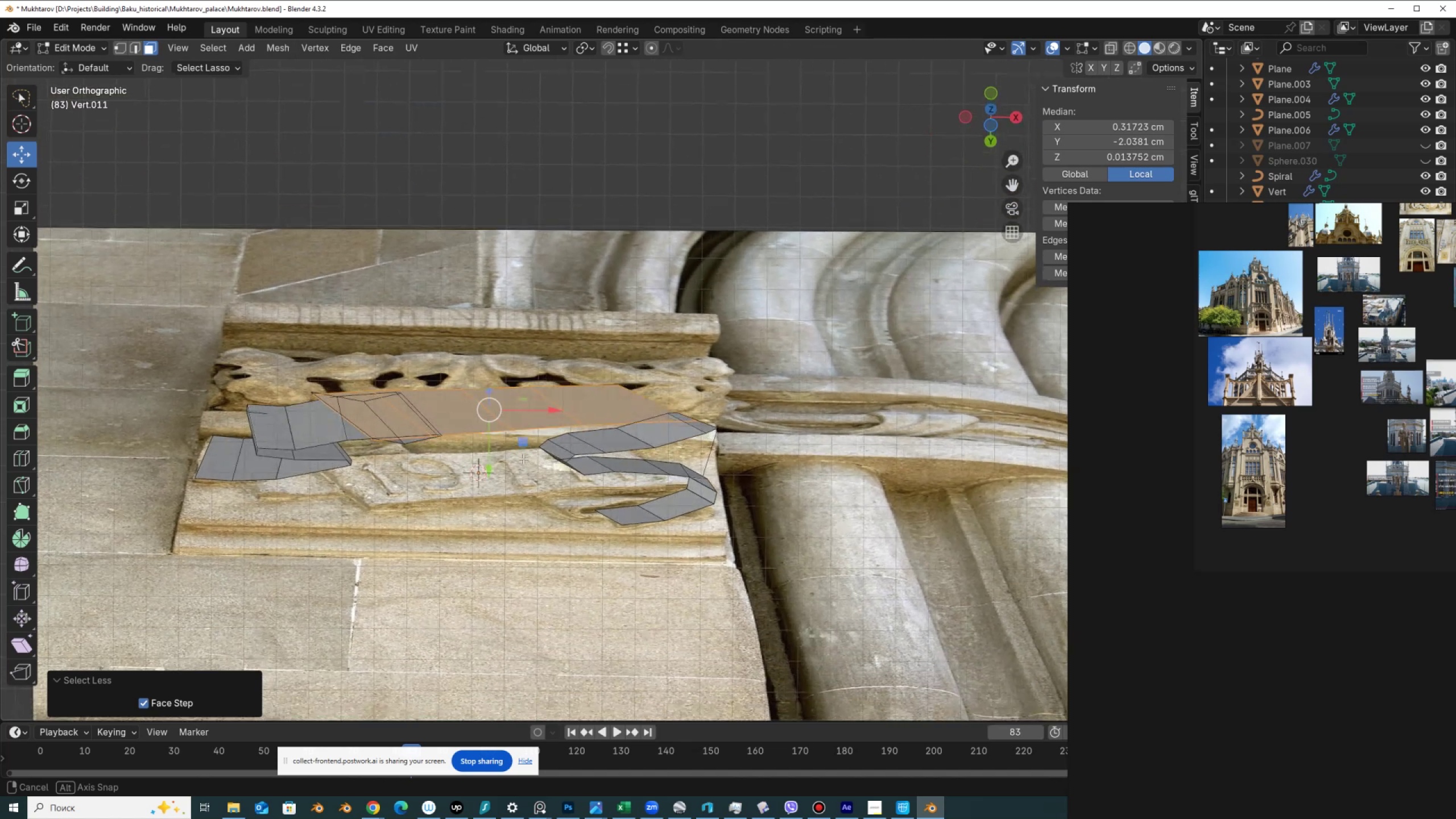 
left_click_drag(start_coordinate=[487, 466], to_coordinate=[490, 448])
 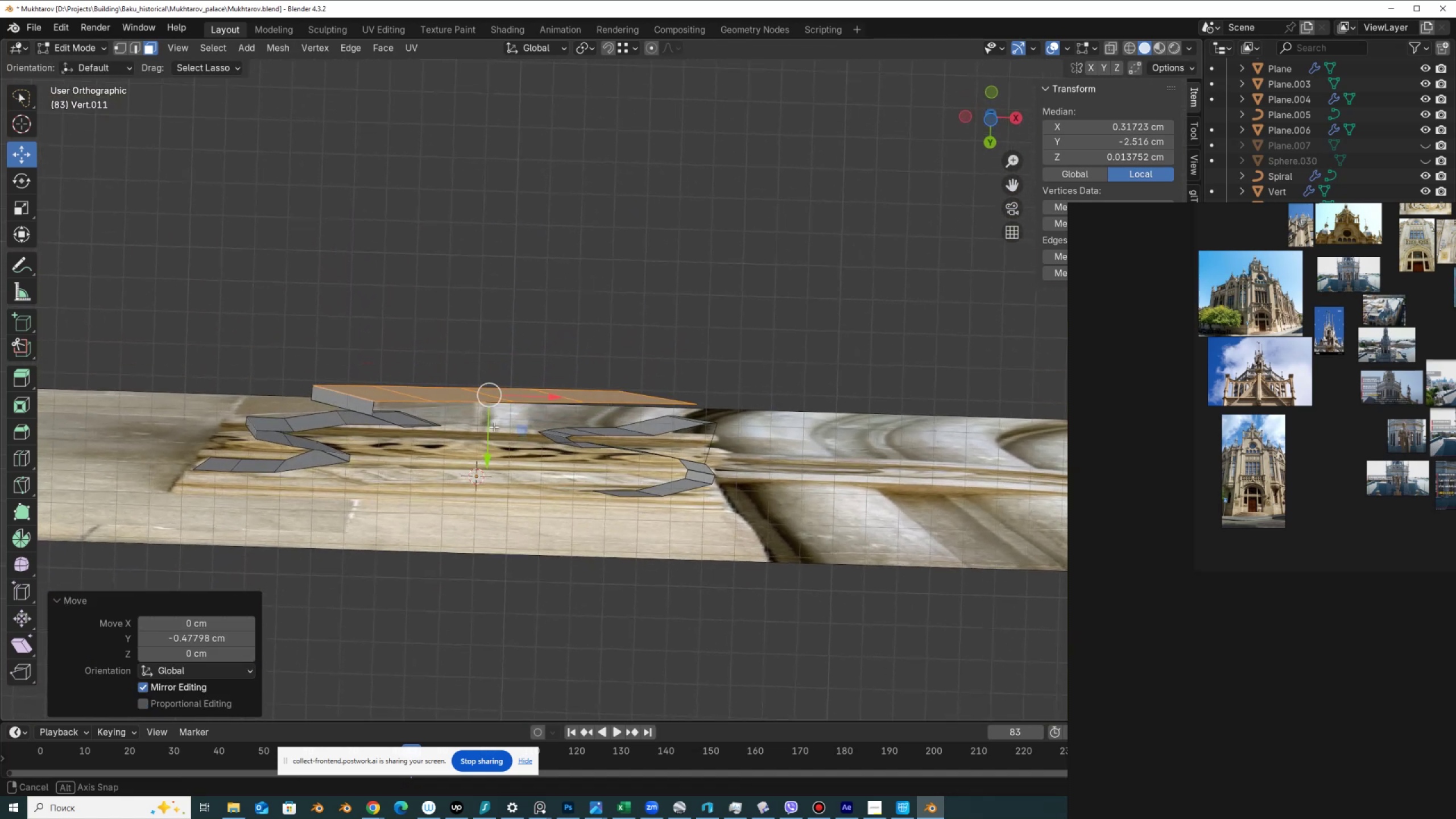 
hold_key(key=ControlLeft, duration=0.37)
 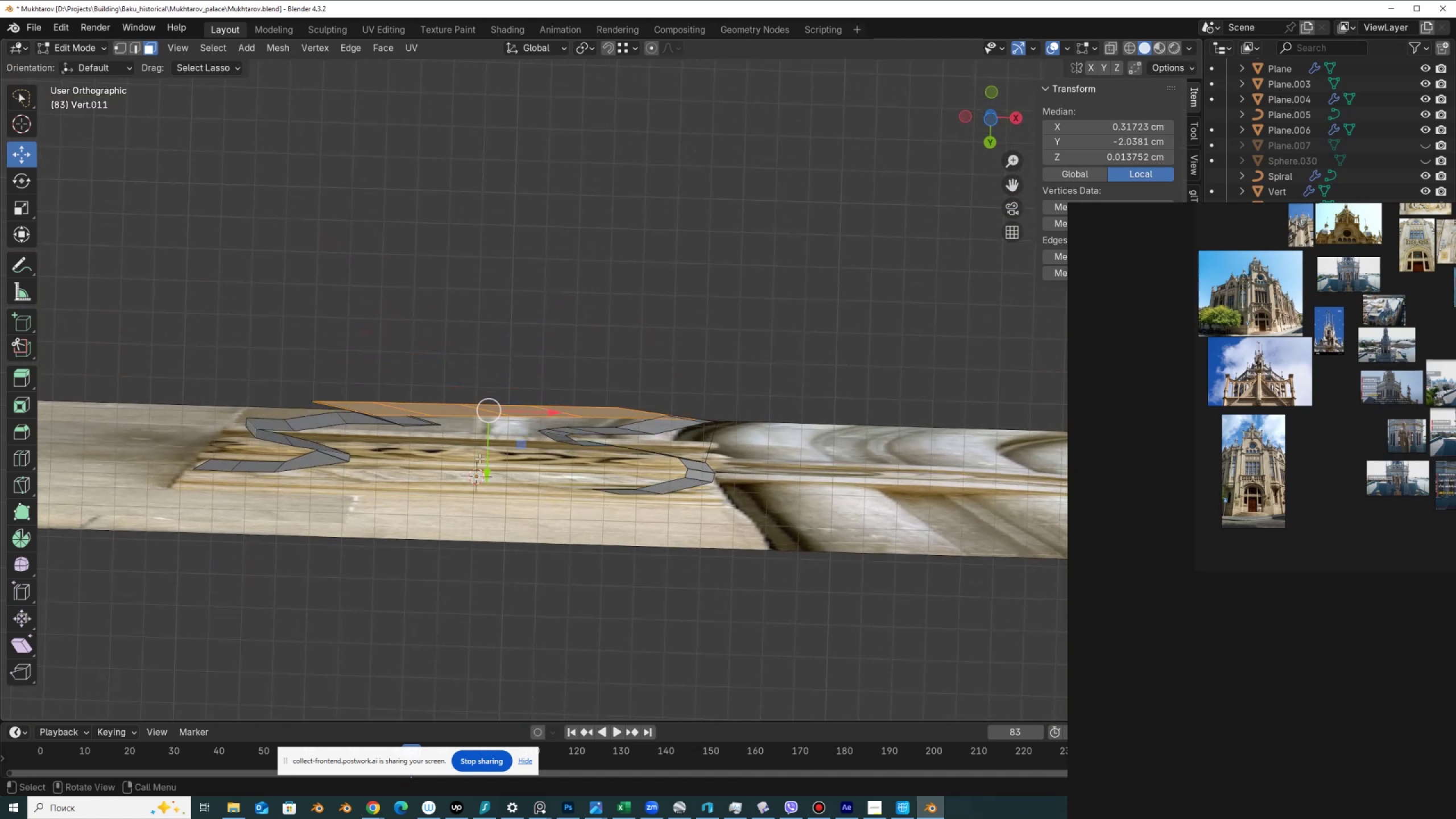 
key(Z)
 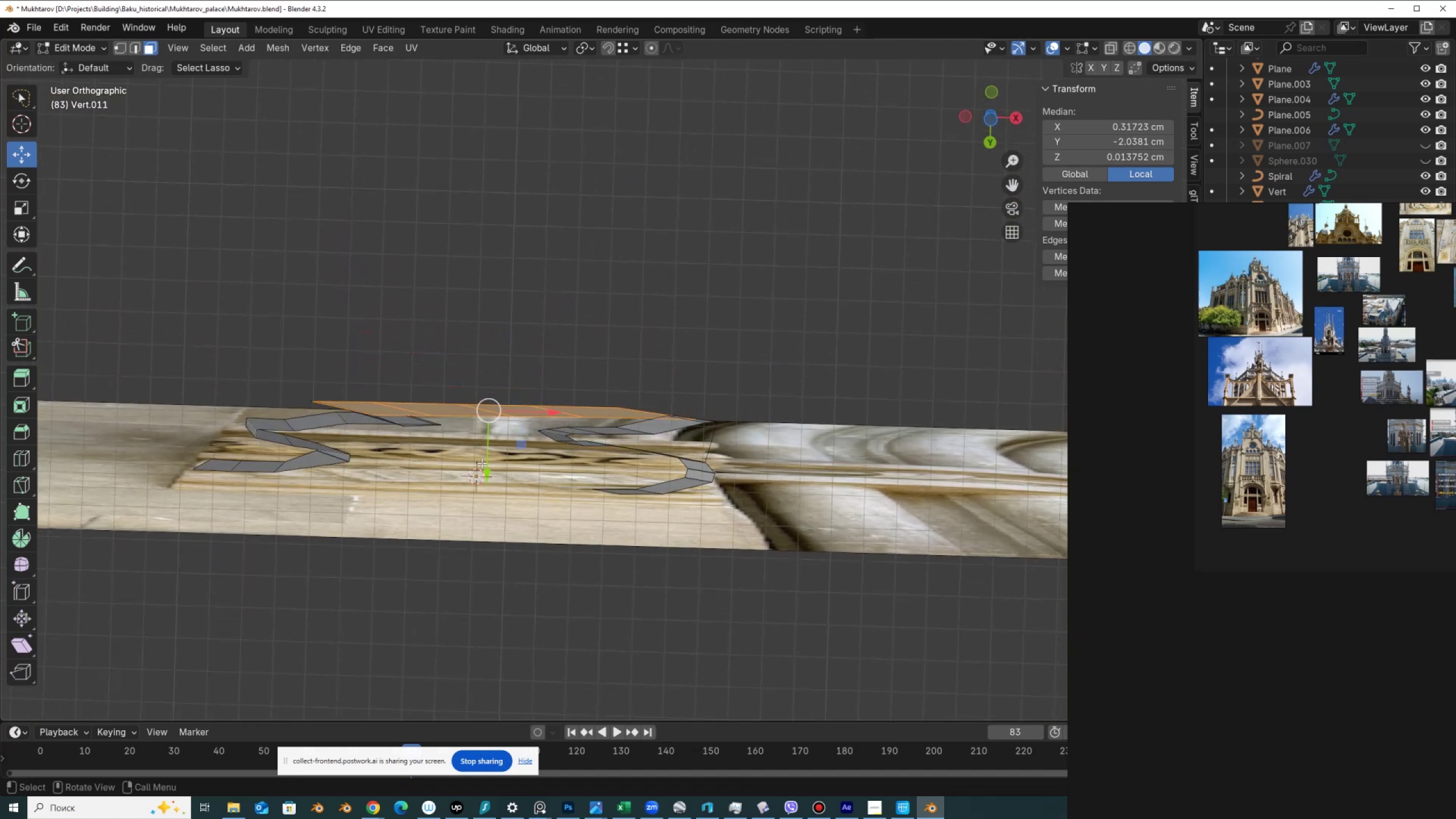 
left_click_drag(start_coordinate=[486, 474], to_coordinate=[486, 457])
 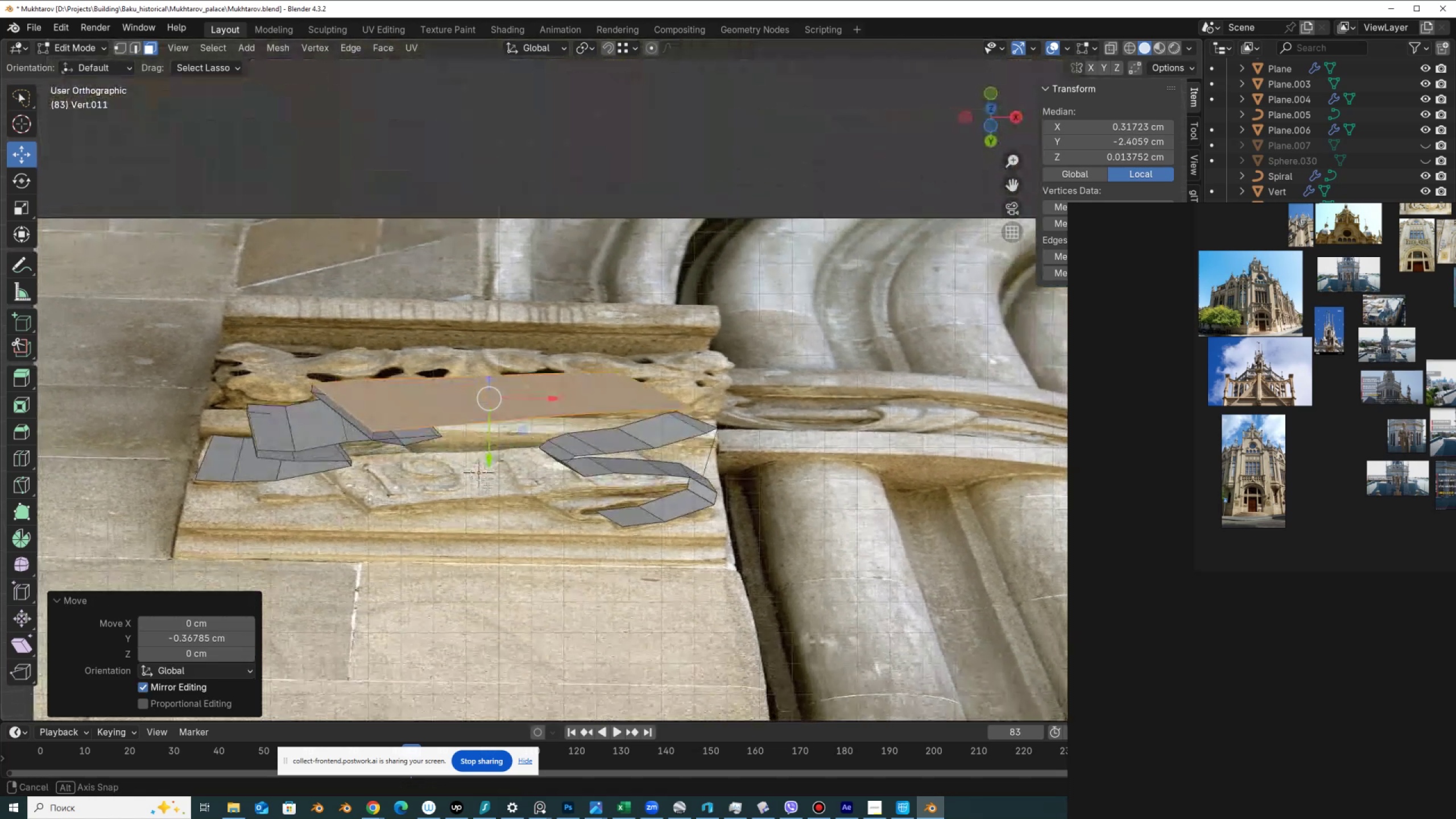 
scroll: coordinate [578, 474], scroll_direction: up, amount: 1.0
 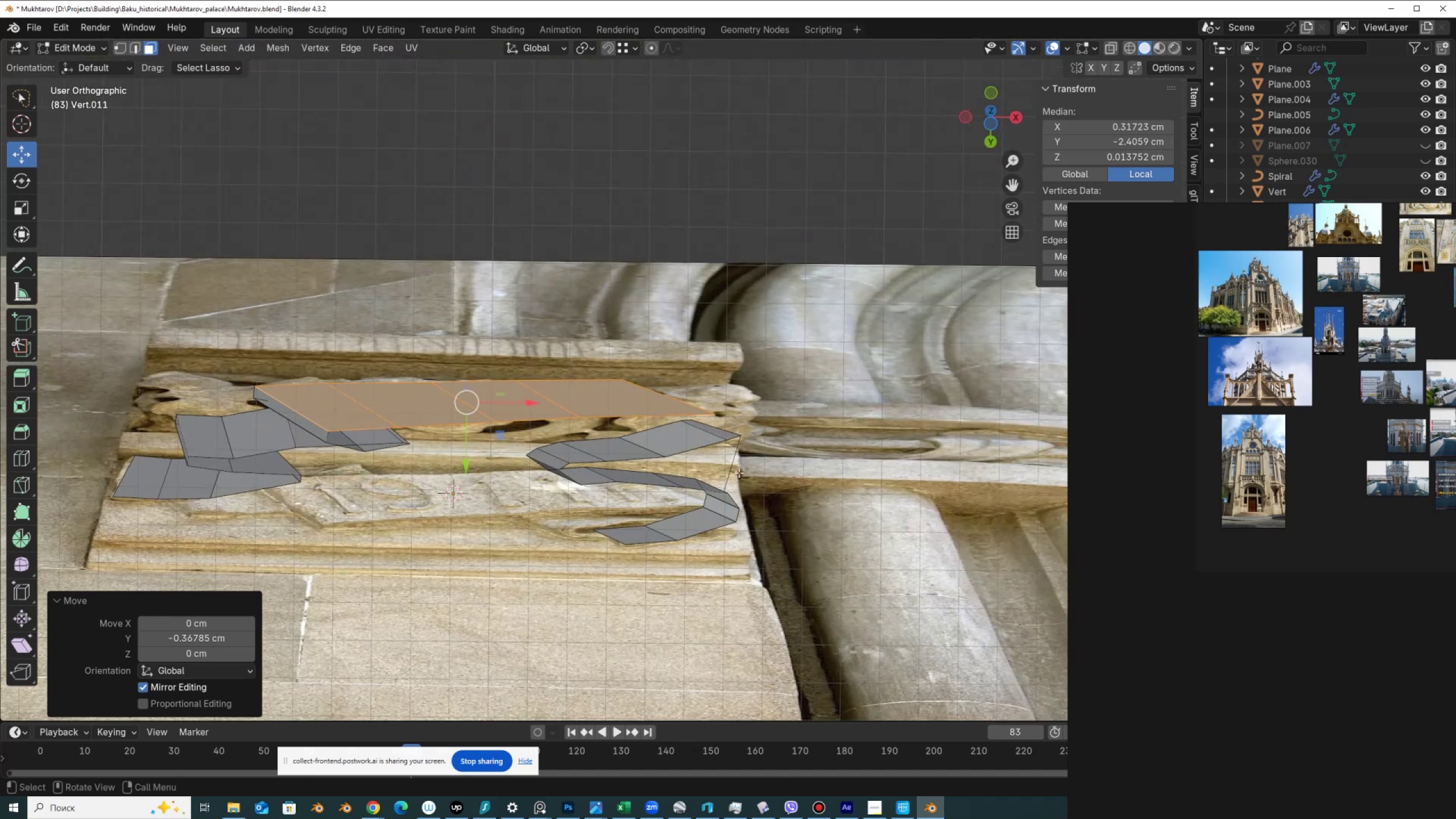 
key(2)
 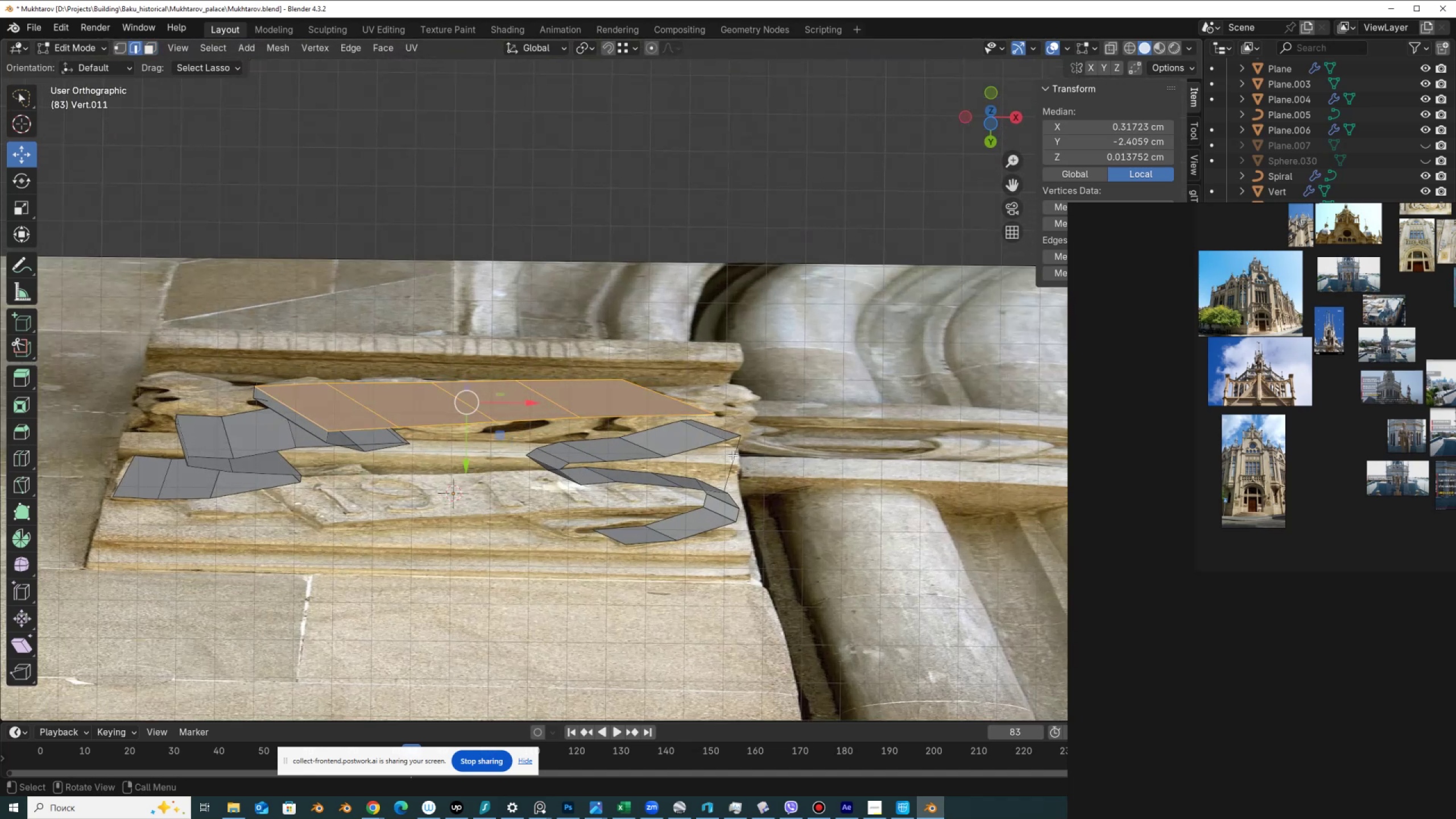 
left_click([733, 454])
 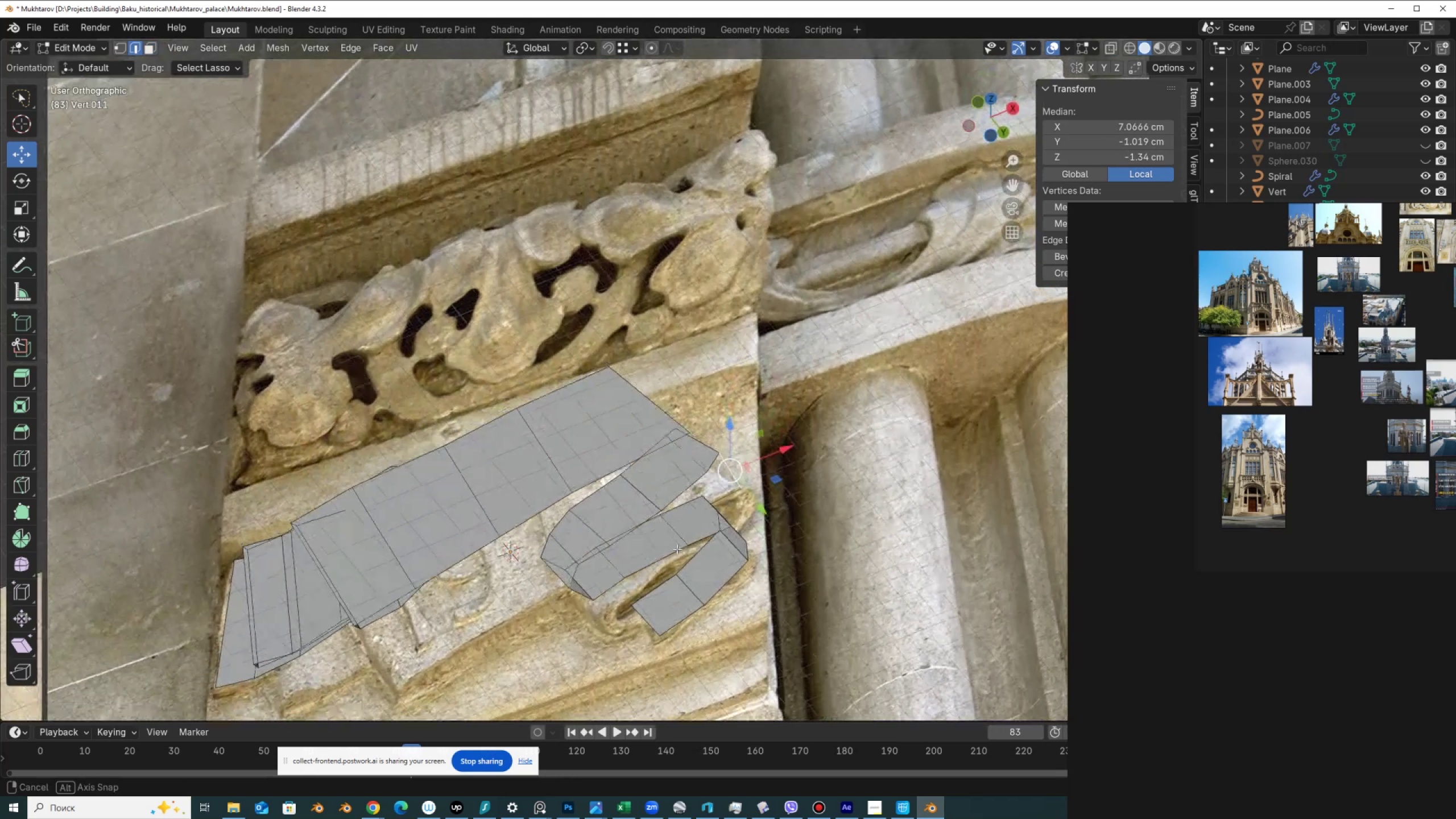 
hold_key(key=ShiftLeft, duration=0.75)
left_click([738, 500])
 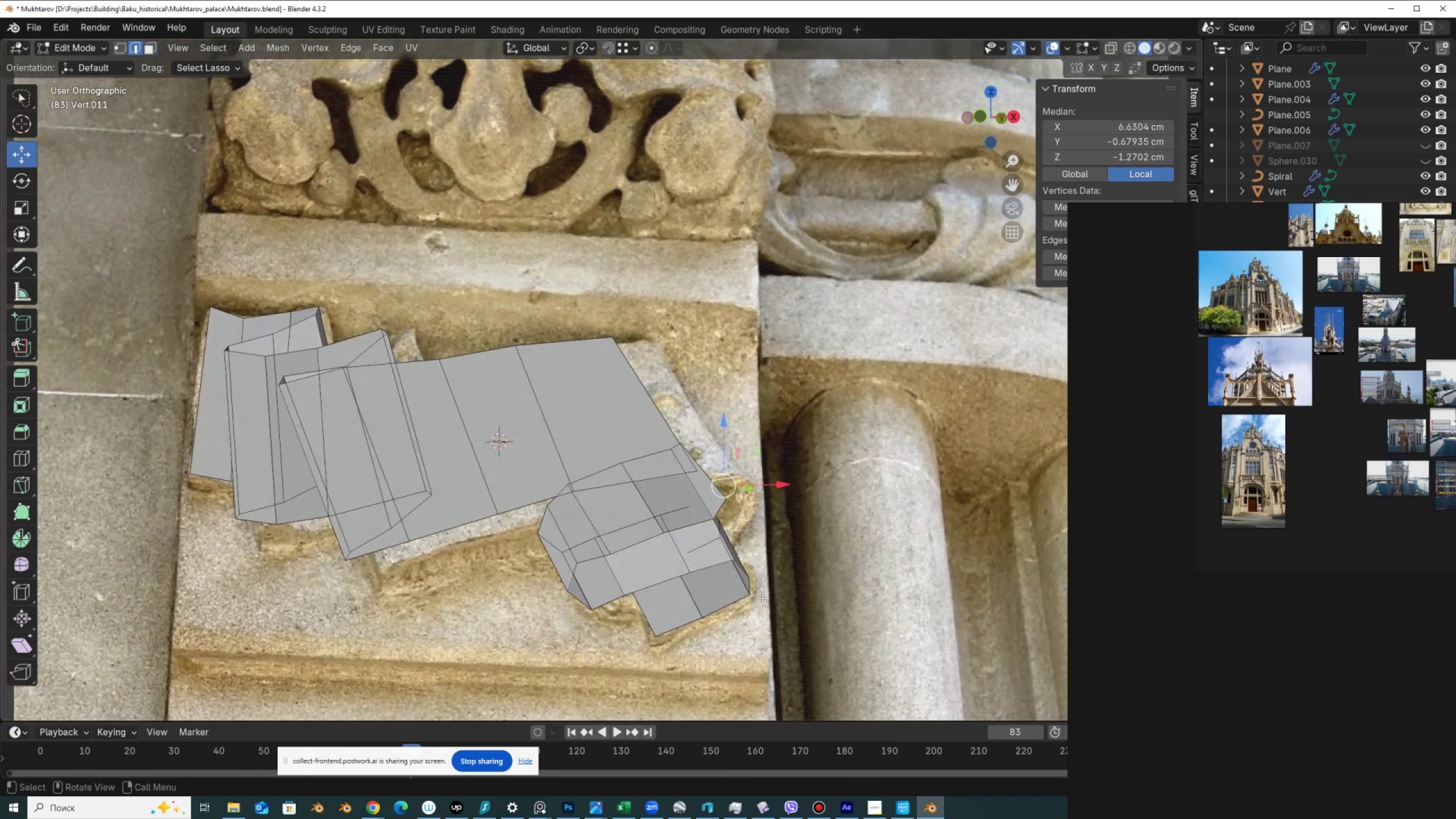 
key(X)
 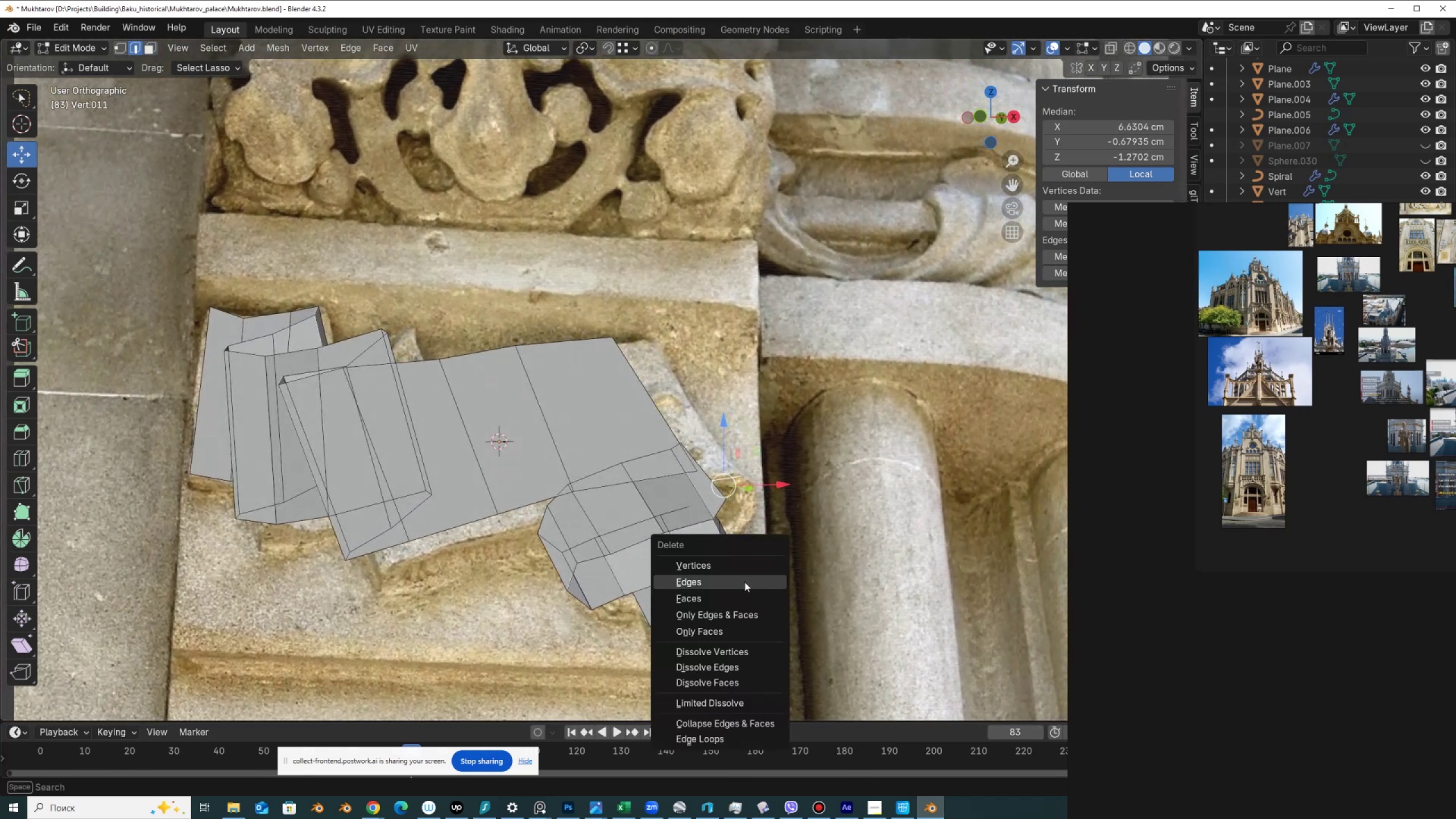 
left_click([744, 582])
 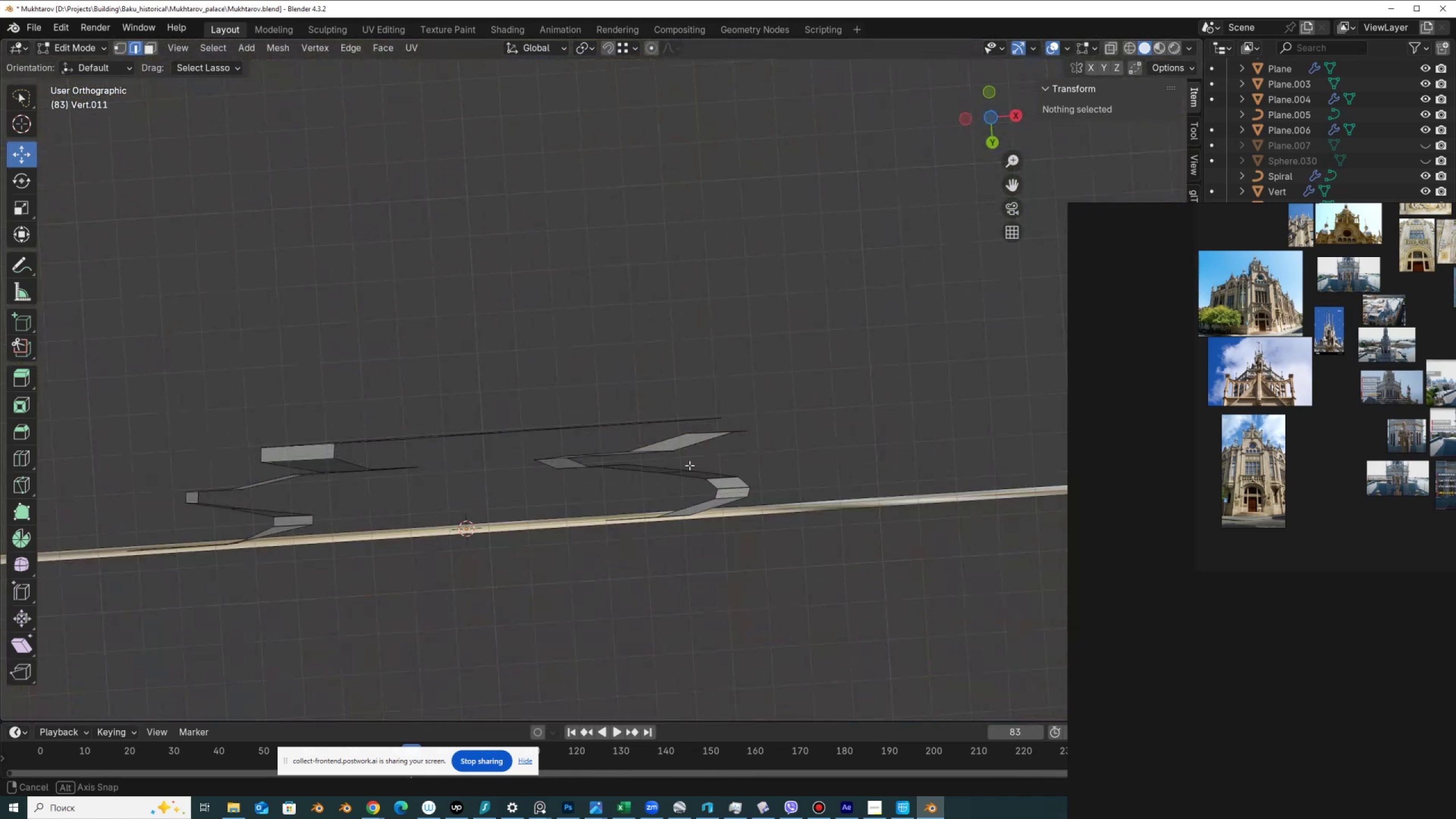 
wait(6.76)
 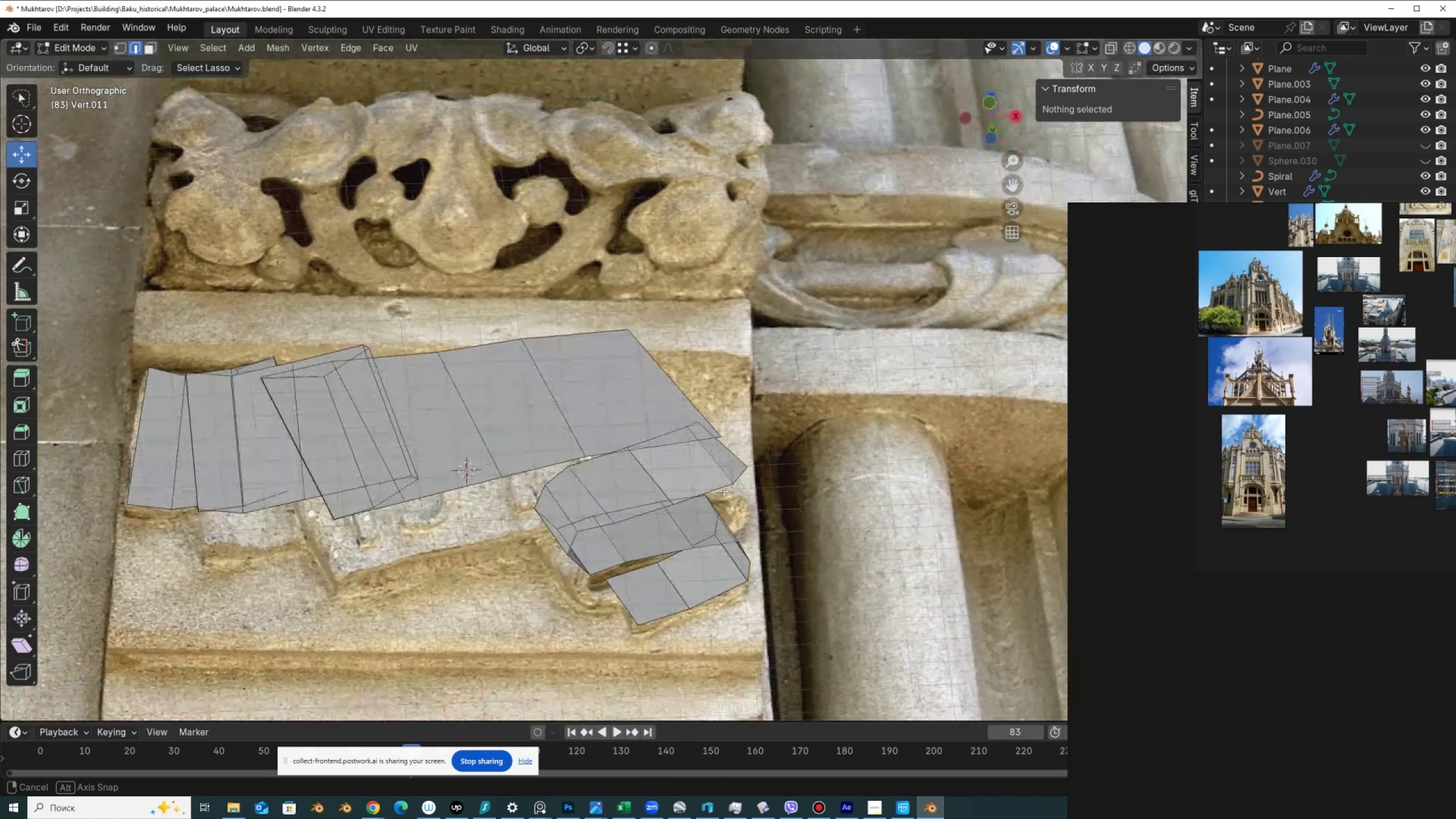 
scroll: coordinate [377, 404], scroll_direction: up, amount: 1.0
 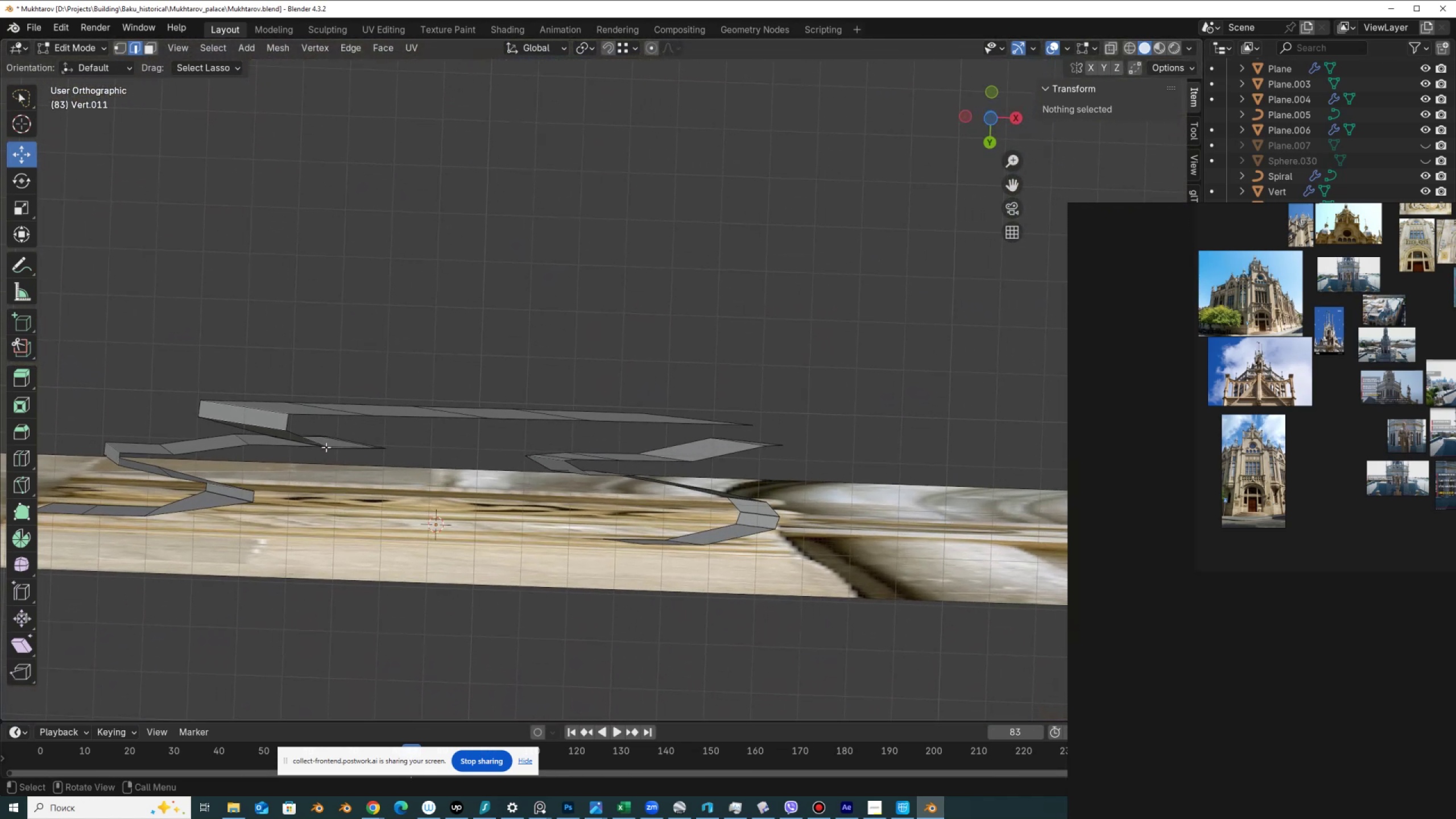 
key(3)
 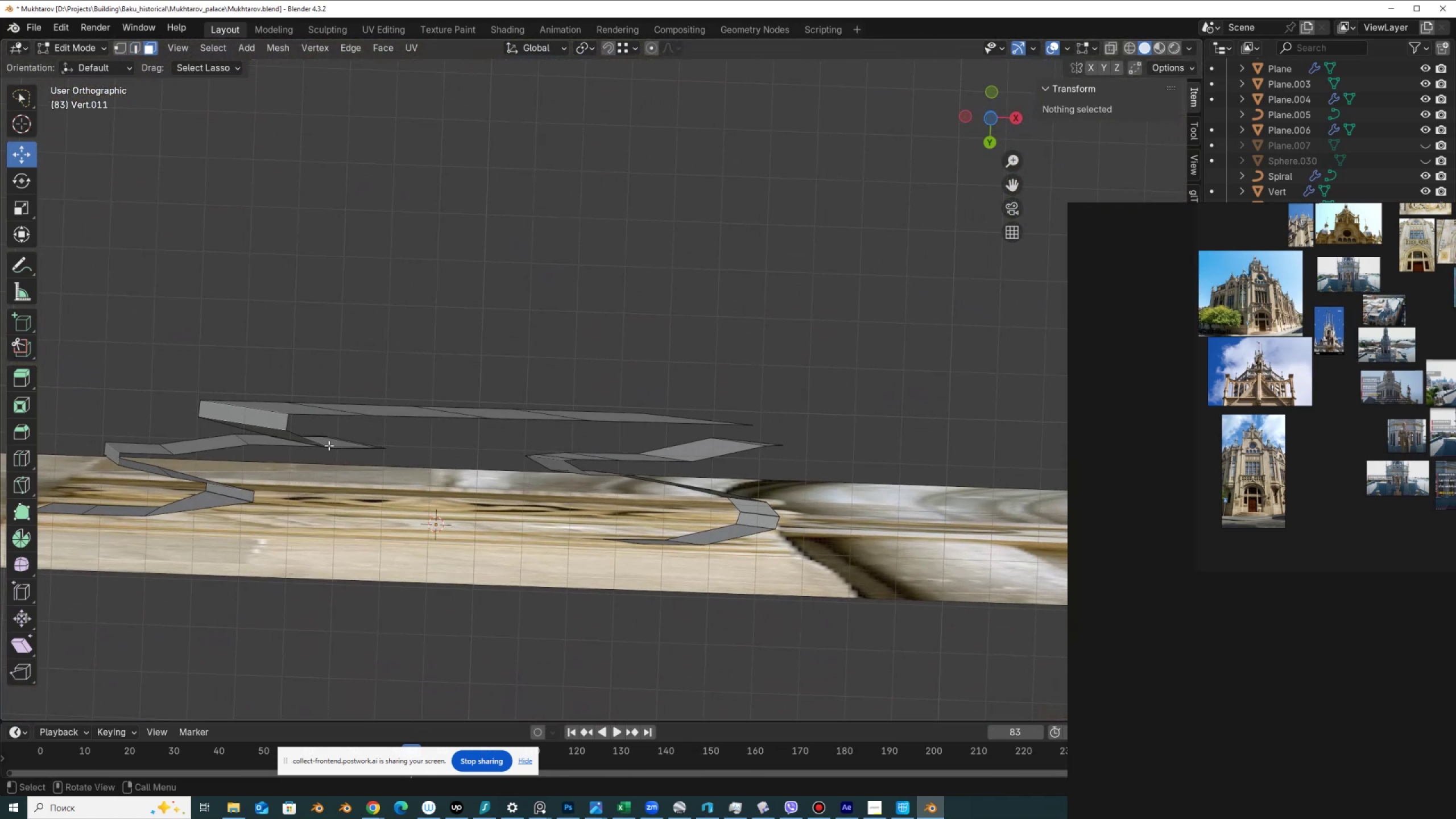 
left_click([329, 445])
 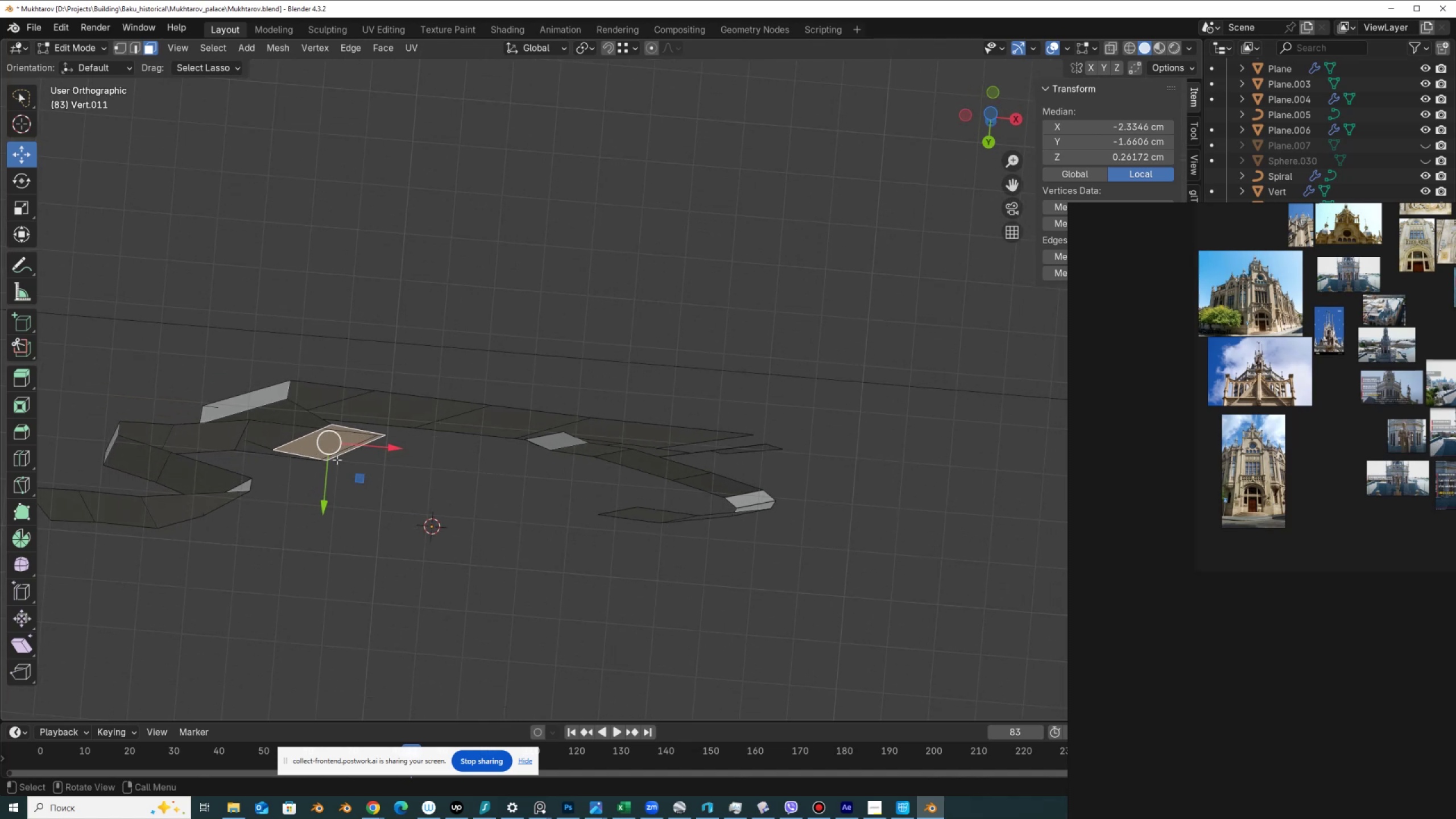 
left_click_drag(start_coordinate=[322, 499], to_coordinate=[327, 479])
 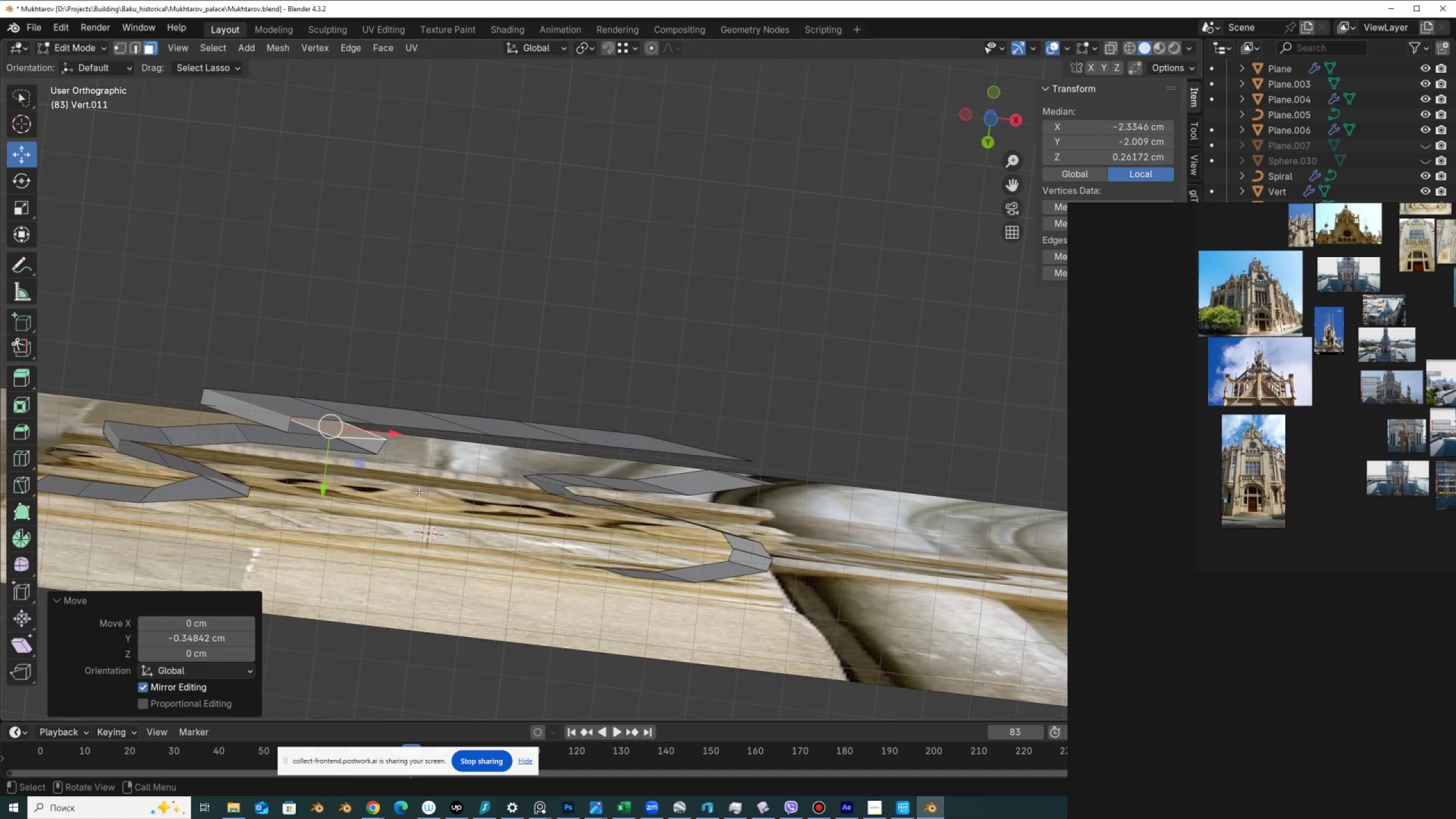 
left_click([559, 482])
 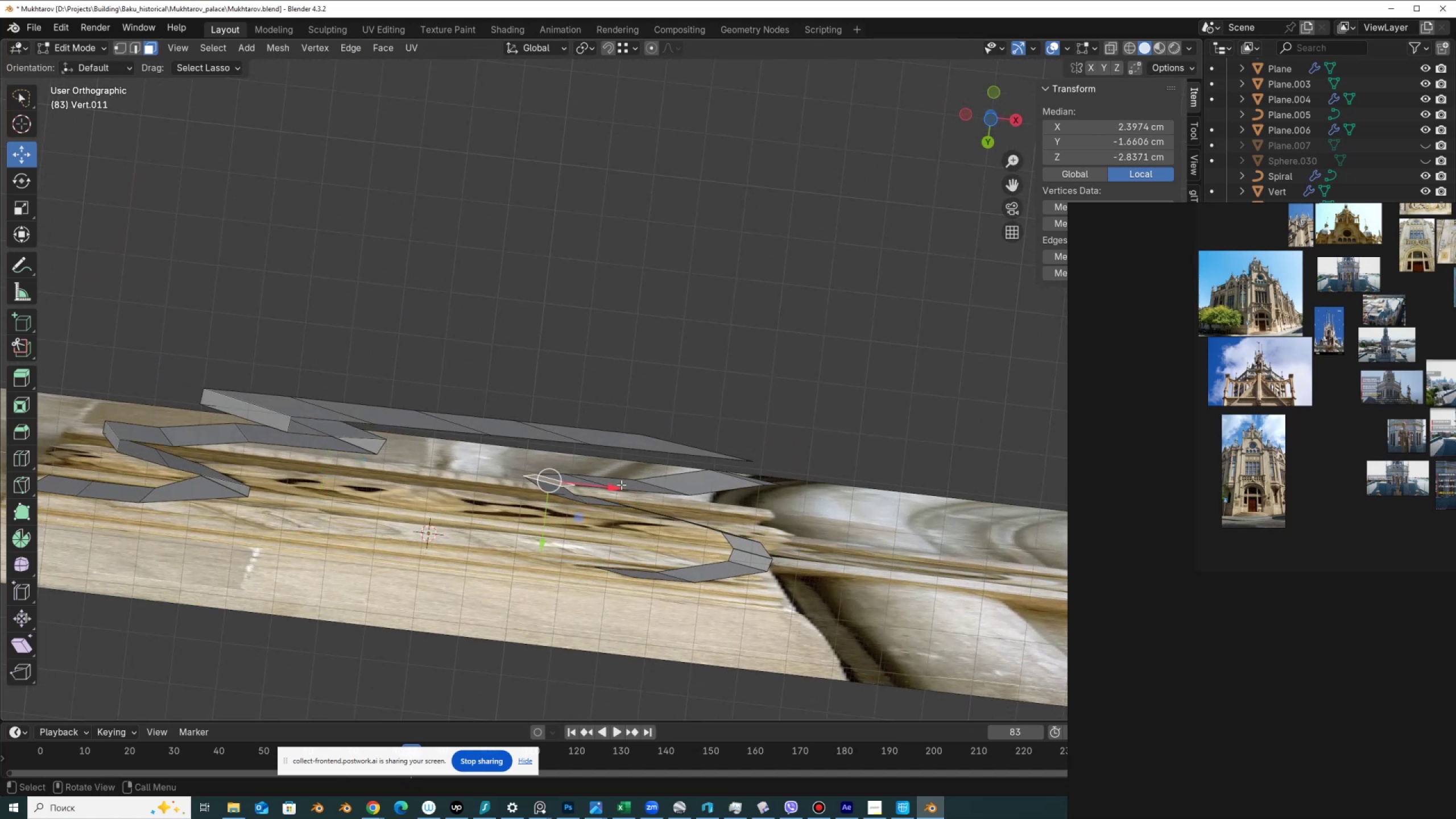 
hold_key(key=ShiftLeft, duration=1.31)
left_click([612, 481])
 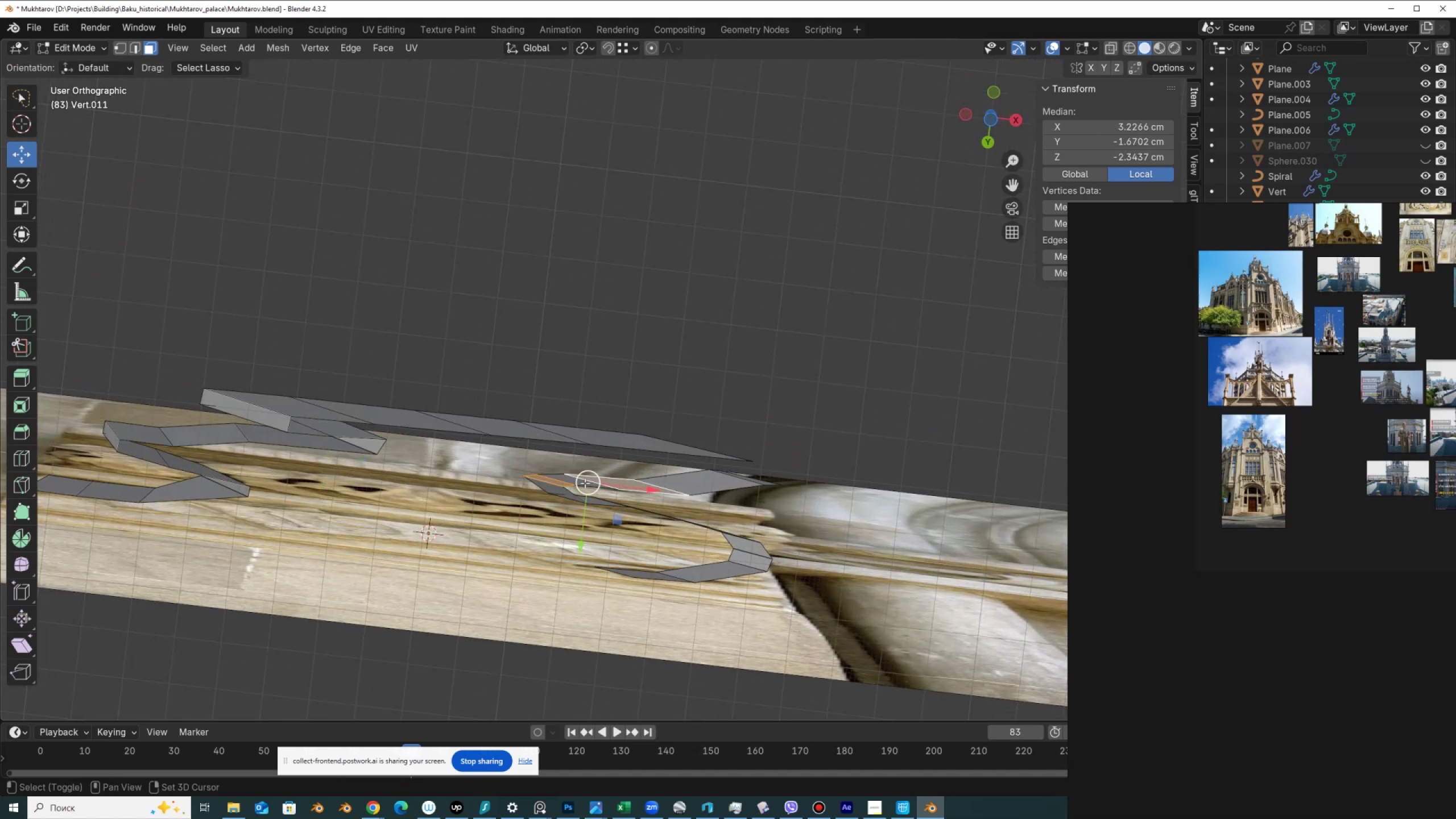 
left_click([585, 483])
 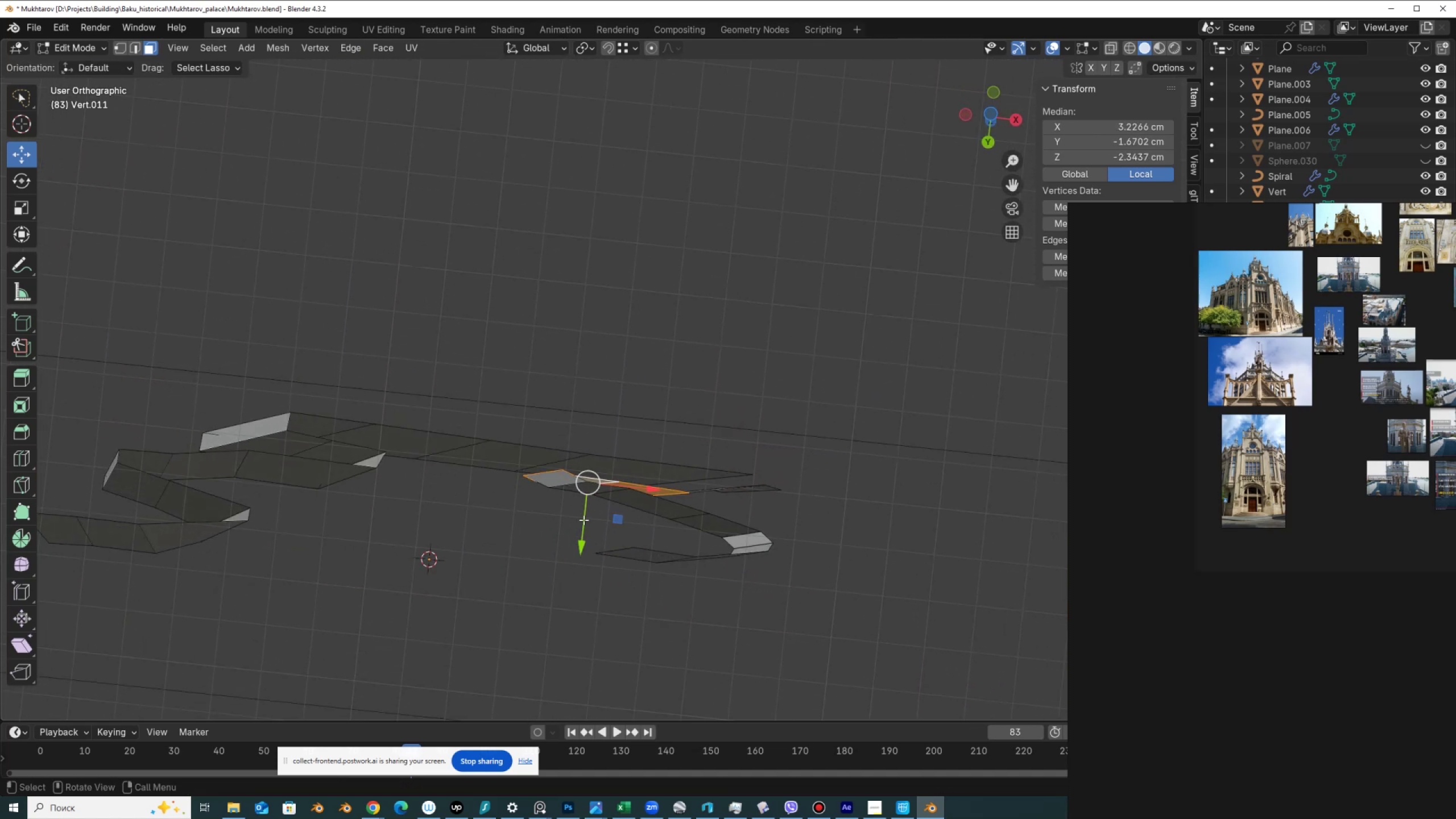 
left_click_drag(start_coordinate=[580, 536], to_coordinate=[578, 520])
 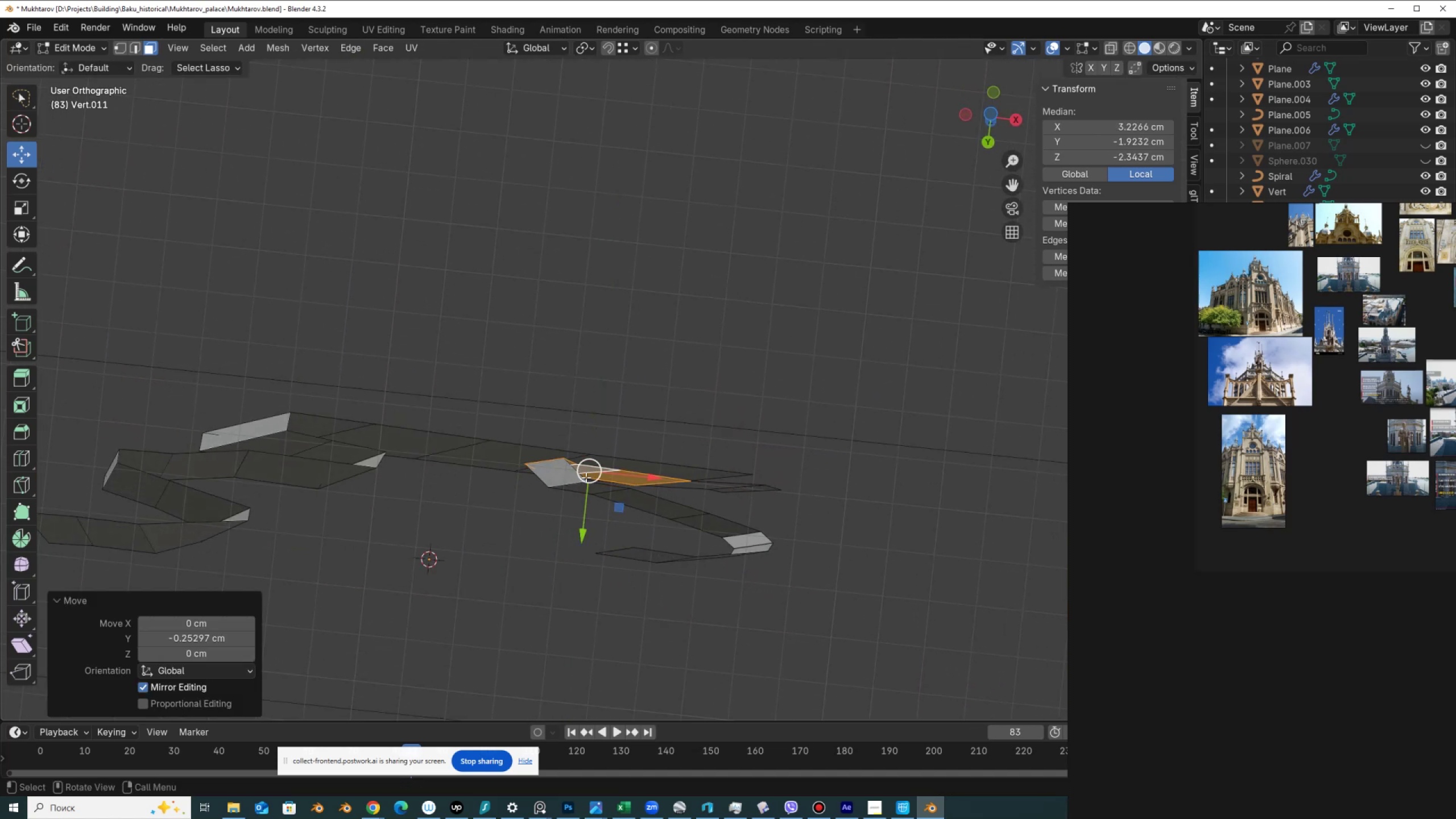 
scroll: coordinate [566, 486], scroll_direction: down, amount: 1.0
 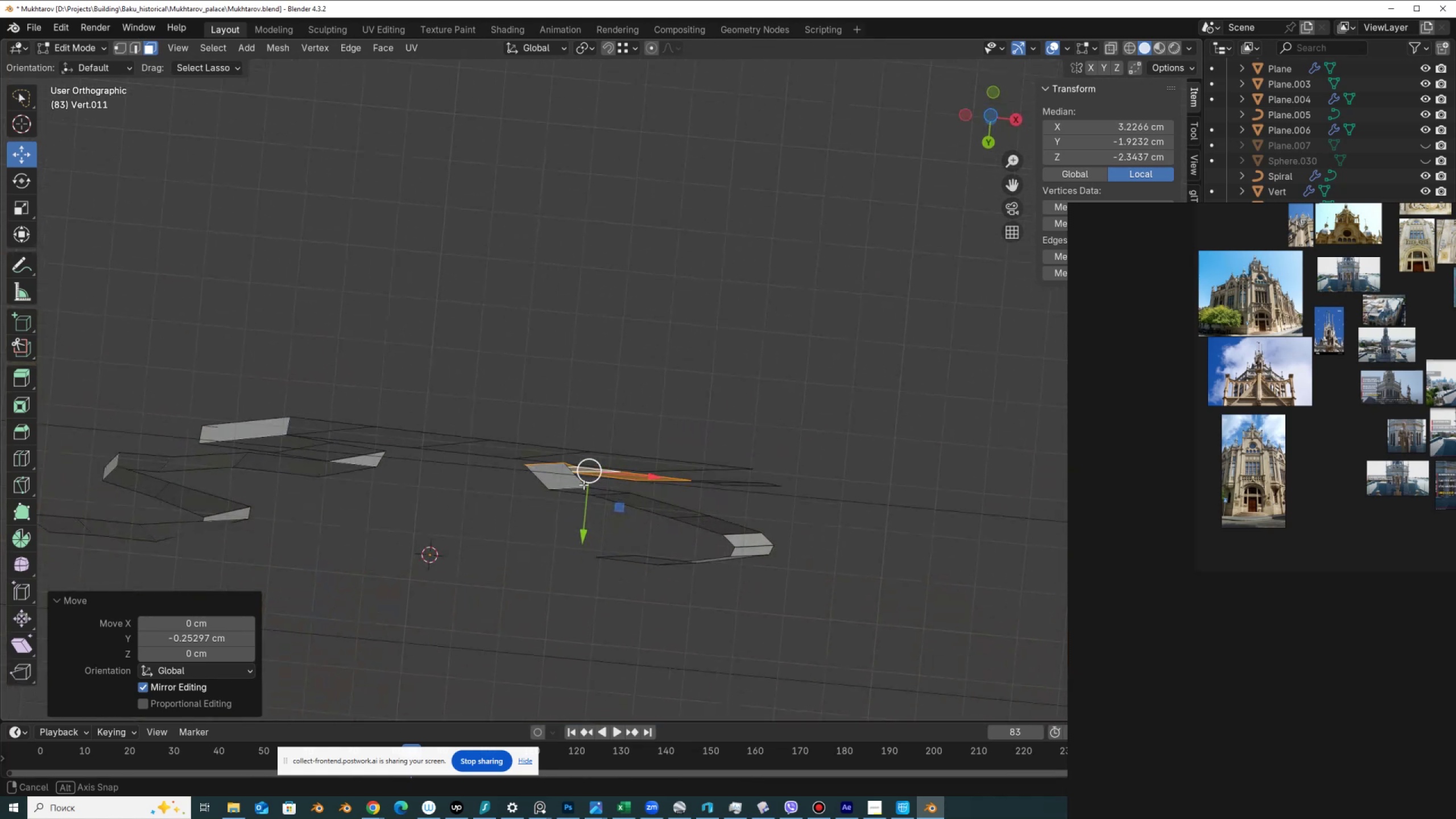 
hold_key(key=AltLeft, duration=0.45)
 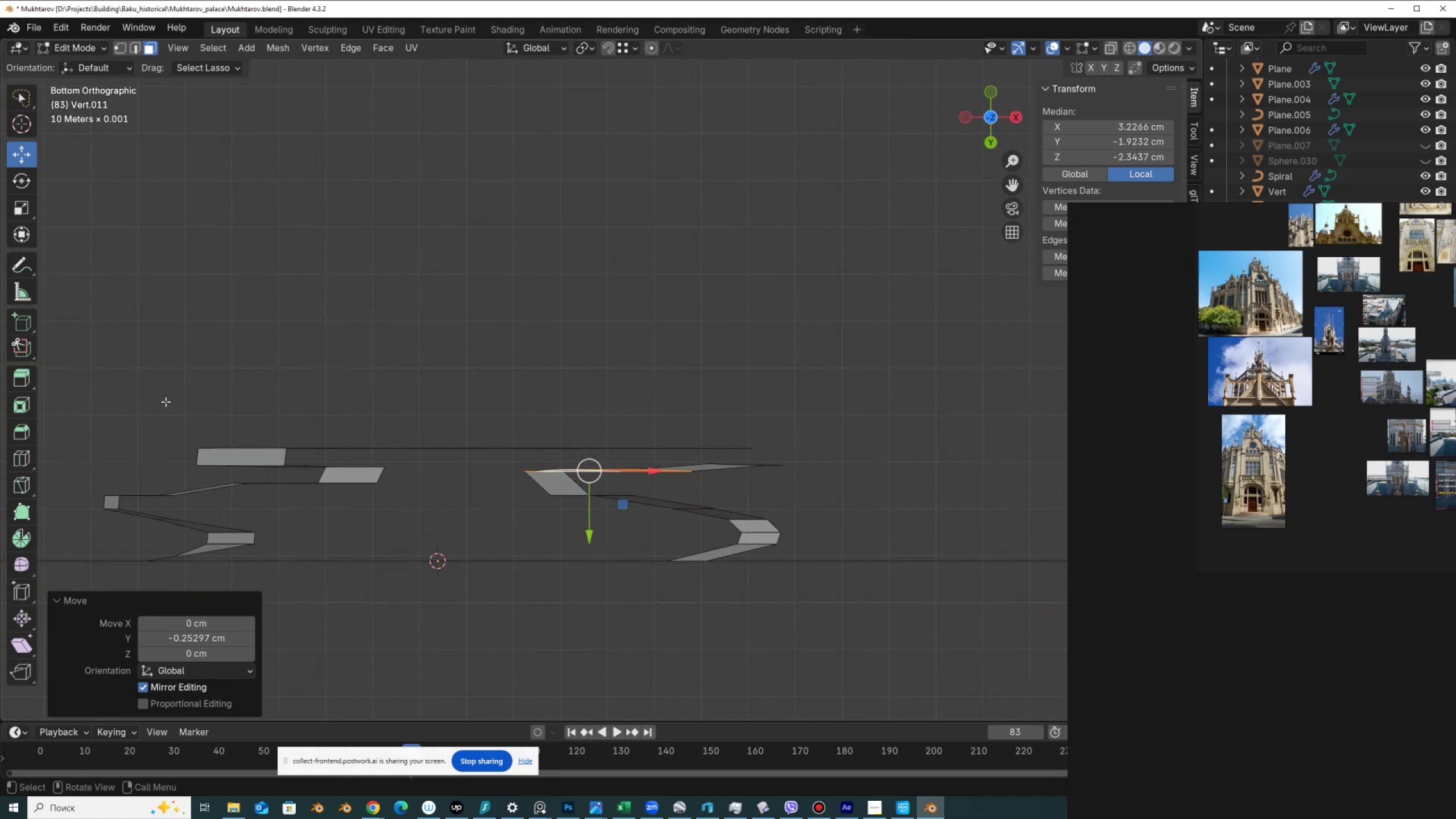 
key(Alt+AltLeft)
 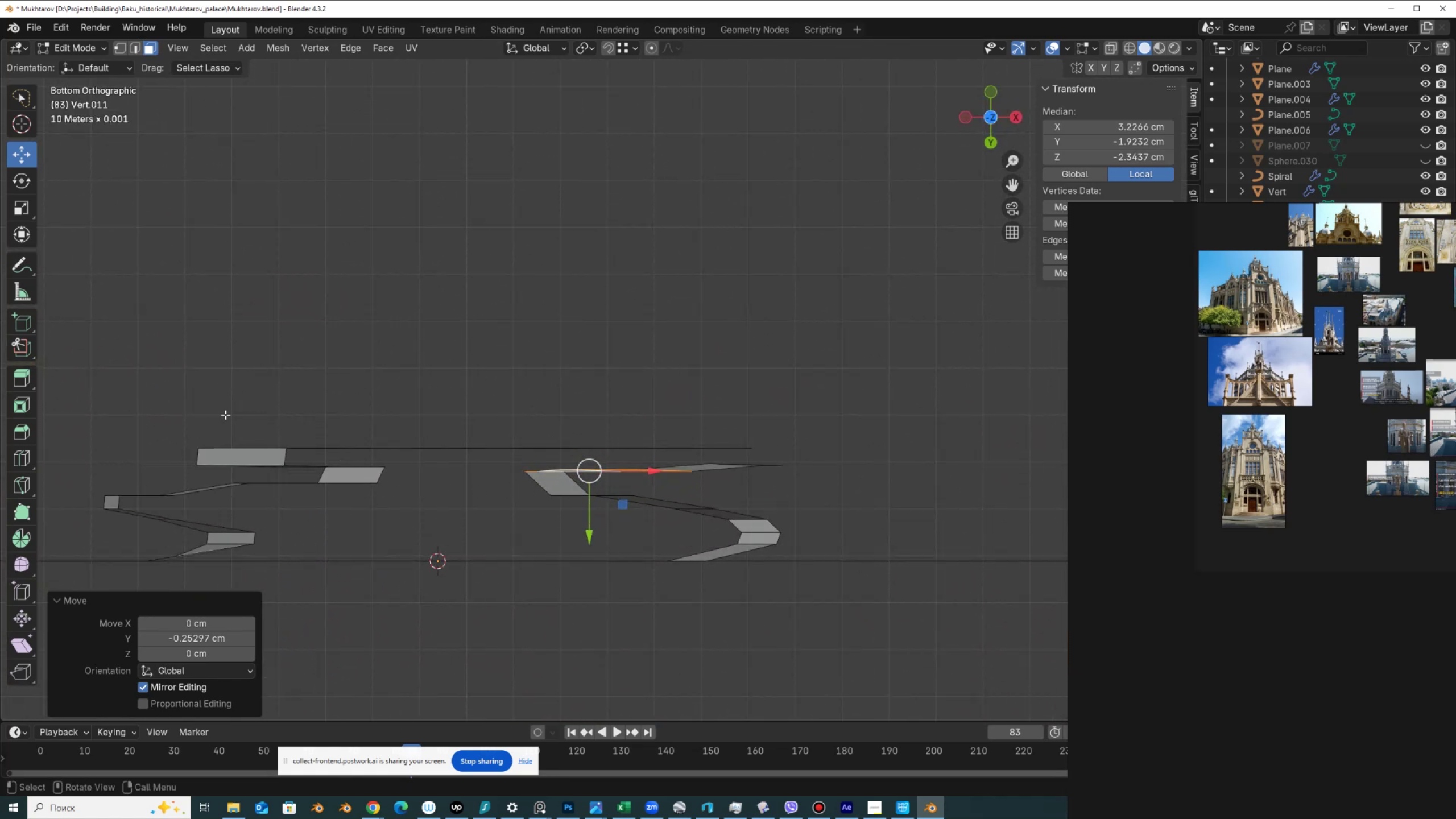 
key(Alt+Z)
 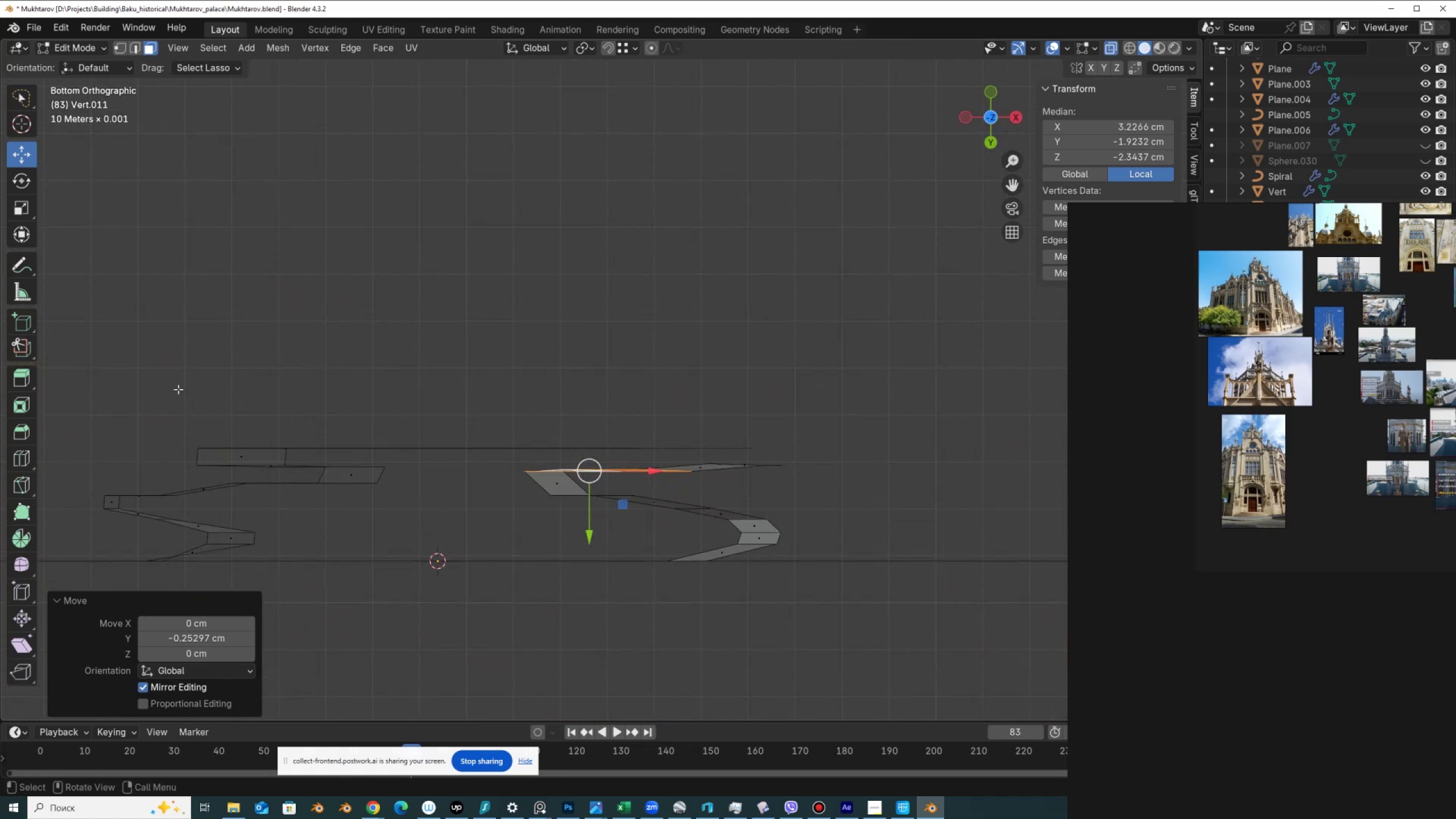 
left_click_drag(start_coordinate=[178, 386], to_coordinate=[786, 458])
 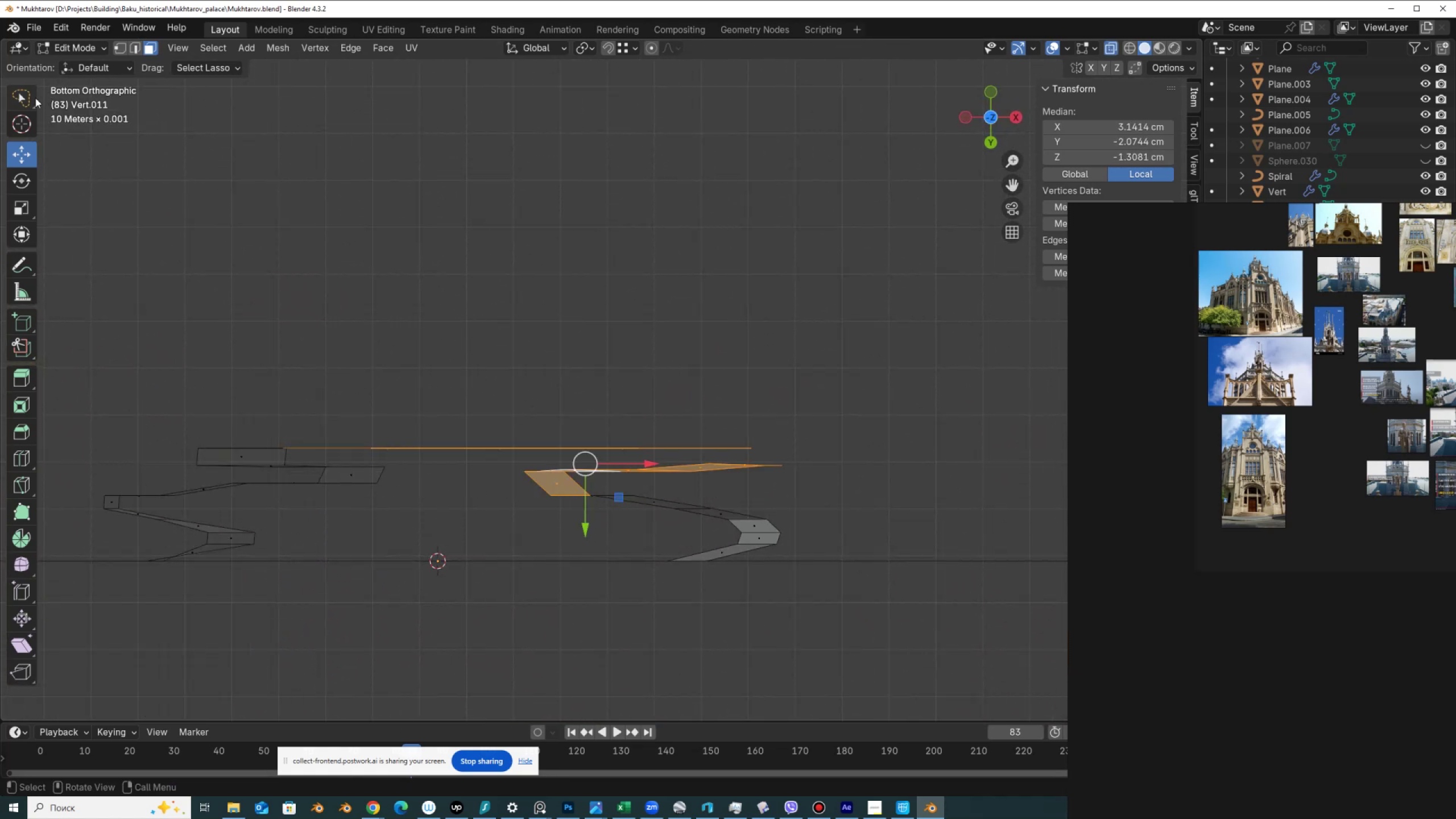 
left_click_drag(start_coordinate=[24, 98], to_coordinate=[80, 135])
 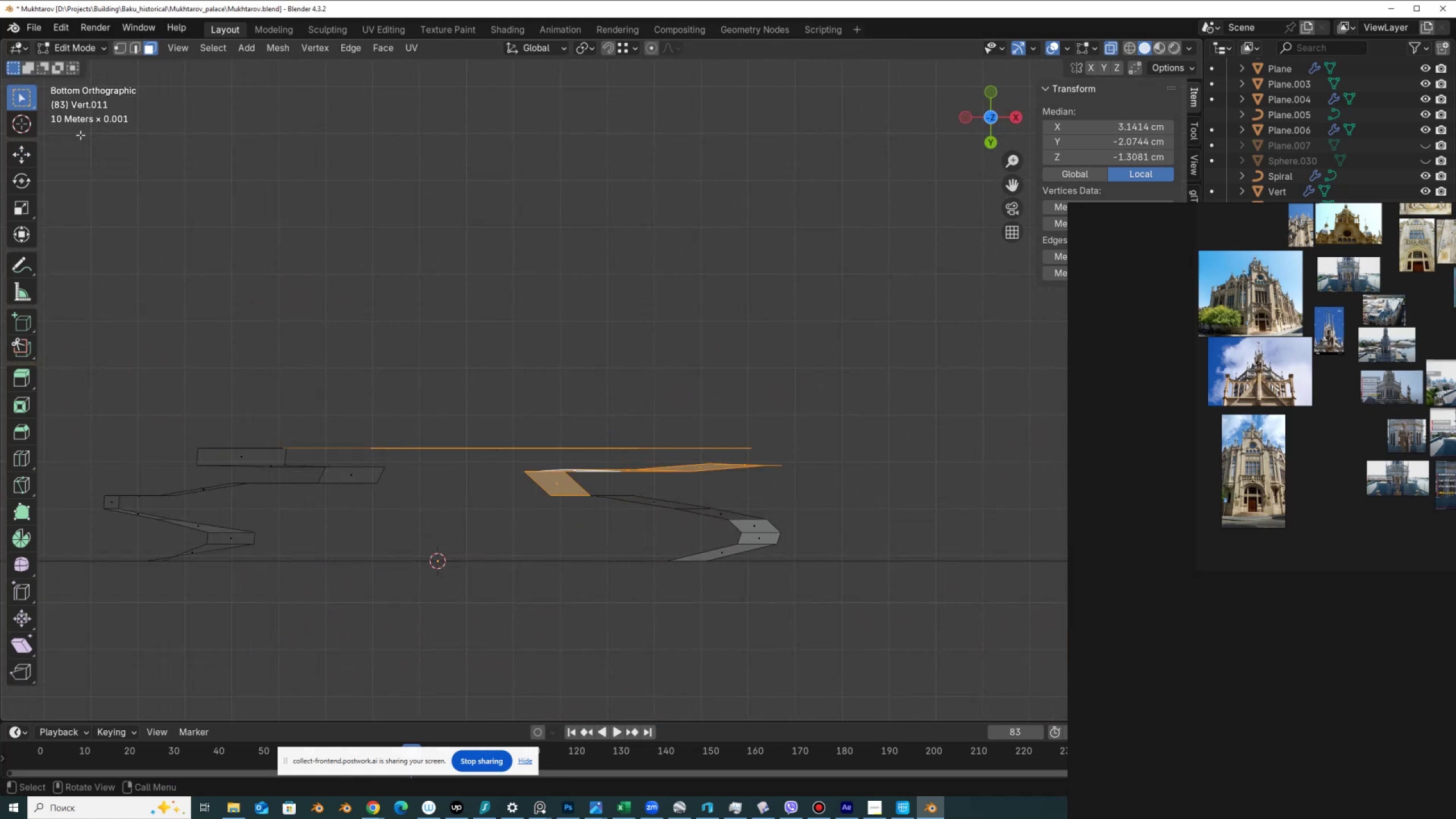 
left_click([80, 135])
 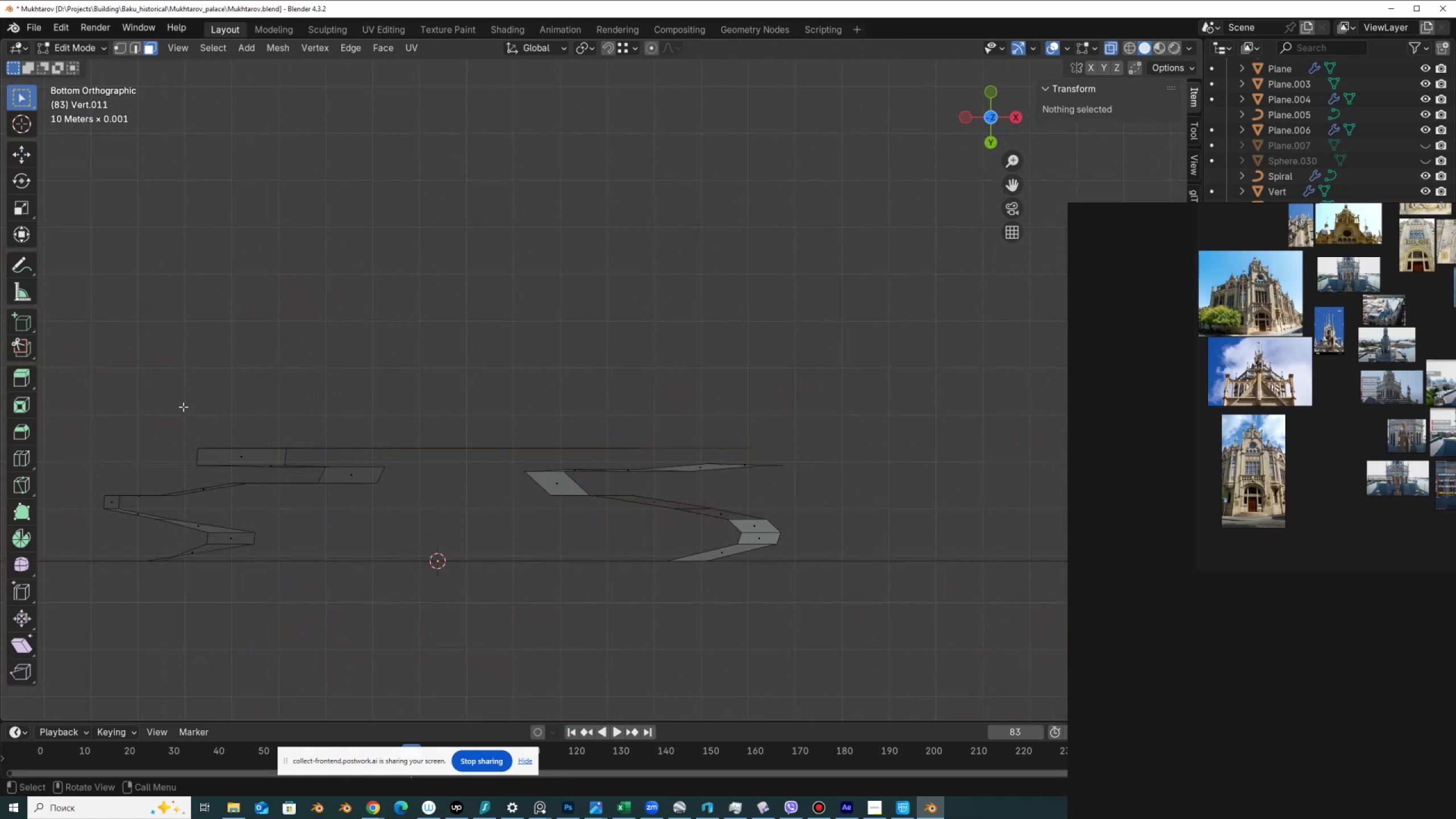 
left_click_drag(start_coordinate=[160, 380], to_coordinate=[808, 478])
 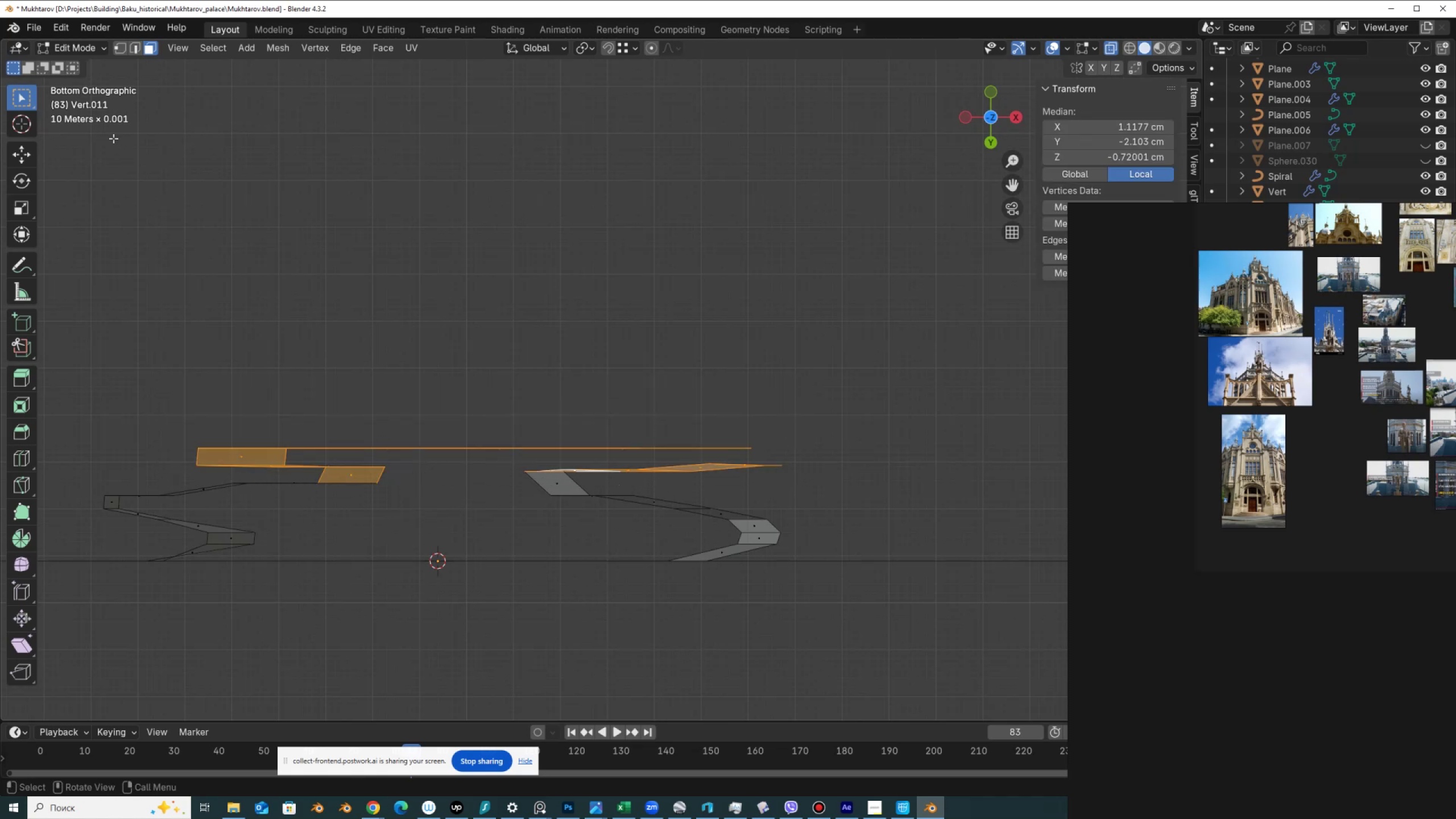 
left_click([20, 151])
 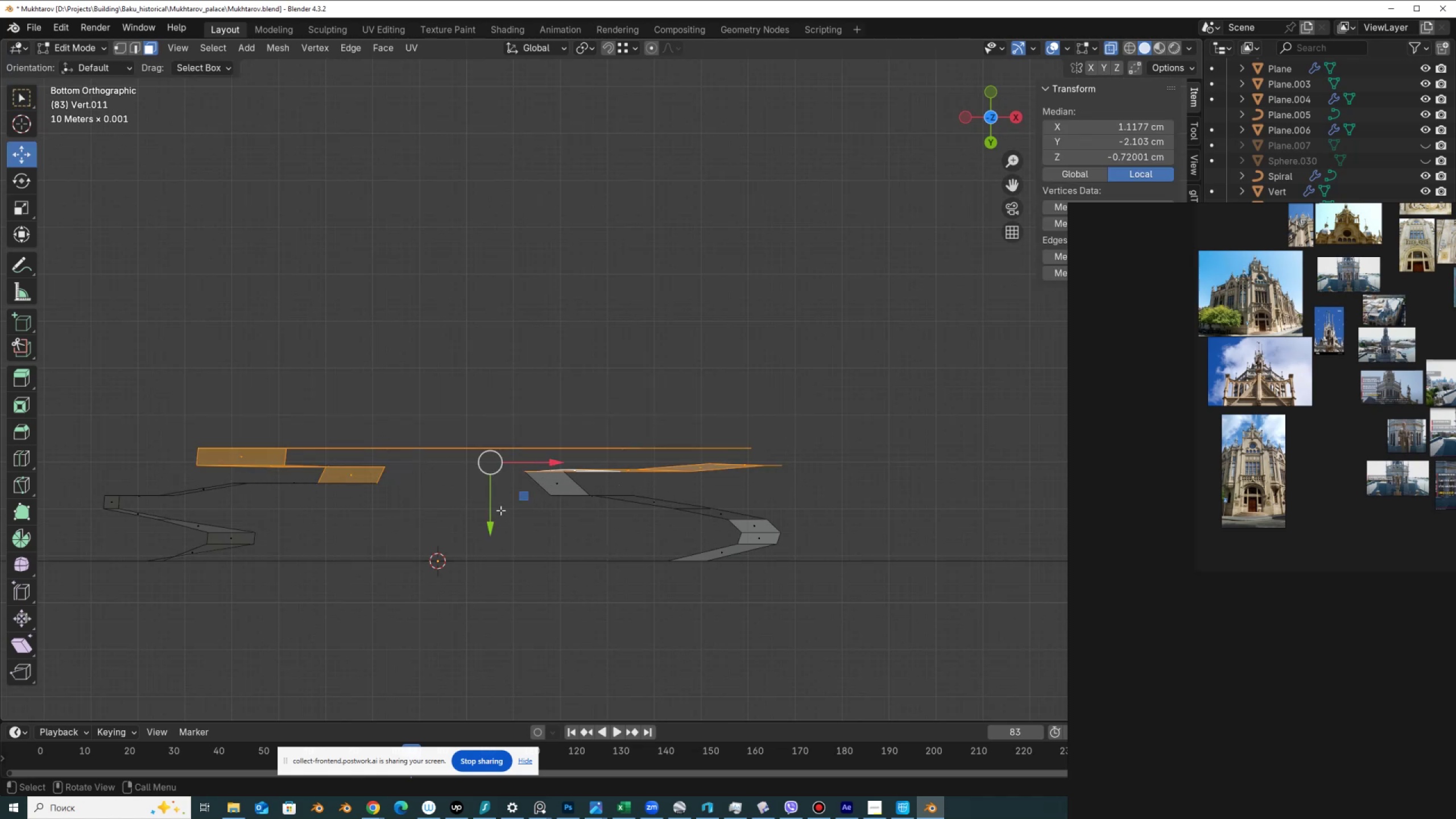 
left_click_drag(start_coordinate=[497, 508], to_coordinate=[497, 519])
 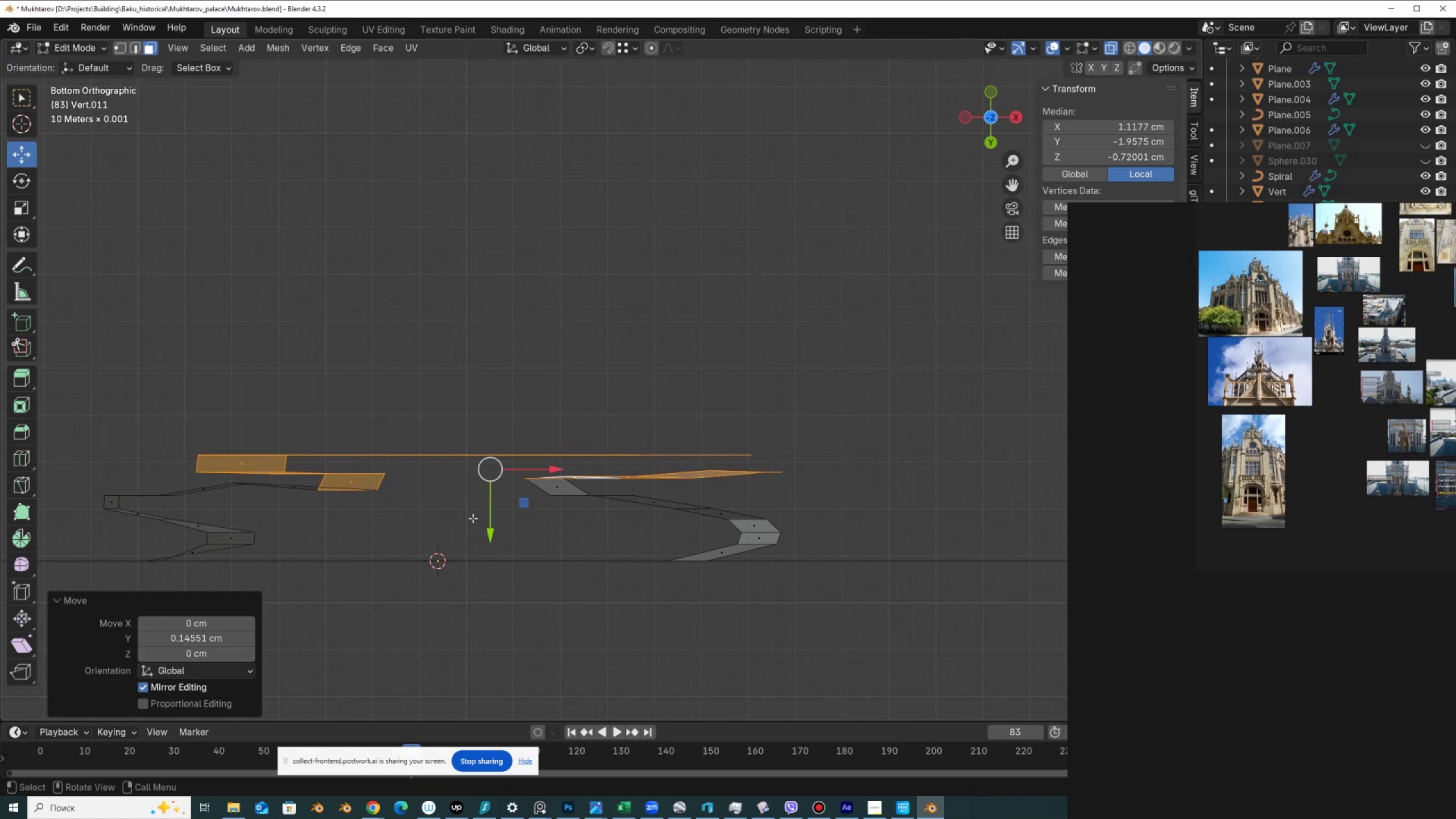 
key(Control+Z)
 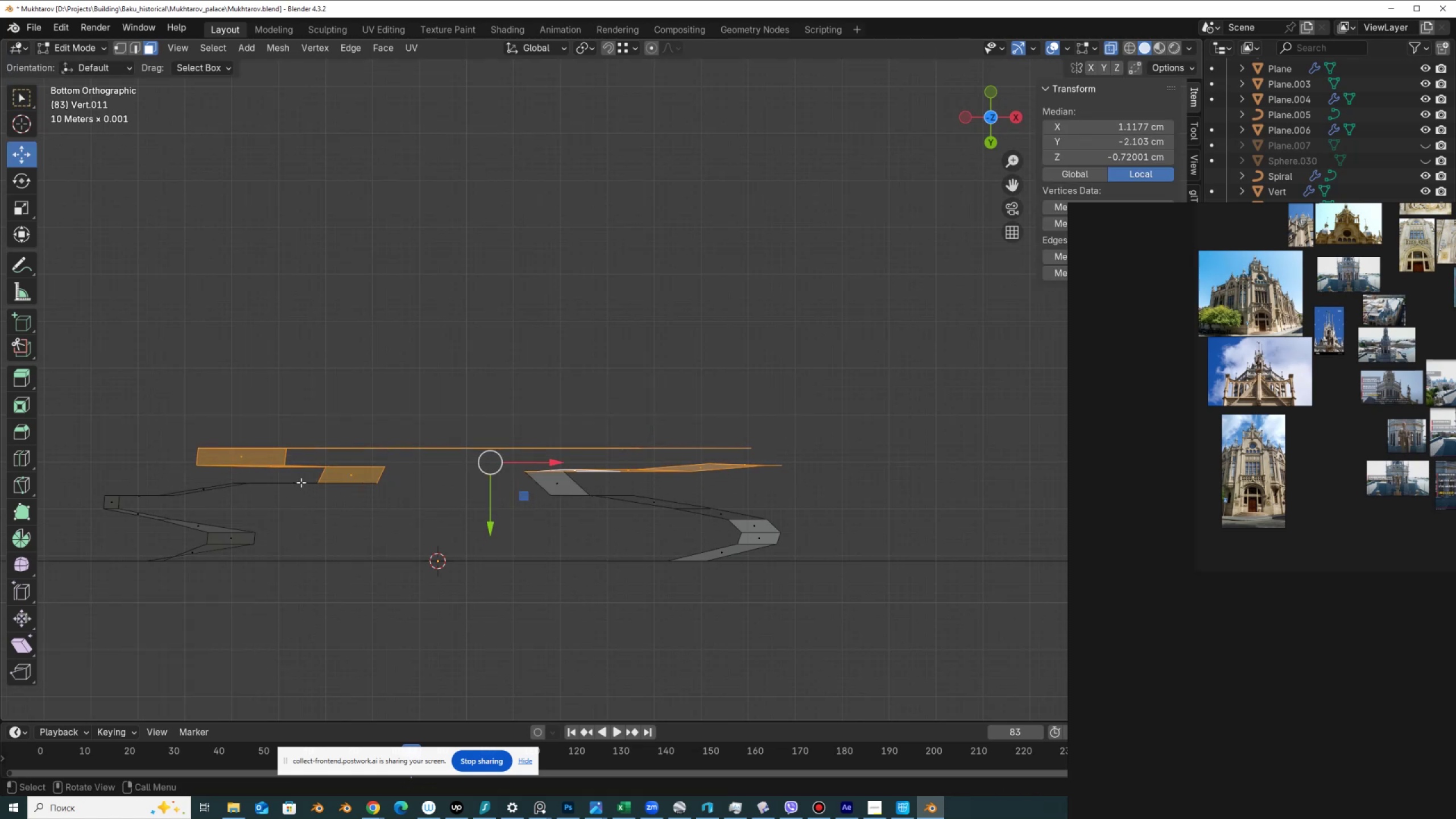 
hold_key(key=ShiftLeft, duration=0.32)
left_click([294, 480])
 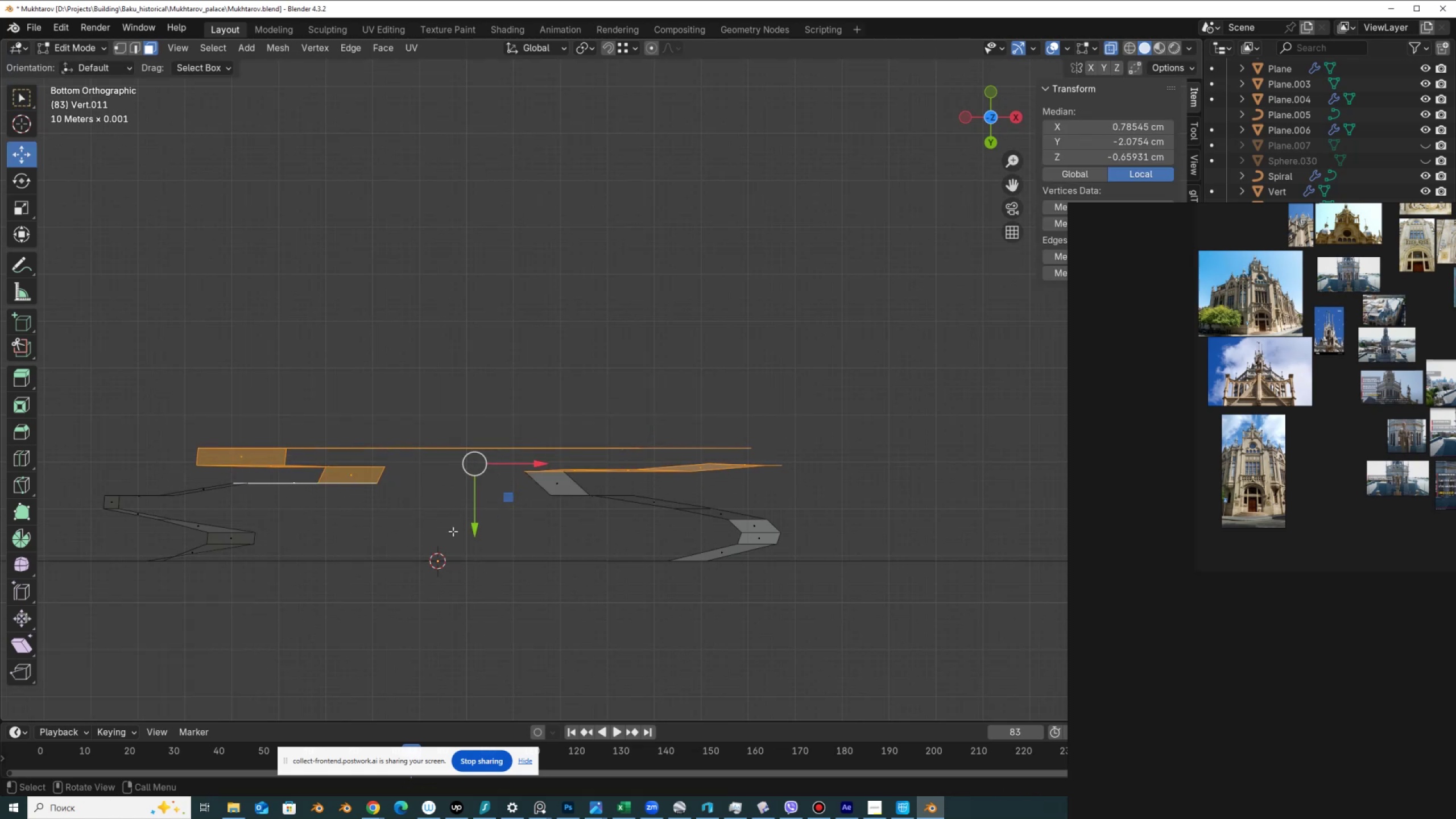 
left_click_drag(start_coordinate=[477, 523], to_coordinate=[478, 537])
 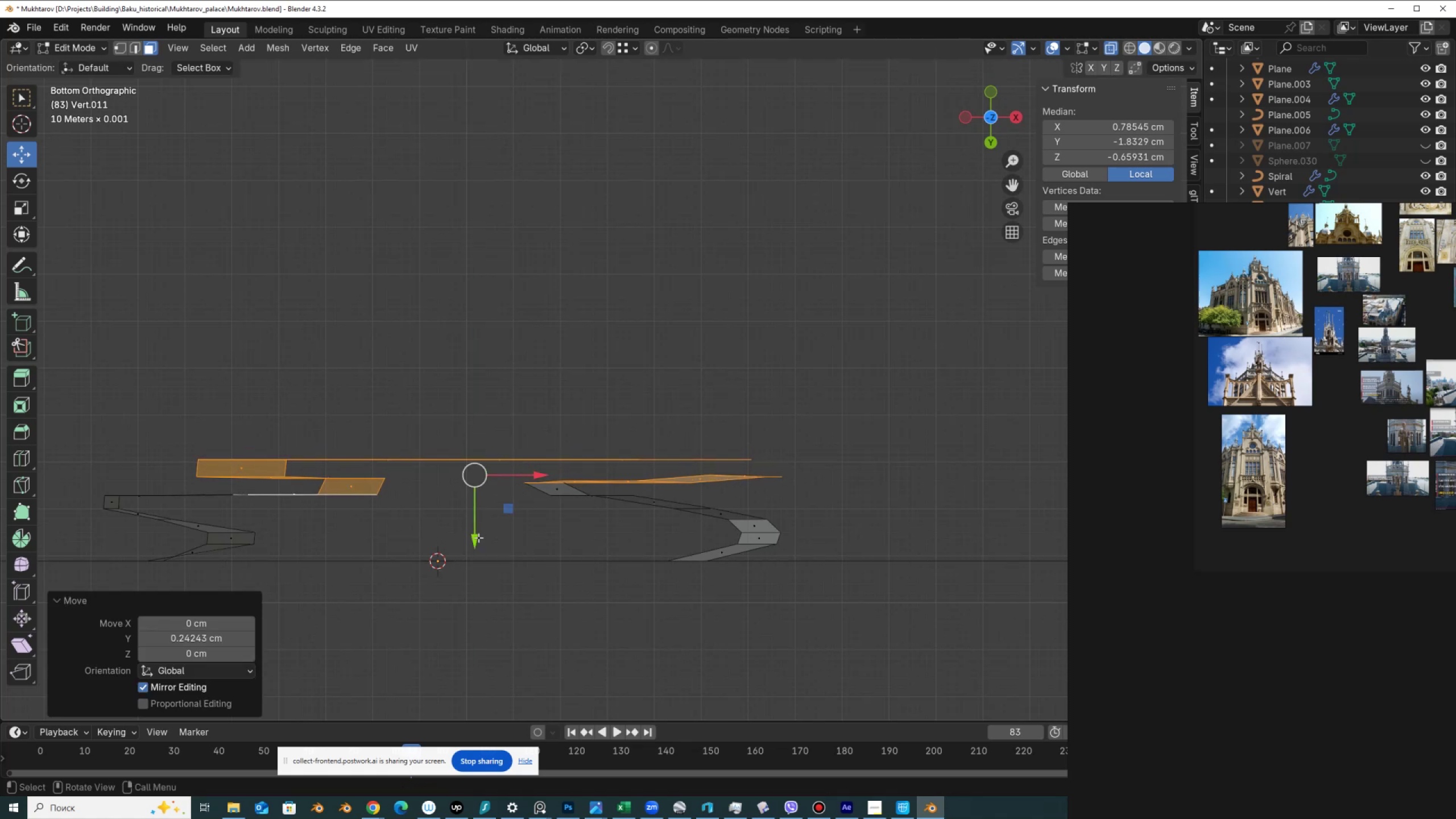 
hold_key(key=ShiftLeft, duration=0.79)
scroll: coordinate [436, 518], scroll_direction: down, amount: 1.0
 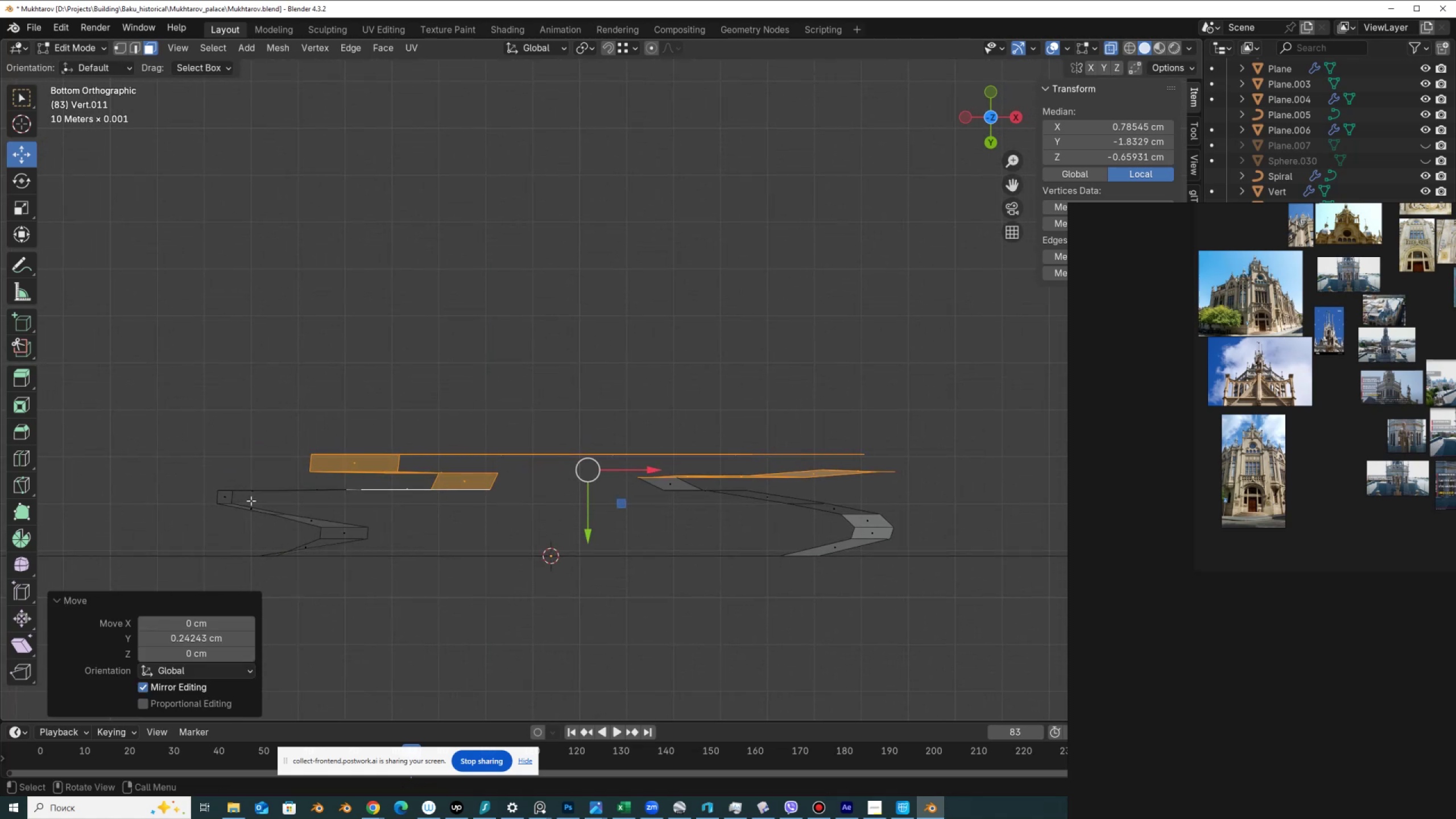 
hold_key(key=ShiftLeft, duration=1.53)
left_click_drag(start_coordinate=[363, 413], to_coordinate=[210, 513])
 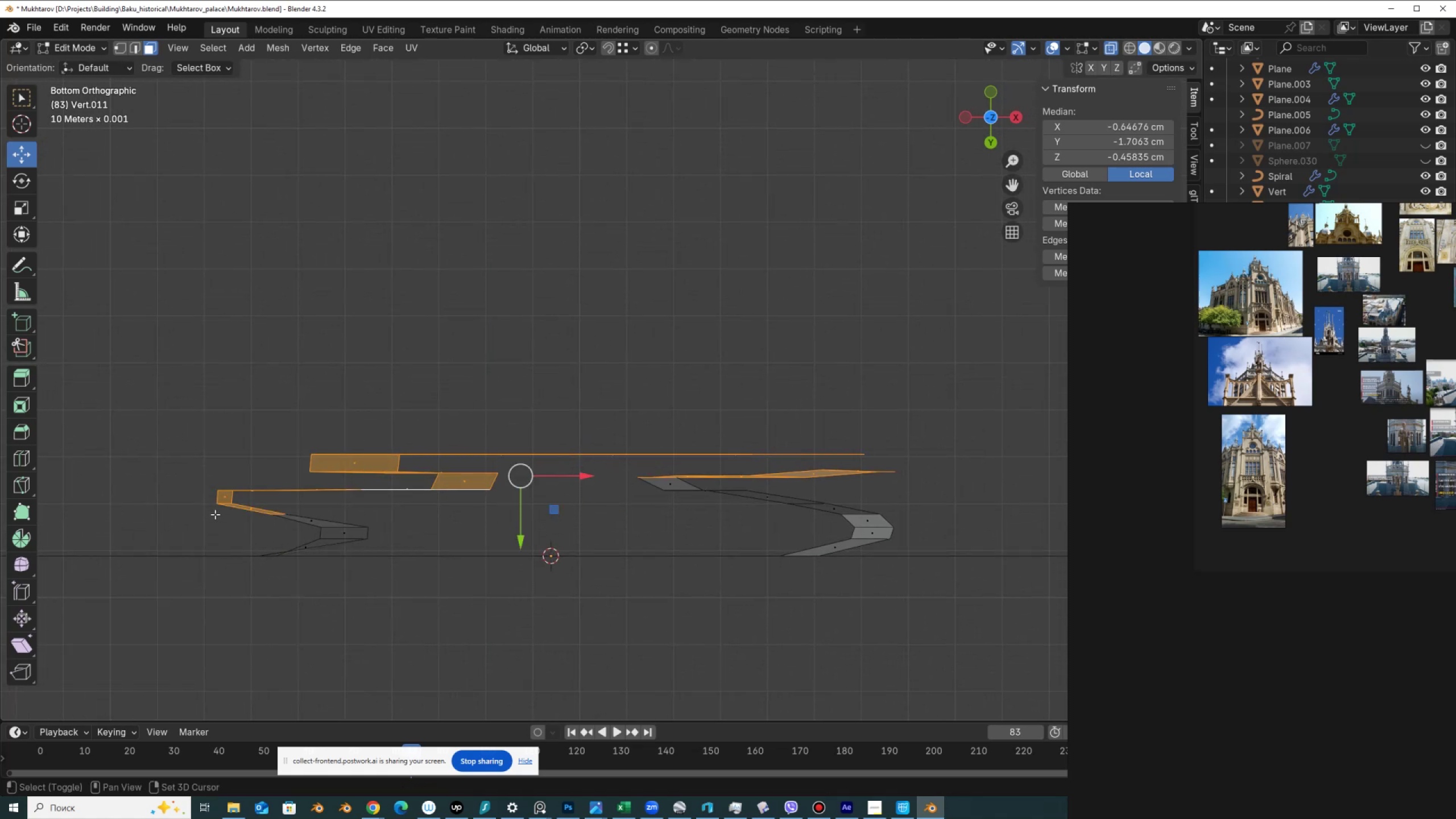 
hold_key(key=ShiftLeft, duration=1.51)
left_click_drag(start_coordinate=[535, 380], to_coordinate=[780, 531])
 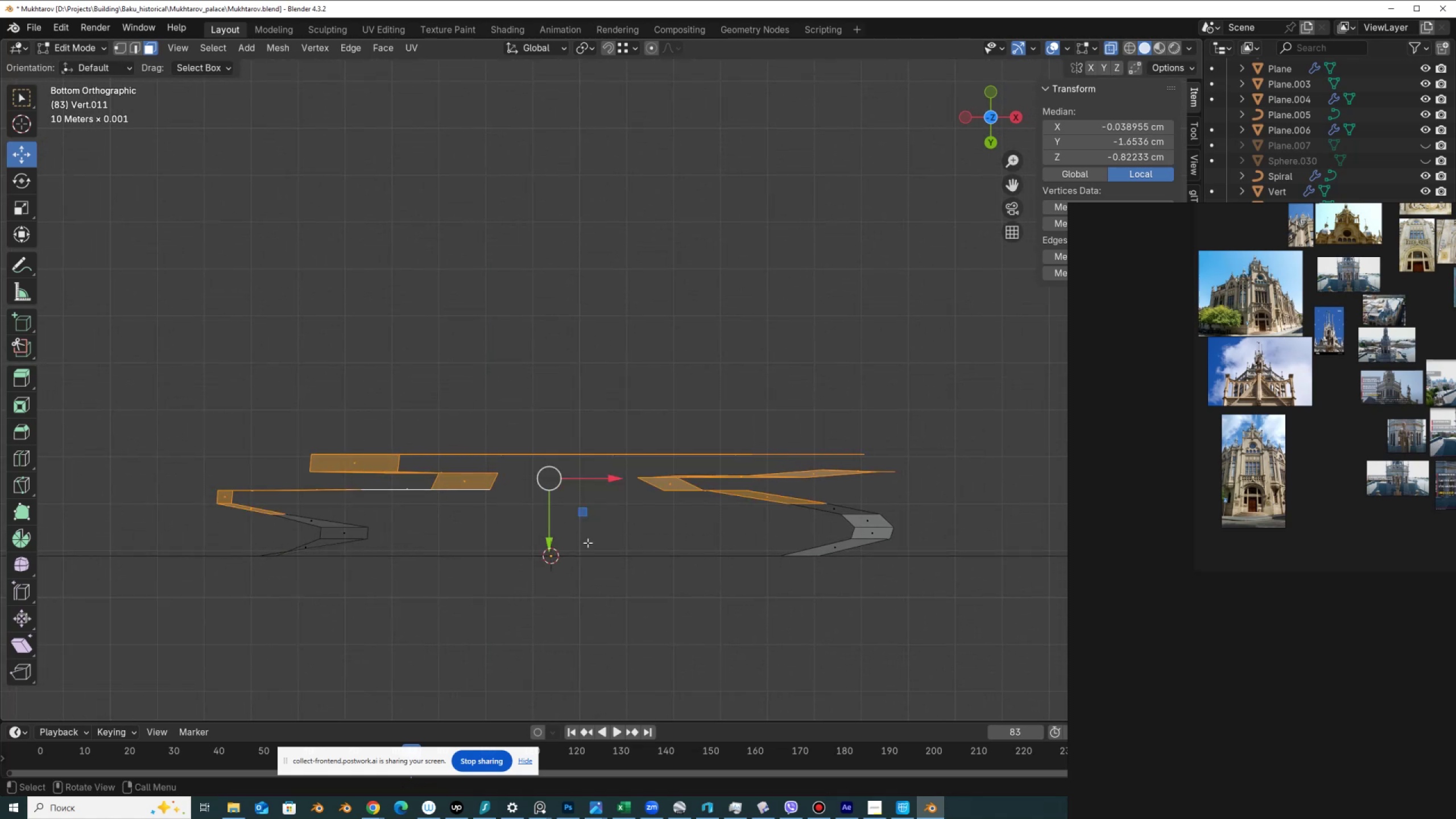 
hold_key(key=ShiftLeft, duration=0.43)
 